 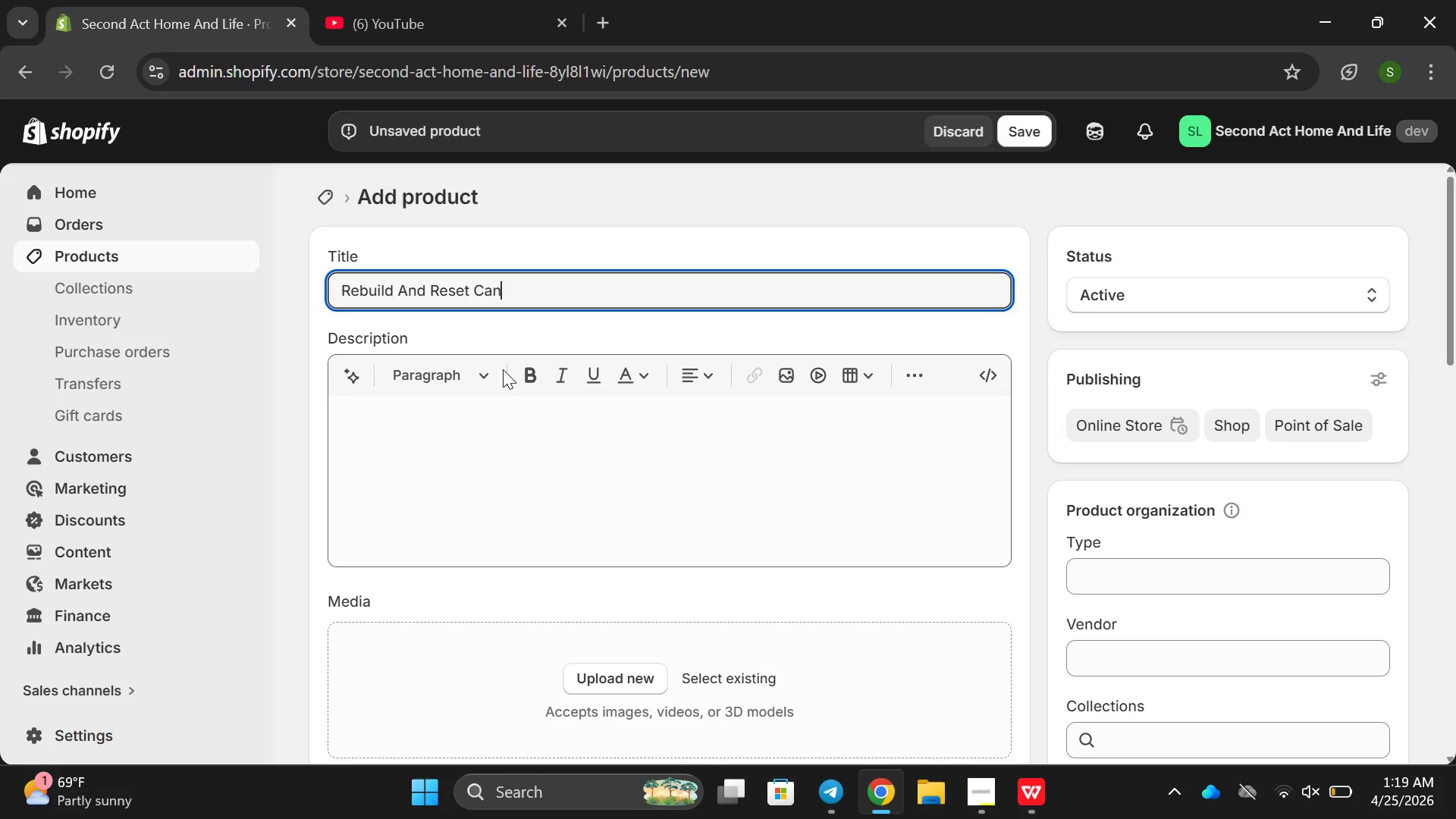 
hold_key(key=ShiftRight, duration=0.41)
 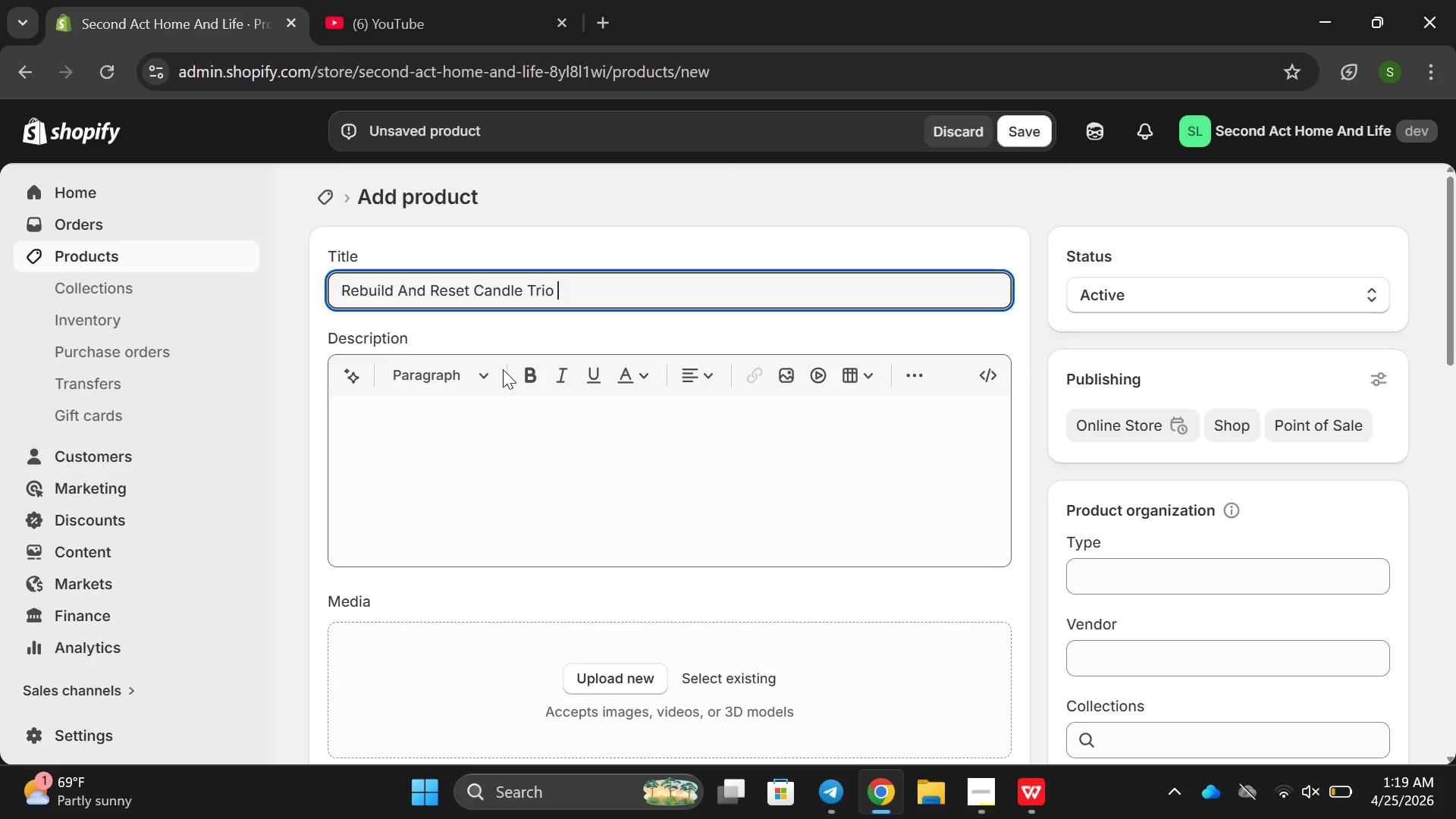 
type((CAlm)
key(Backspace)
key(Backspace)
key(Backspace)
type(almin )
key(Backspace)
type(g Scents))
 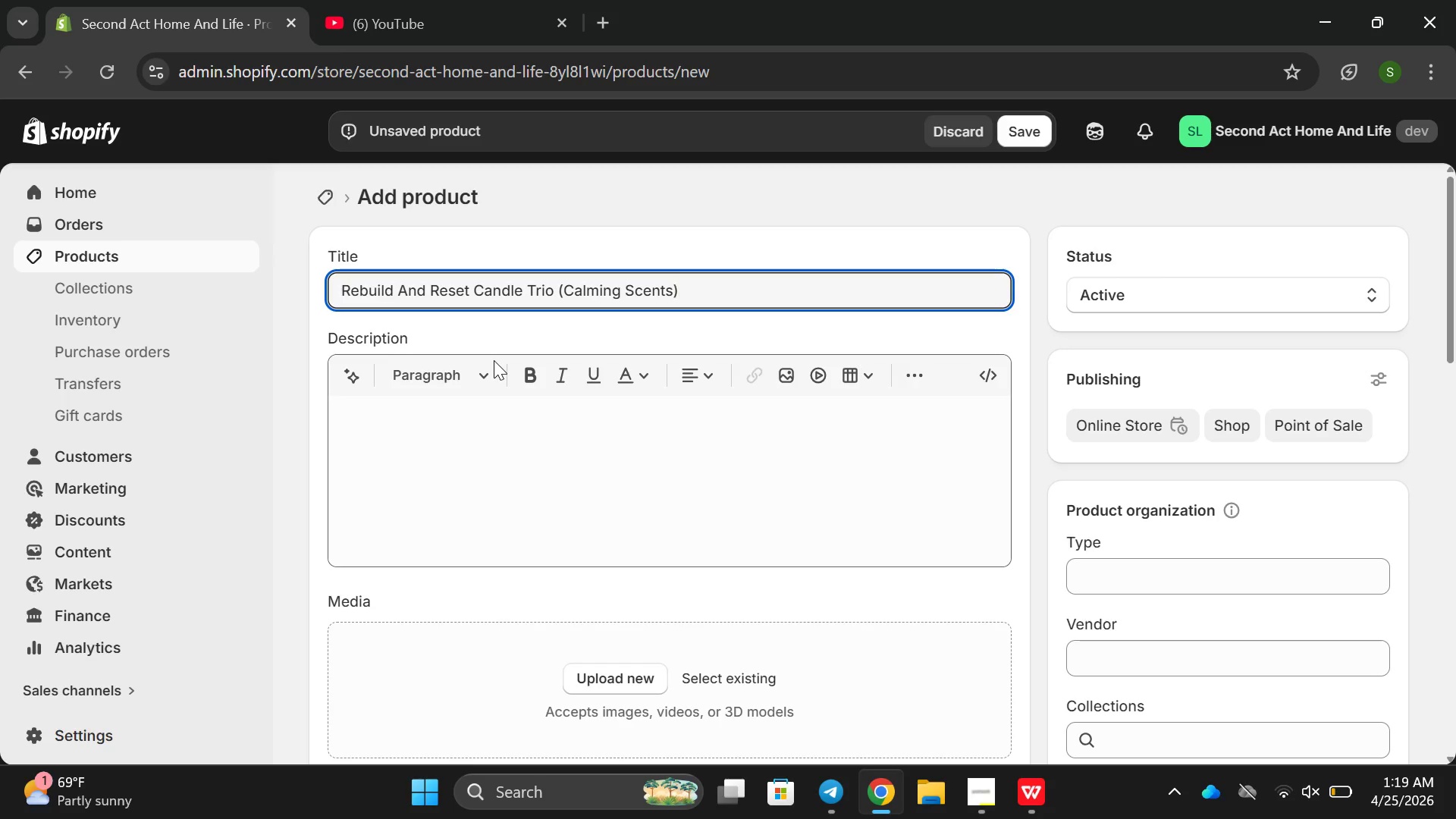 
left_click([387, 416])
 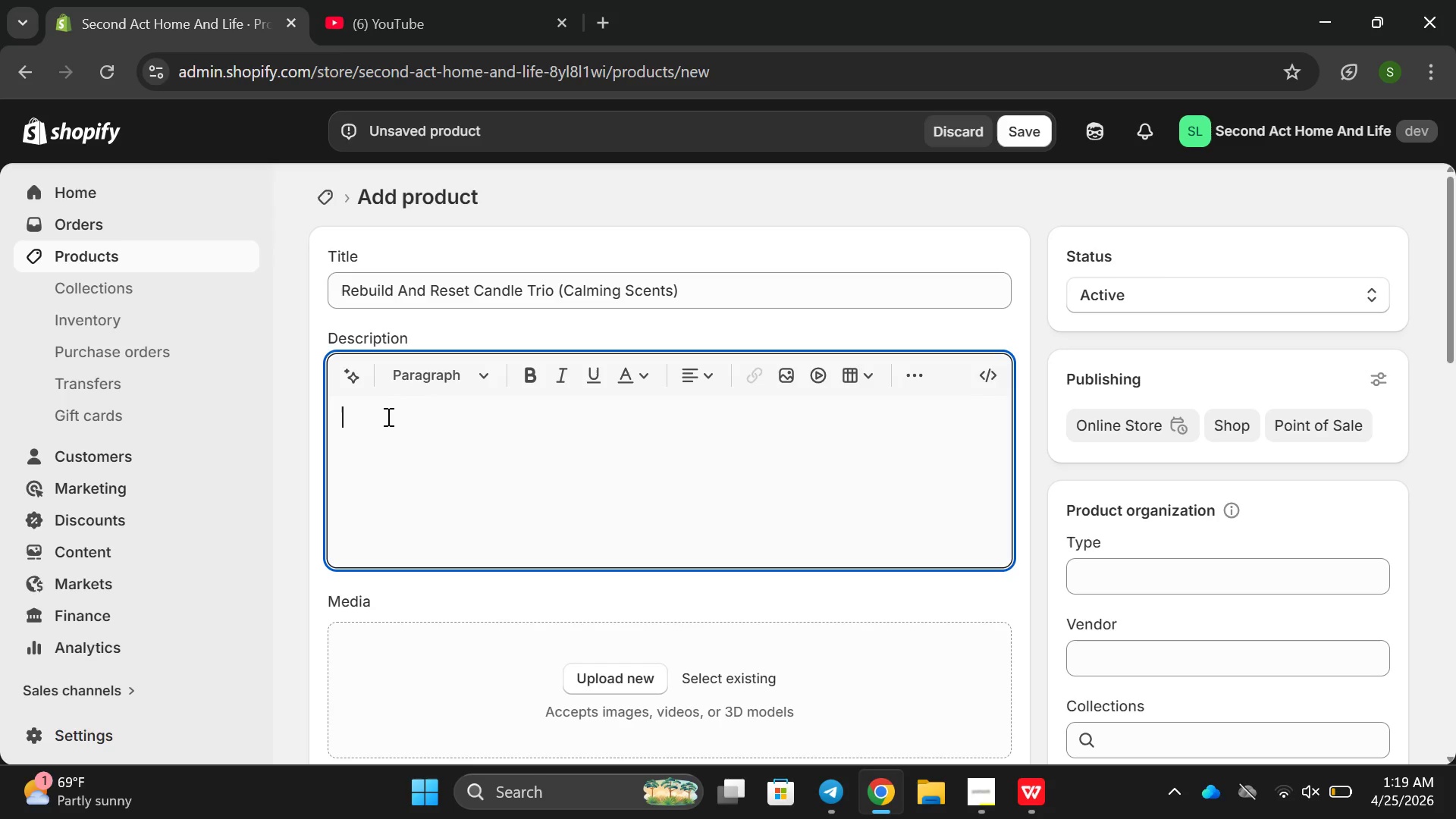 
type(a tr)
key(Backspace)
key(Backspace)
key(Backspace)
key(Backspace)
type(A to)
key(Backspace)
type(hori)
key(Backspace)
key(Backspace)
type(ughtfullui)
key(Backspace)
key(Backspace)
type(u c)
key(Backspace)
key(Backspace)
key(Backspace)
type(y curatd therapeuti c)
key(Backspace)
key(Backspace)
key(Backspace)
type(c can)
key(Backspace)
key(Backspace)
key(Backspace)
key(Backspace)
type(ic candles set )
key(Backspace)
type( desfi)
key(Backspace)
key(Backspace)
type(gin)
key(Backspace)
key(Backspace)
key(Backspace)
type(igned to create emotional calm, restore balance m )
key(Backspace)
key(Backspace)
key(Backspace)
type(, and gently supo)
key(Backspace)
type(port people a)
key(Backspace)
type(thori)
key(Backspace)
type(u)
key(Backspace)
type(oughgt)
key(Backspace)
key(Backspace)
key(Backspace)
key(Backspace)
key(Backspace)
key(Backspace)
type(rough life;)
key(Backspace)
type('s transitins. Each candle is crafte wi)
key(Backspace)
key(Backspace)
key(Backspace)
type(d with intentions)
key(Backspace)
type( )
key(Backspace)
type(, and bring a ene of emotional pr)
key(Backspace)
key(Backspace)
type(grounding dut)
key(Backspace)
type(ring strre)
key(Backspace)
key(Backspace)
type(essful )
key(Backspace)
type(, ucertaun)
key(Backspace)
key(Backspace)
type(in, or overwhelming moments )
key(Backspace)
type(,t)
key(Backspace)
type(t)
key(Backspace)
key(Backspace)
key(Backspace)
type( )
 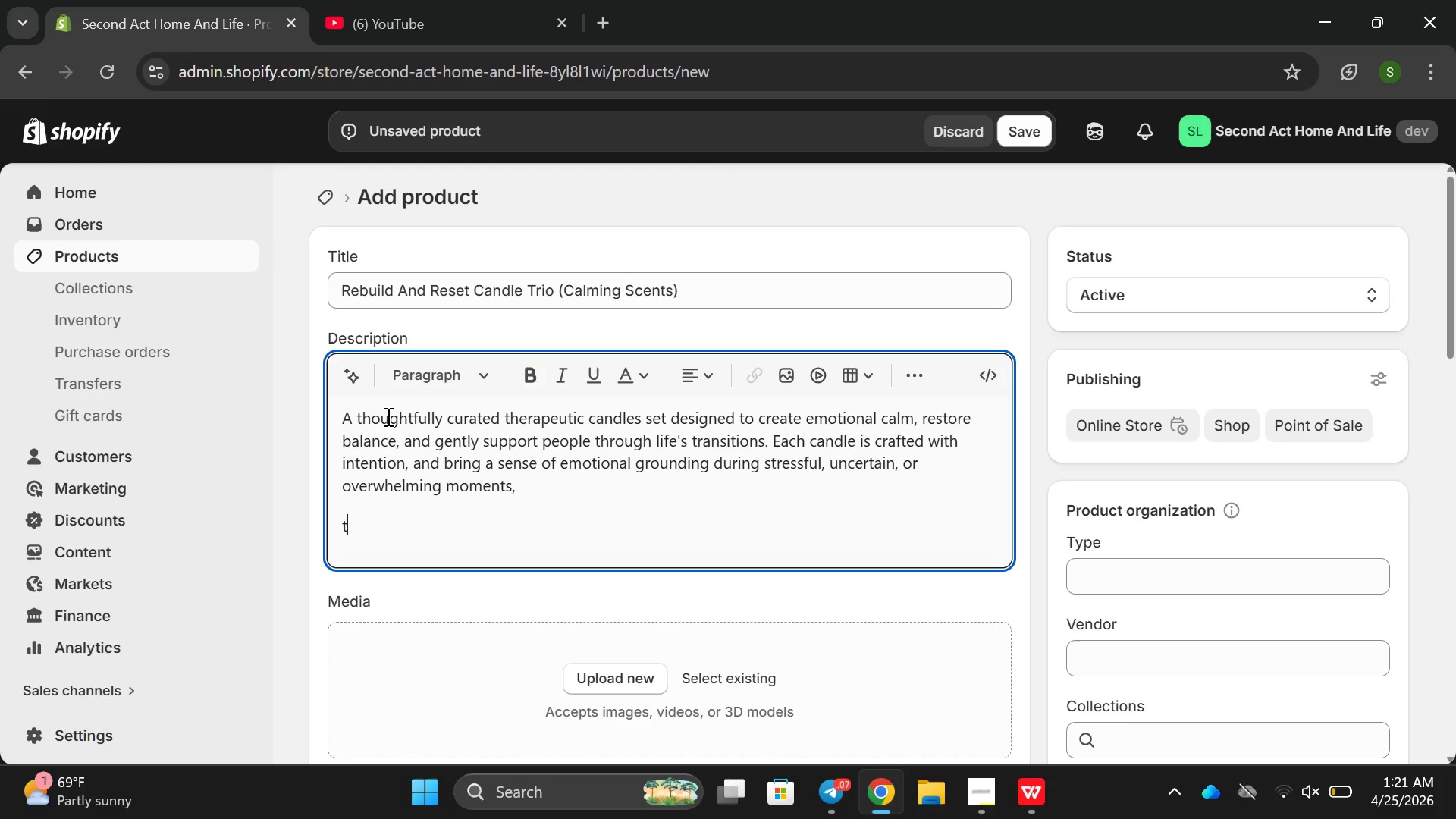 
hold_key(key=Enter, duration=0.42)
 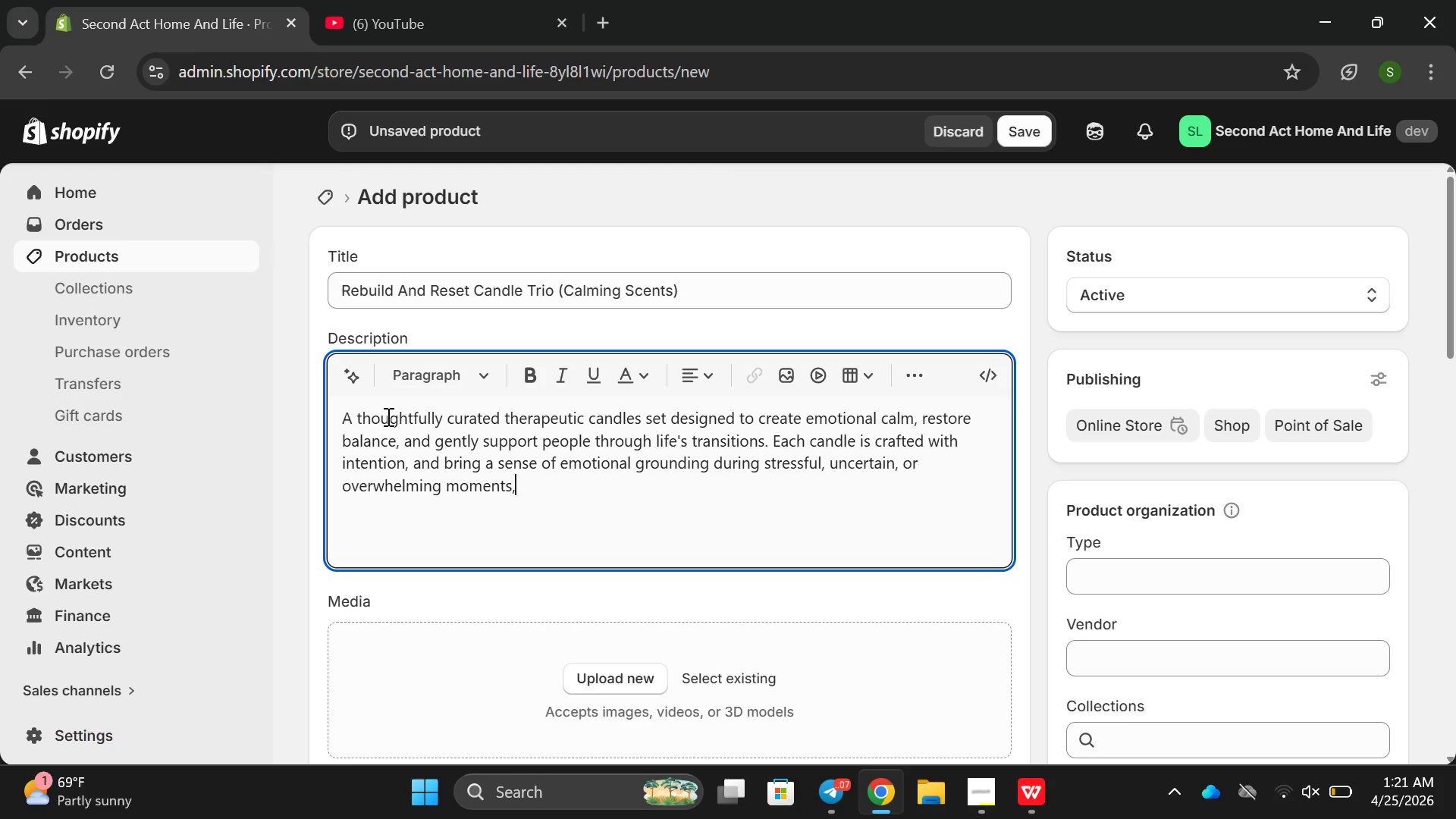 
key(Enter)
 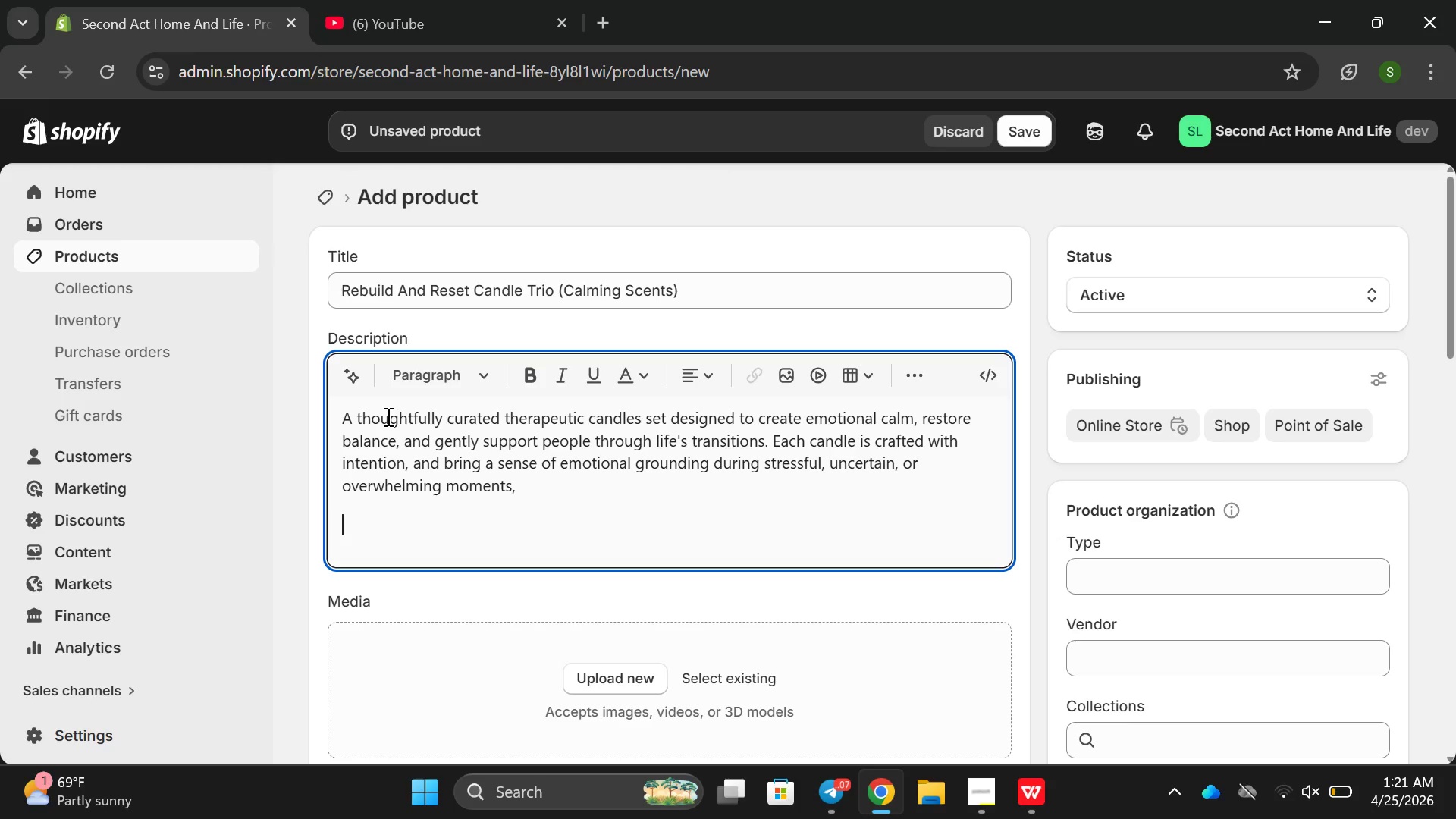 
type(th)
key(Backspace)
key(Backspace)
key(Backspace)
type(The er )
key(Backspace)
key(Backspace)
type(t is mean )
key(Backspace)
type(t to transof)
key(Backspace)
key(Backspace)
type(form any soa)
key(Backspace)
key(Backspace)
type(pace inot)
key(Backspace)
key(Backspace)
type(to a s)
key(Backspace)
type(quiet, comp)
key(Backspace)
type(fot)
key(Backspace)
type(rting enviroment whe)
key(Backspace)
key(Backspace)
key(Backspace)
key(Backspace)
 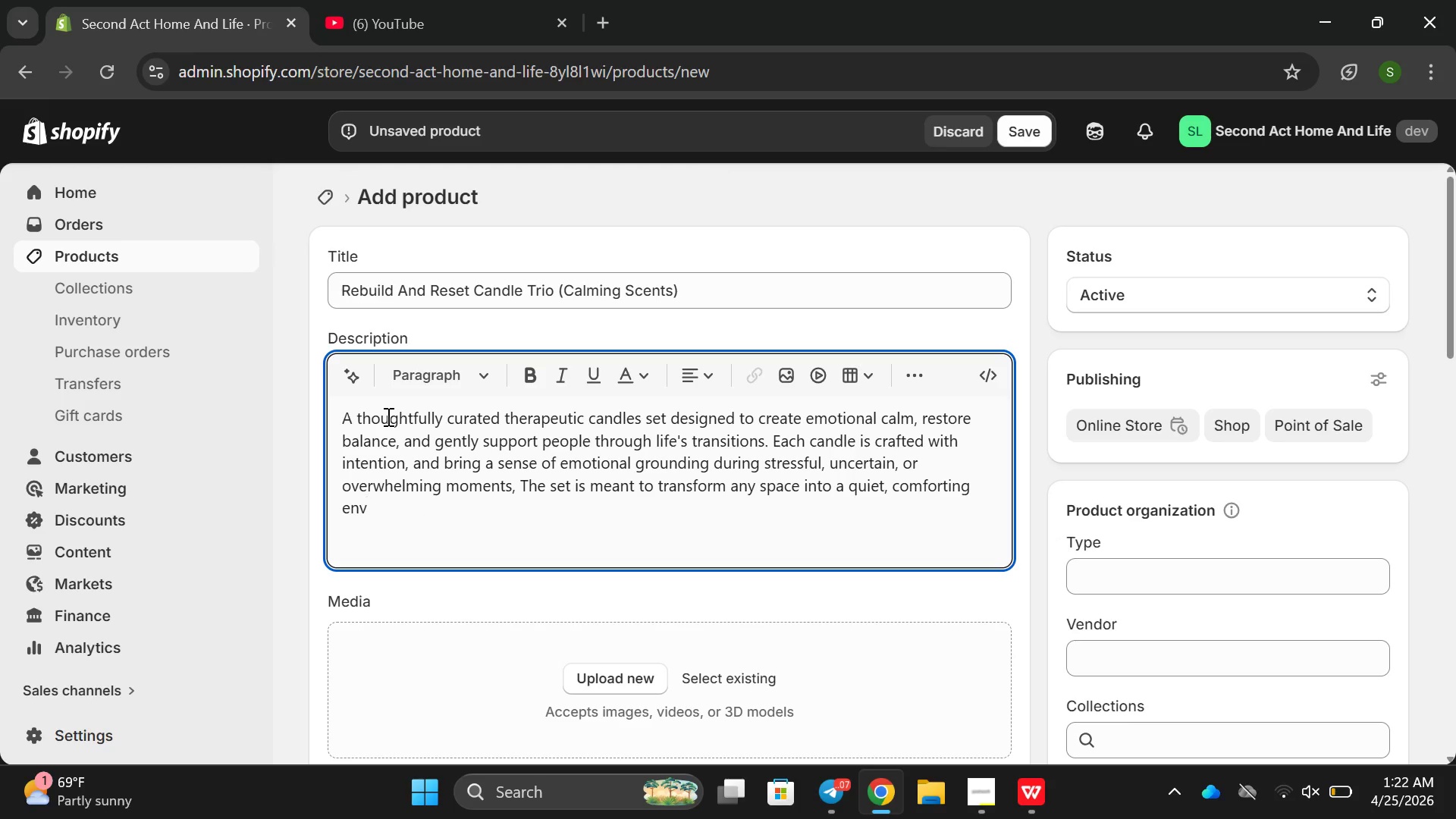 
type(itn)
key(Backspace)
key(Backspace)
key(Backspace)
type(ronment where the mind can show)
key(Backspace)
key(Backspace)
key(Backspace)
type(low doe)
key(Backspace)
type(wn and s)
key(Backspace)
type(reset )
key(Backspace)
type(.)
 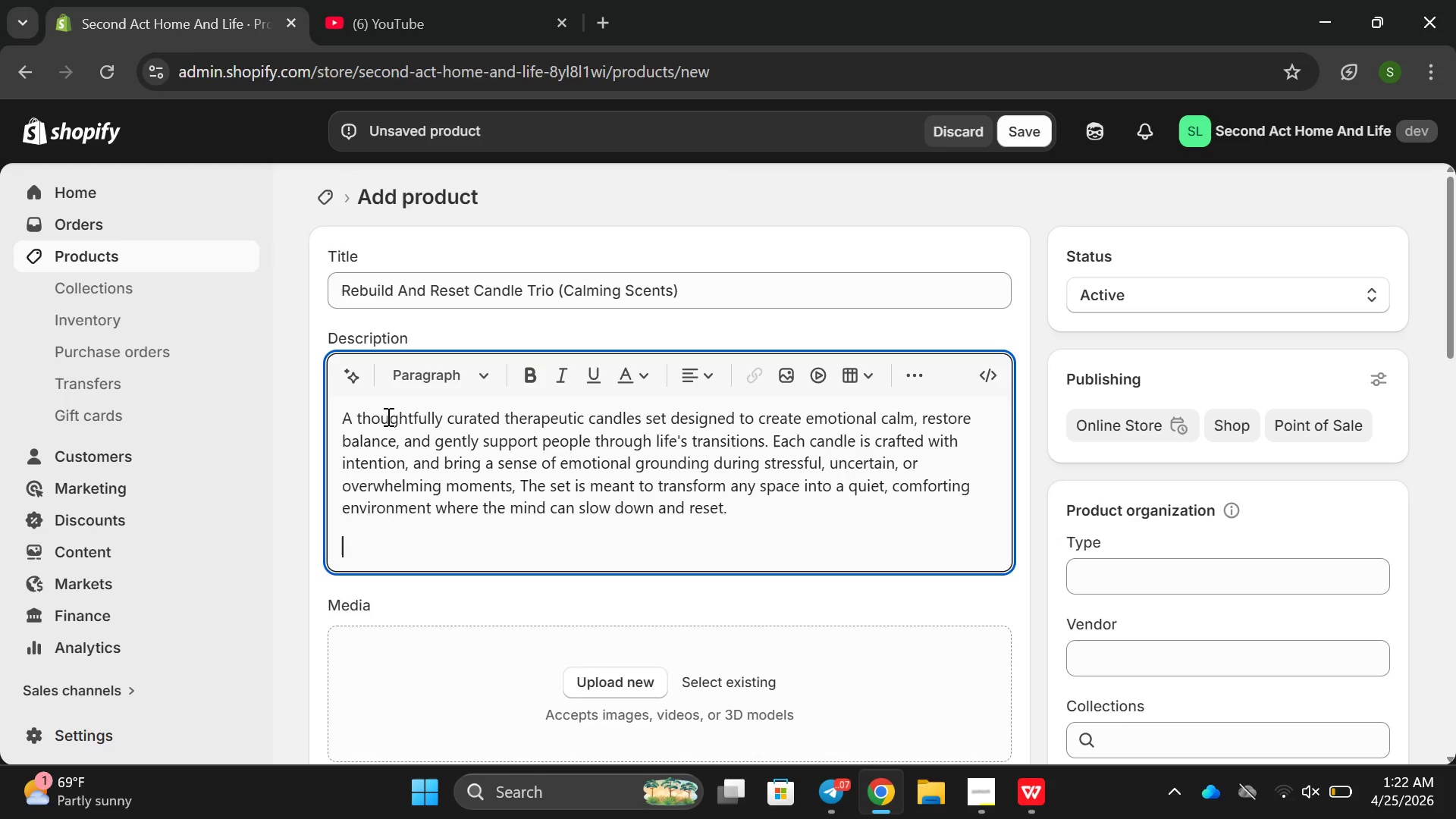 
key(Enter)
 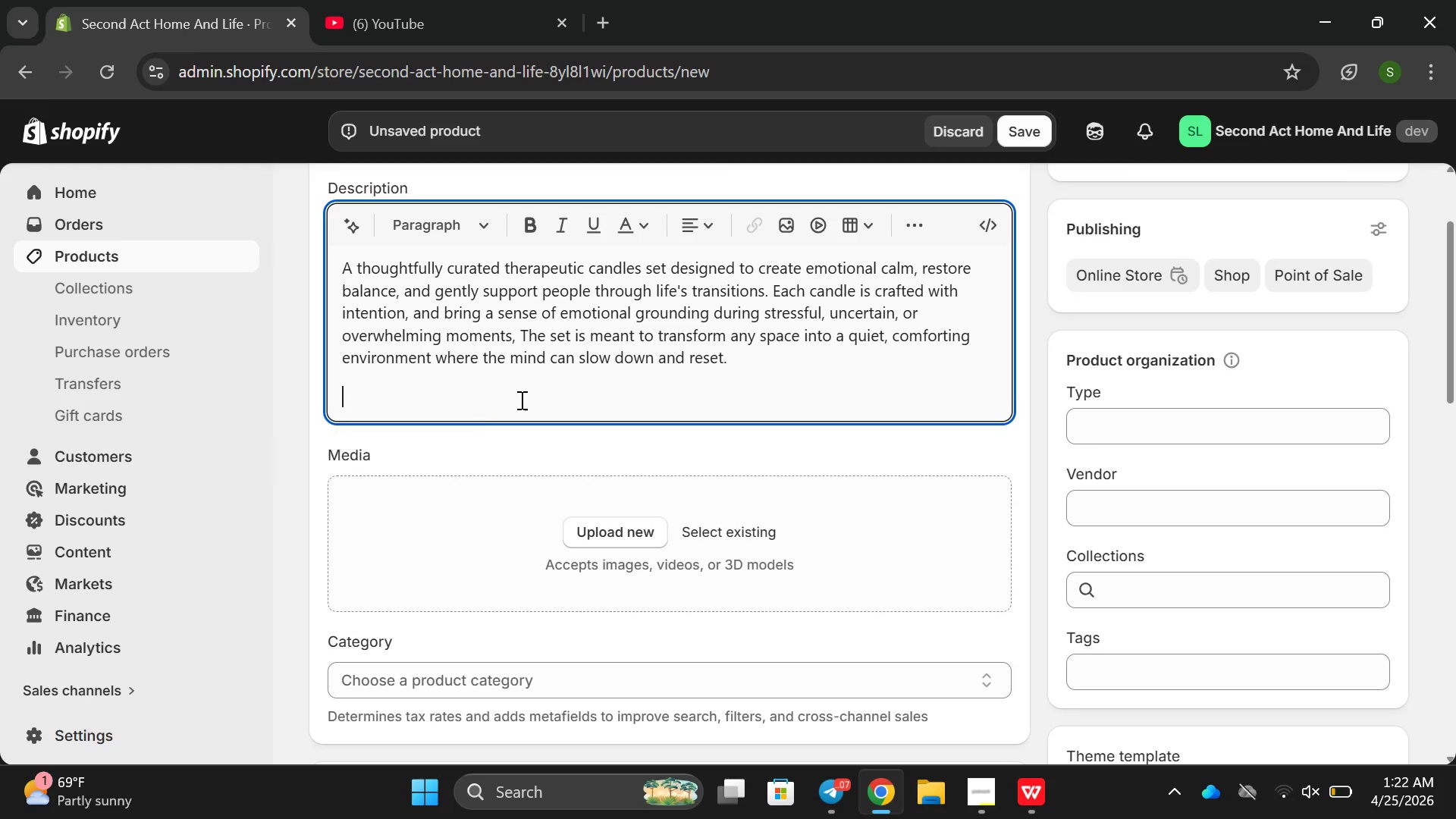 
type(Materials )
 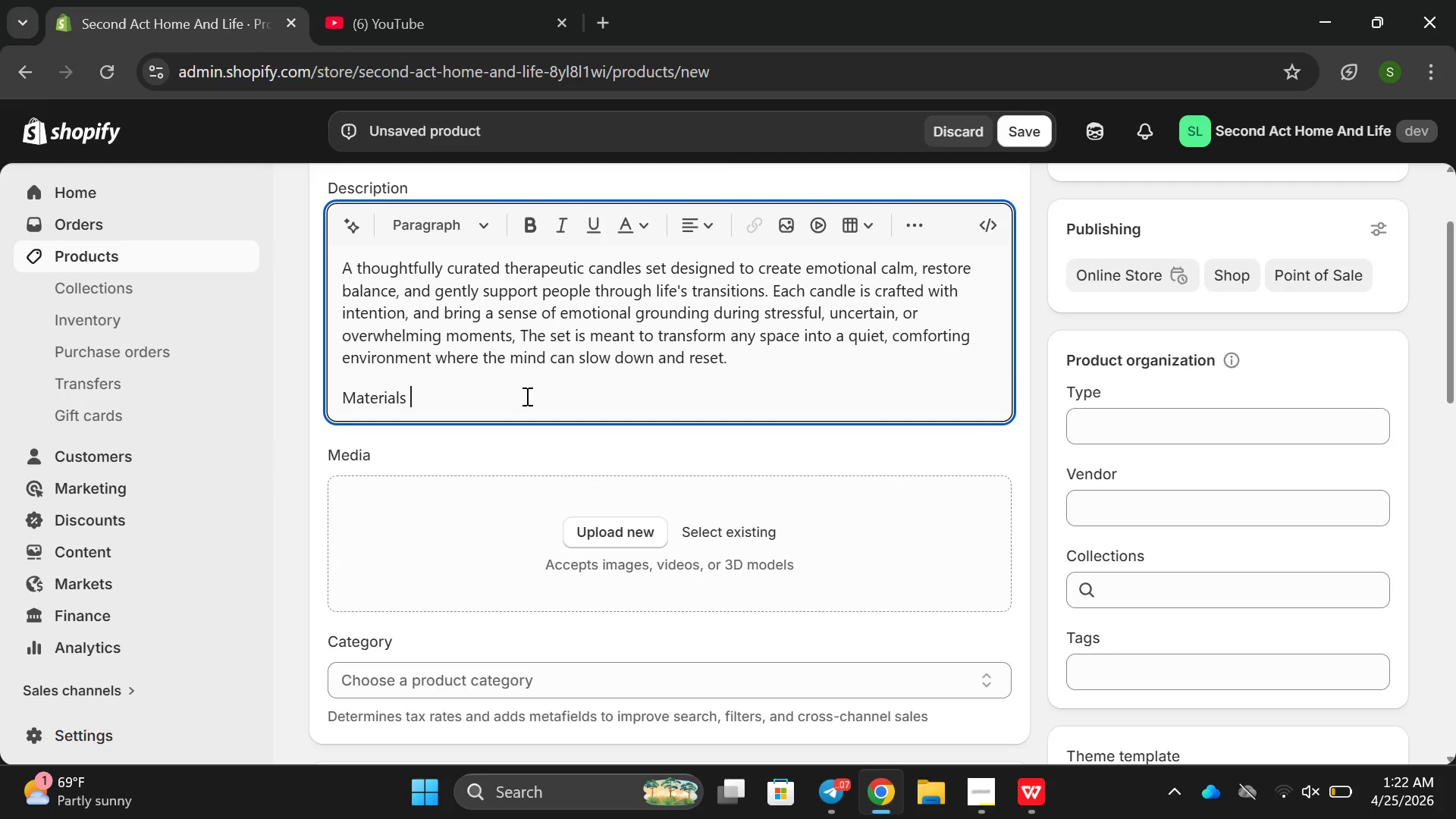 
key(Enter)
 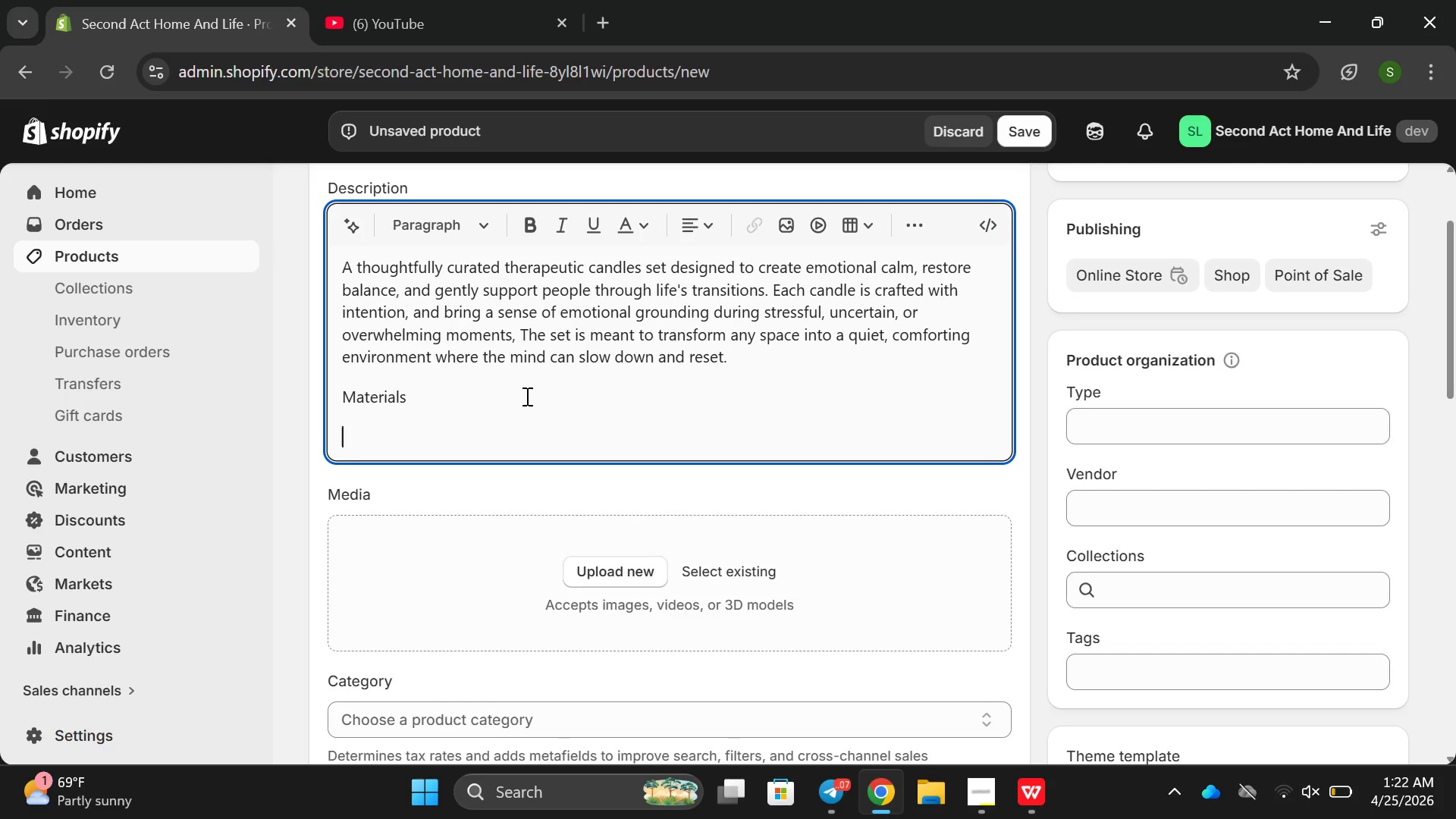 
type(soy wax blend(cleand )
key(Backspace)
key(Backspace)
type(n )
key(Backspace)
key(Backspace)
type(  burn)\)
key(Backspace)
 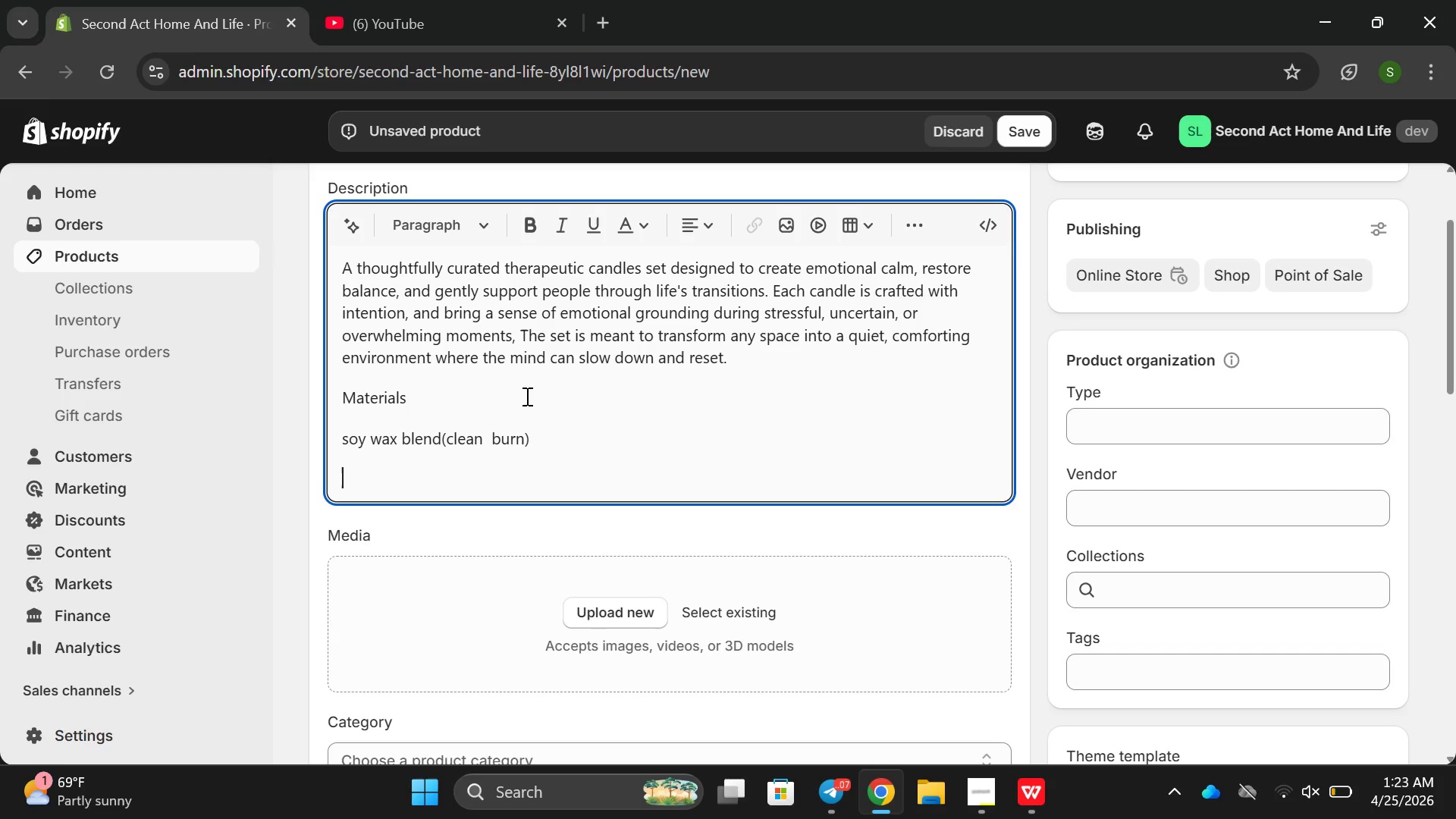 
 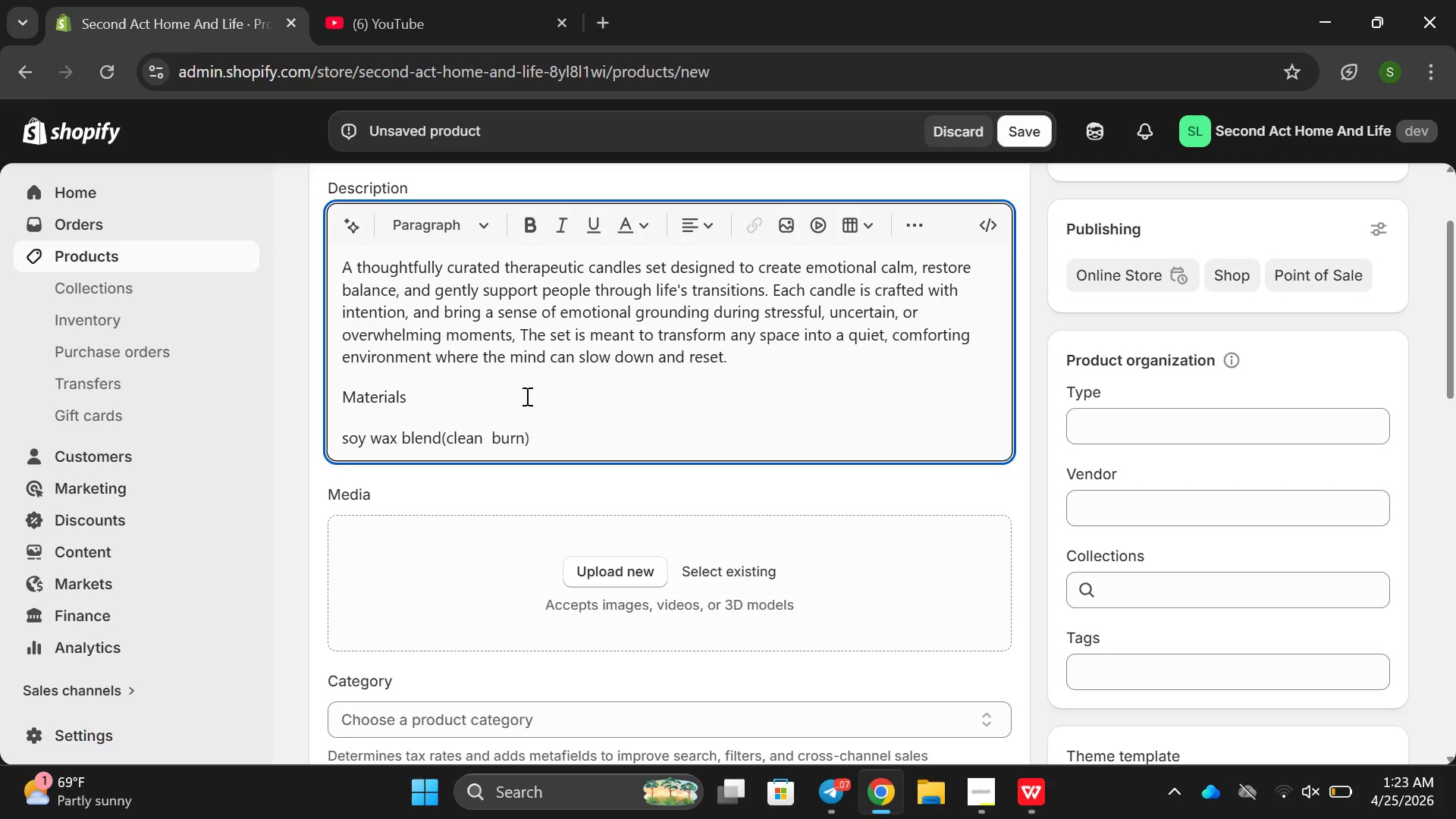 
key(Enter)
 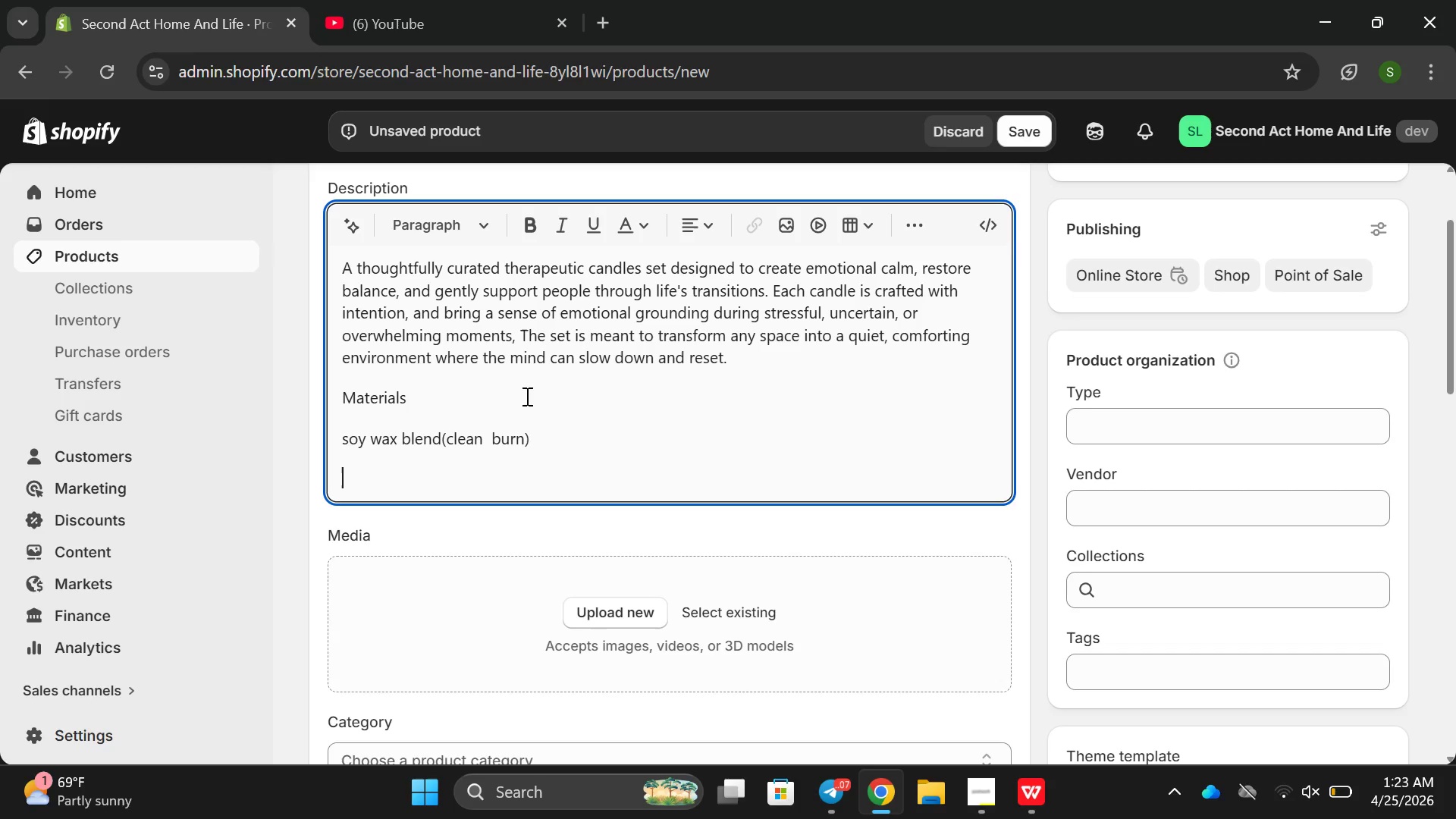 
type(Natural essential oild)
key(Backspace)
type(s)
 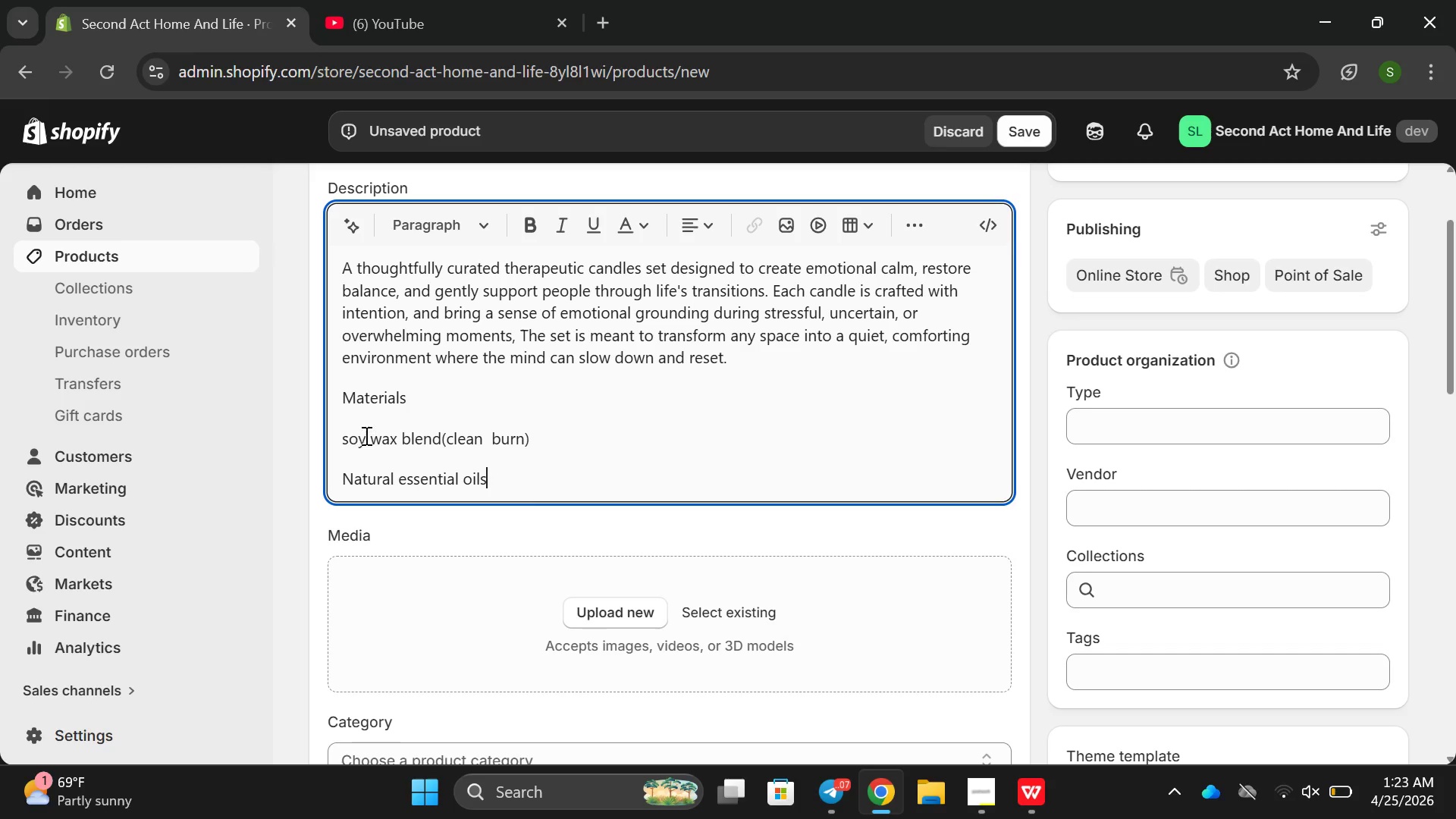 
left_click([344, 443])
 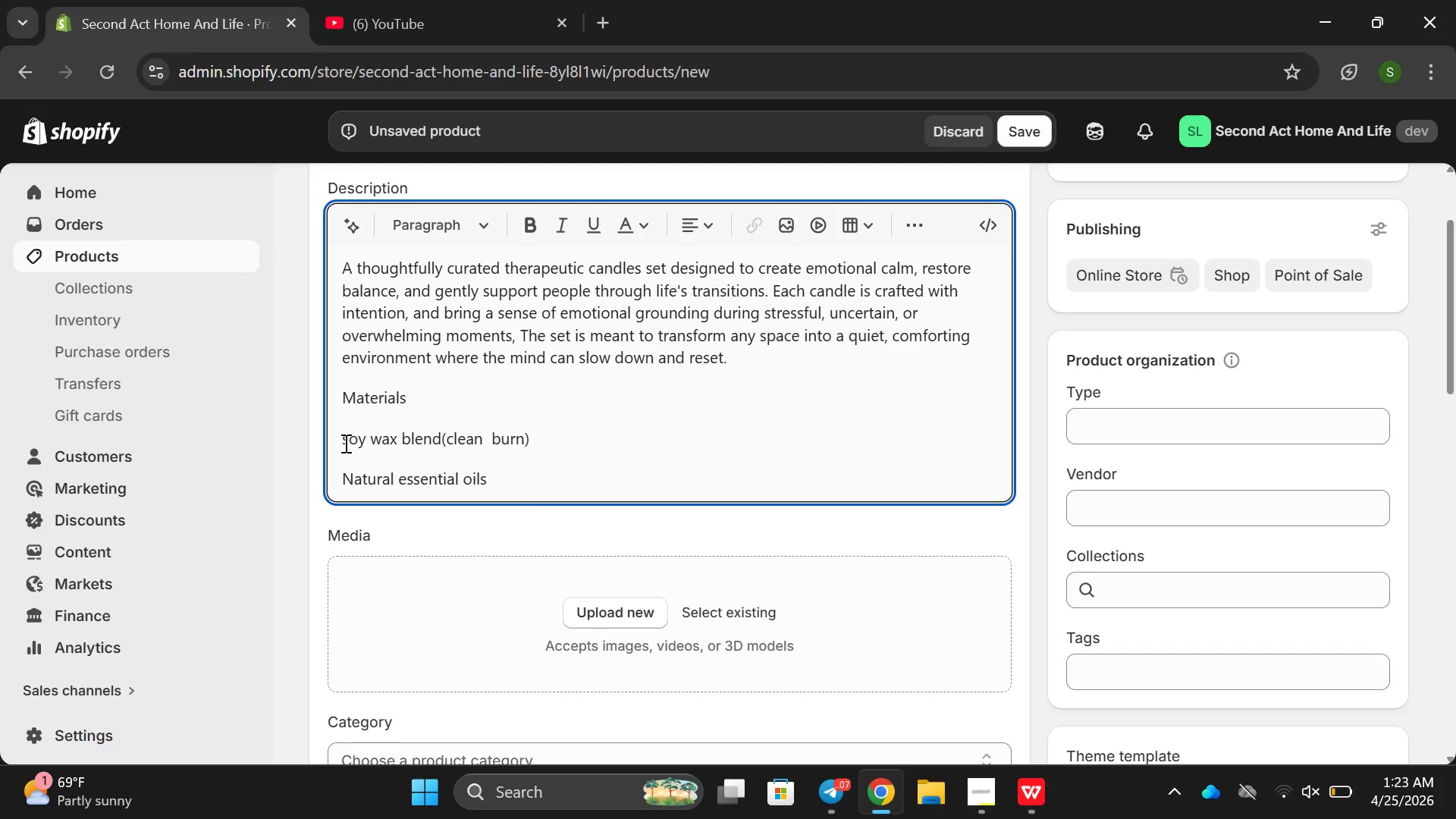 
key(ArrowRight)
 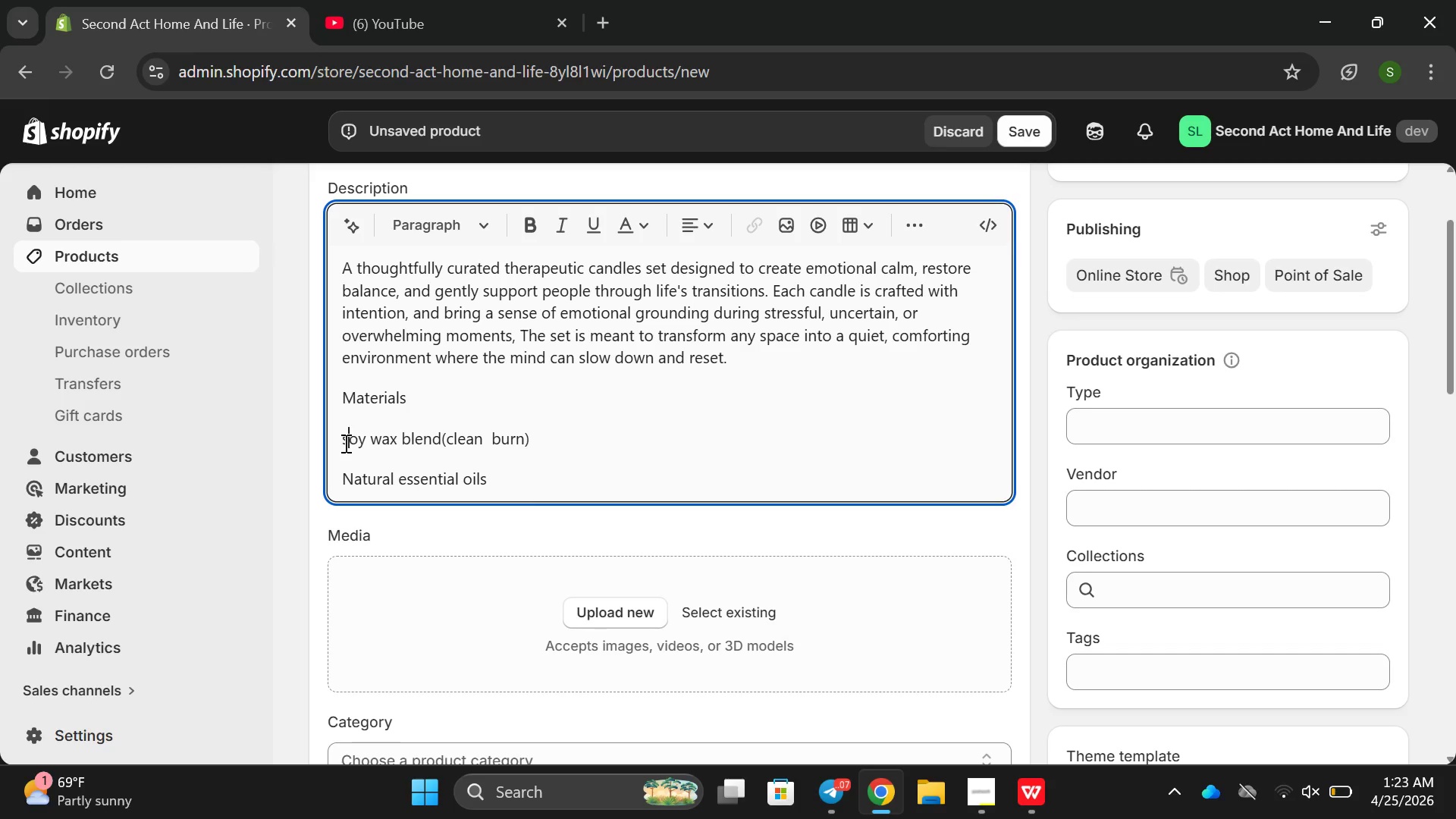 
key(Backspace)
 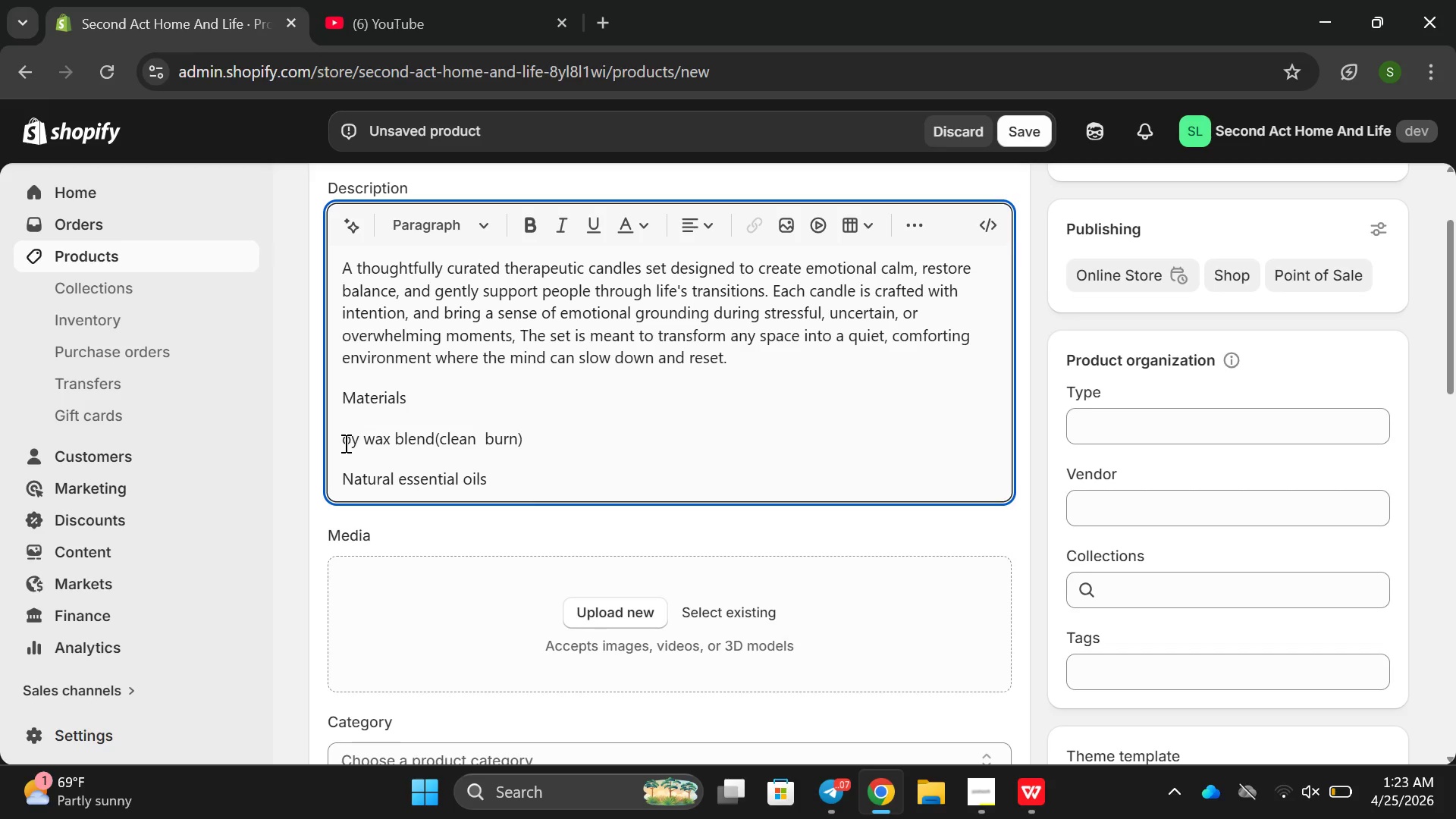 
key(Shift+ShiftRight)
 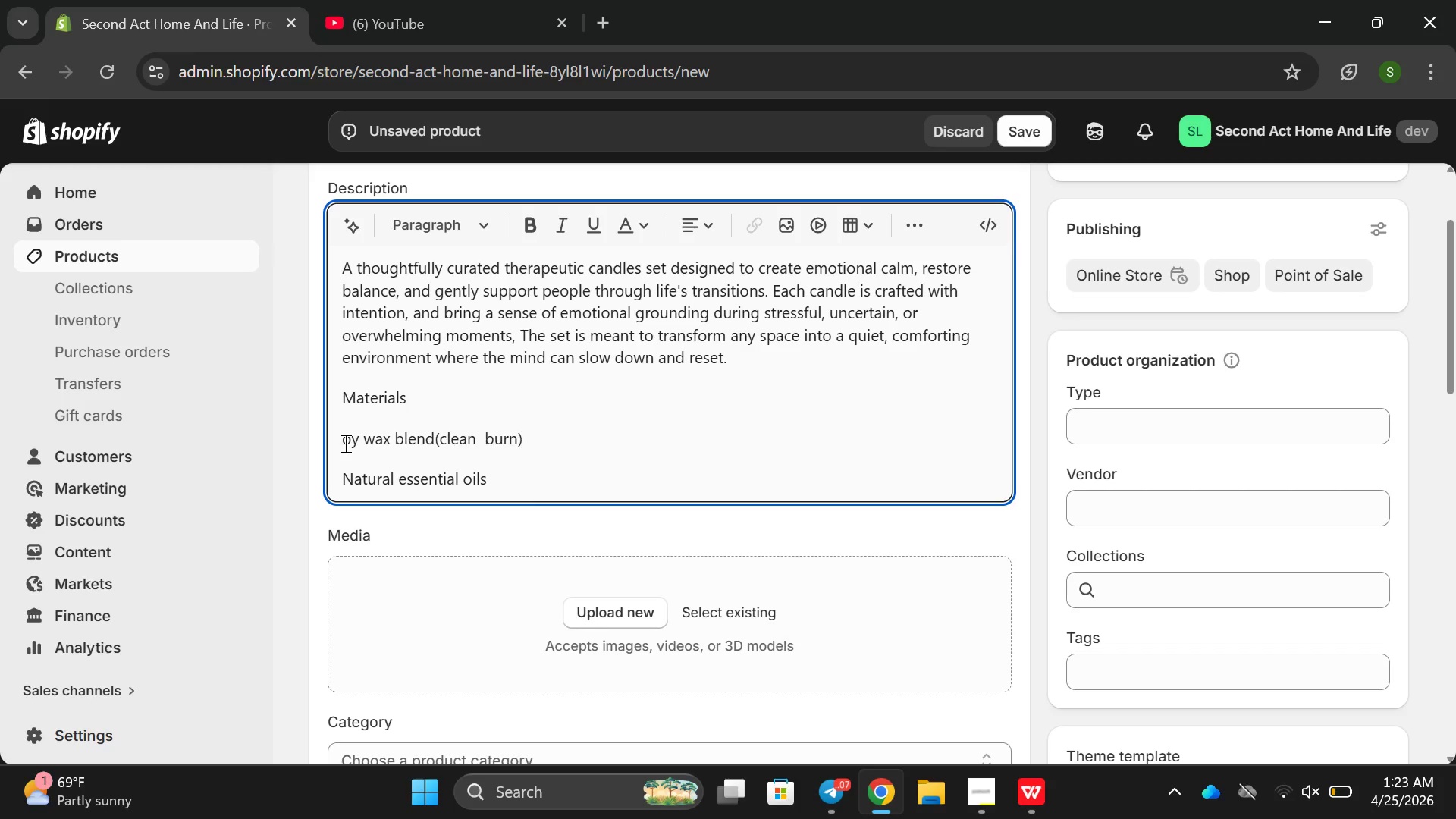 
key(Shift+S)
 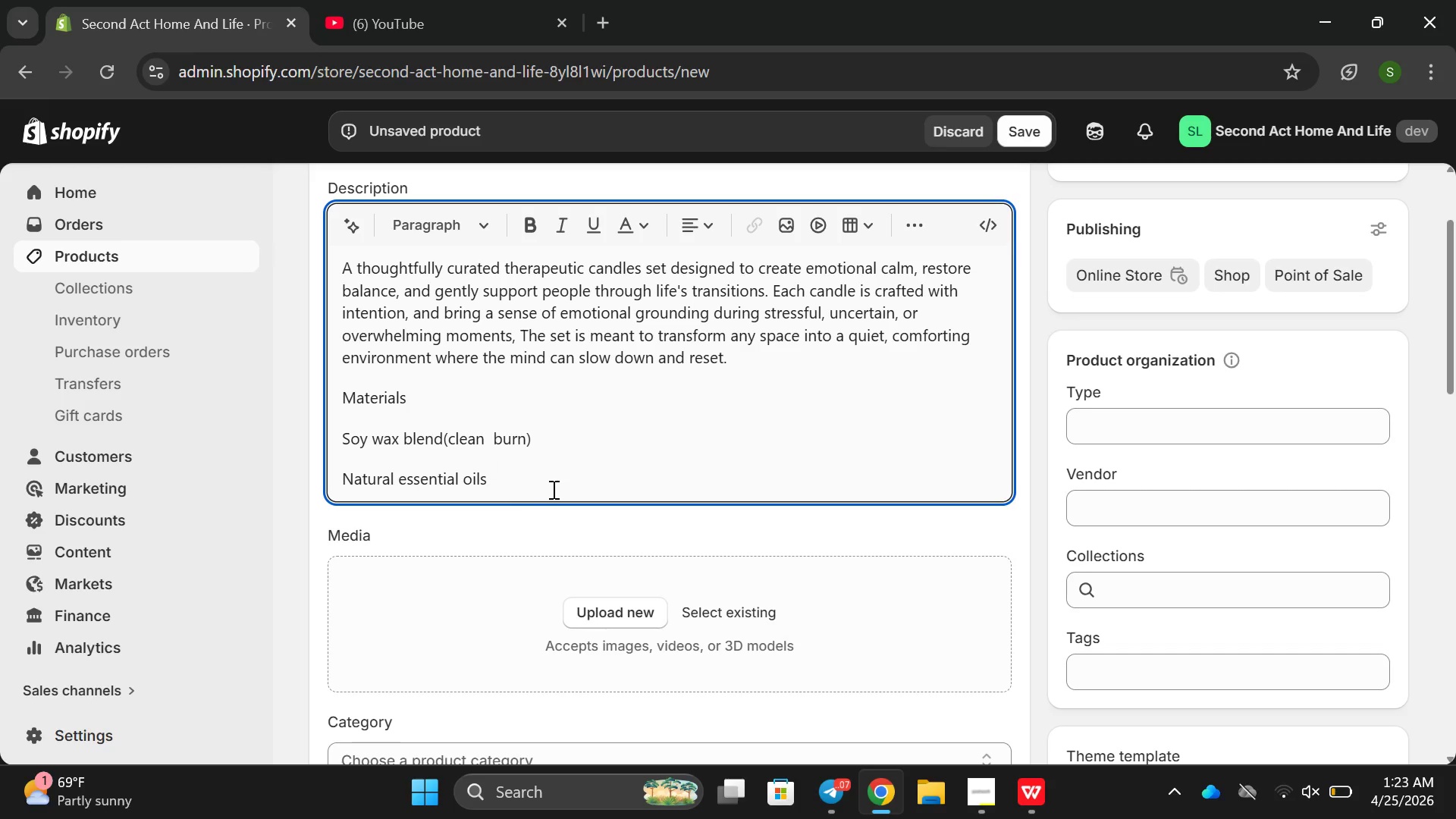 
left_click([559, 489])
 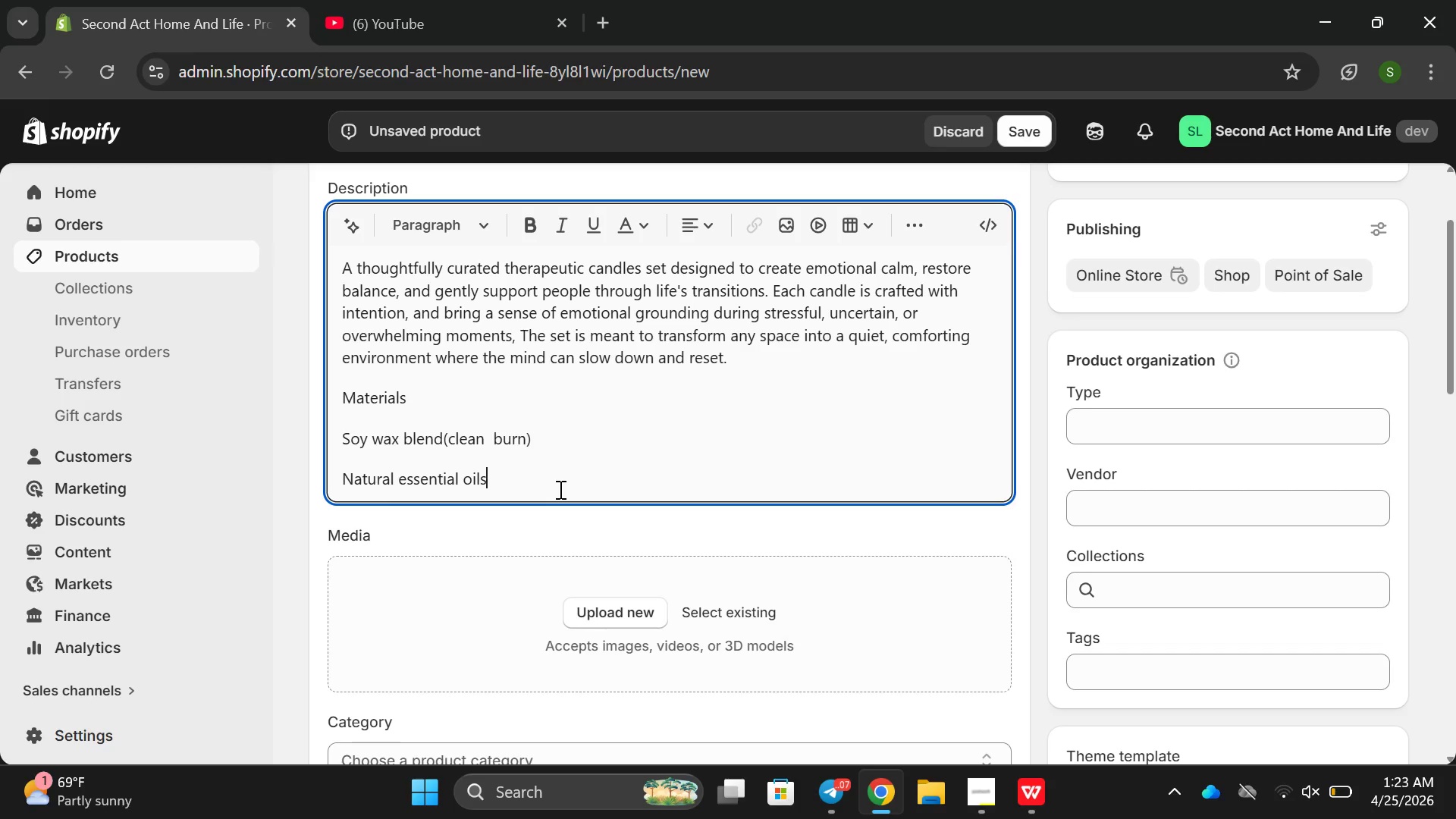 
key(Enter)
 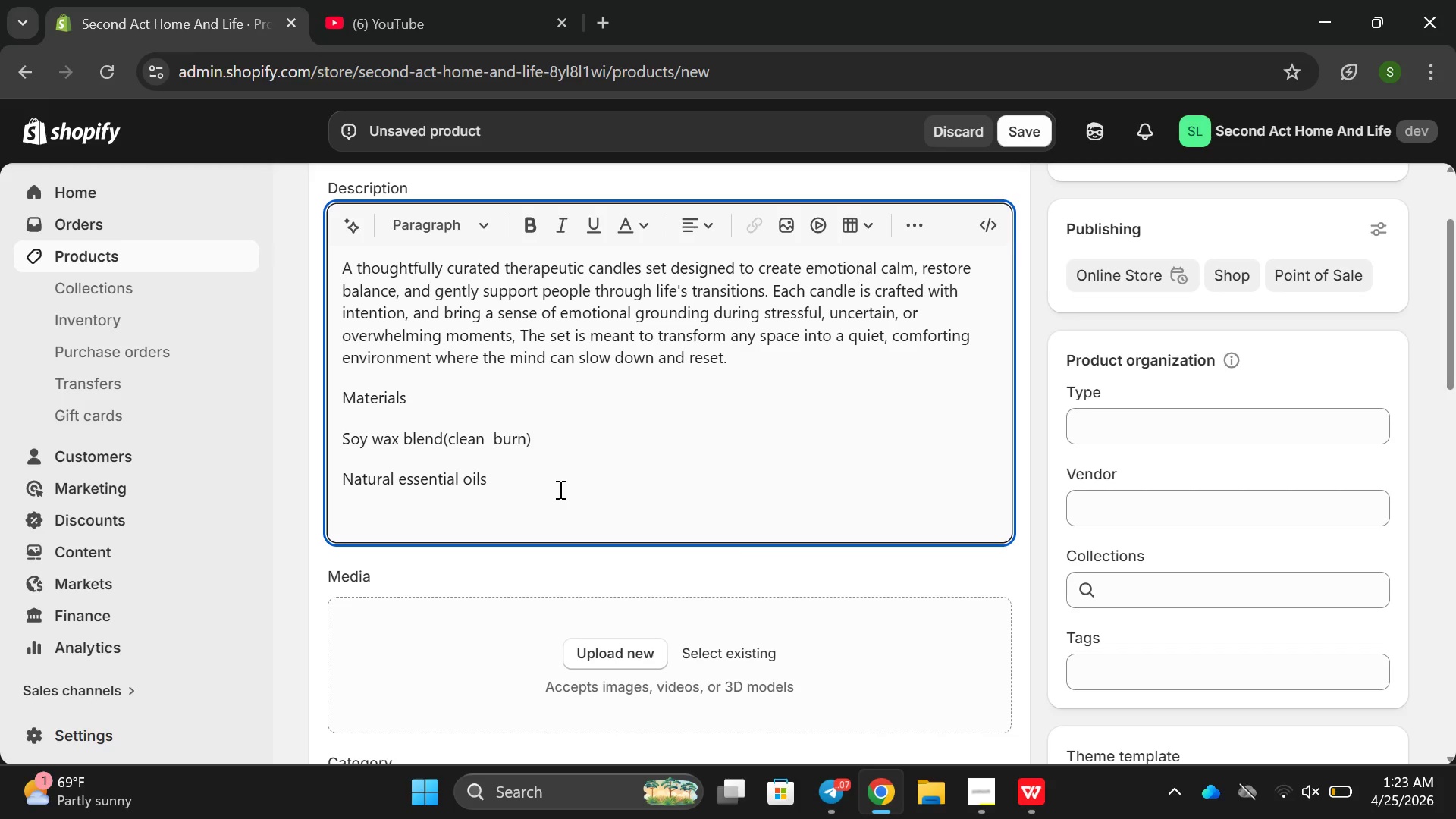 
type(co)
key(Backspace)
key(Backspace)
type('C)
key(Backspace)
key(Backspace)
type(Cotton wich)
key(Backspace)
type(k(lead-free))
 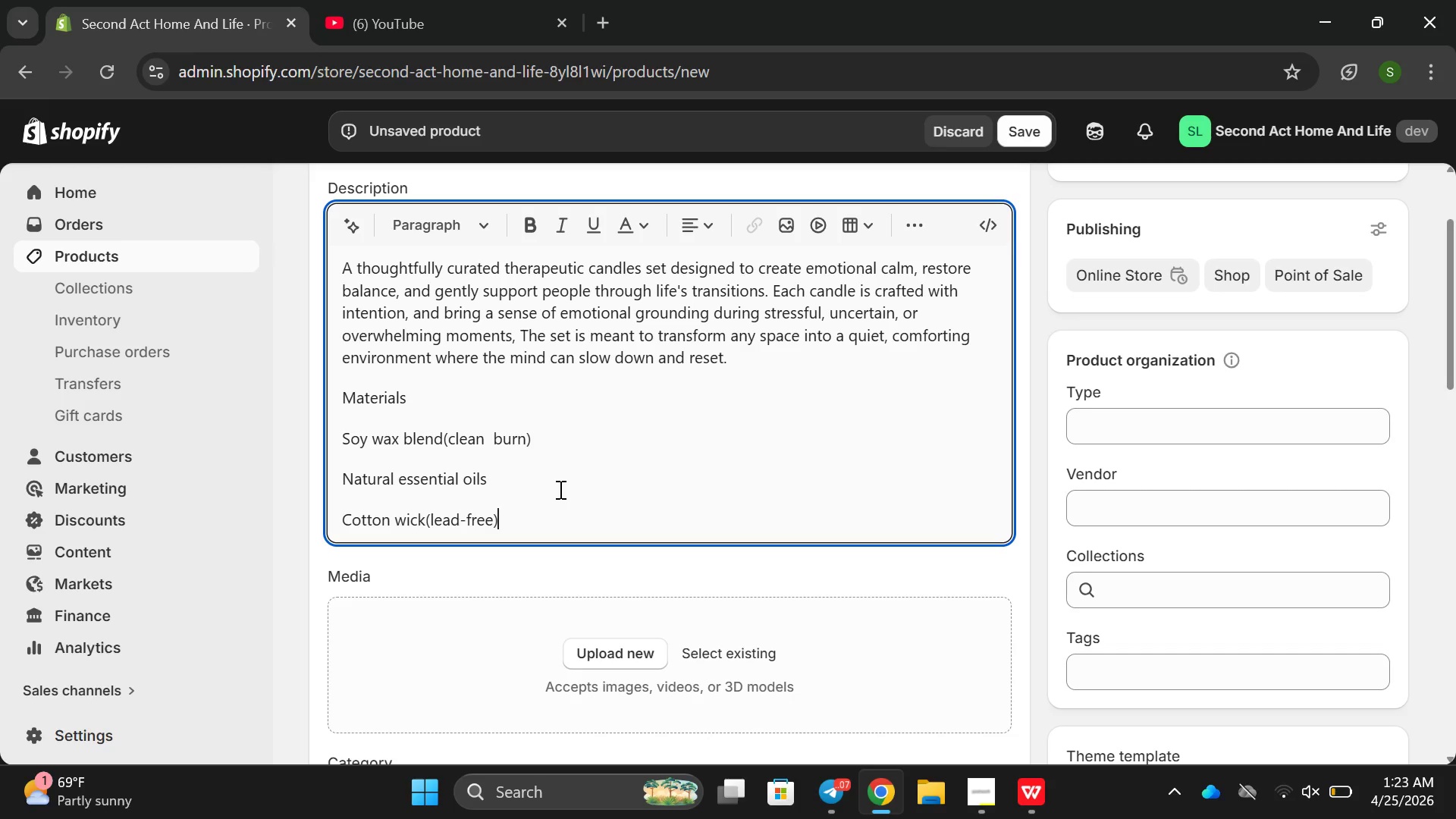 
 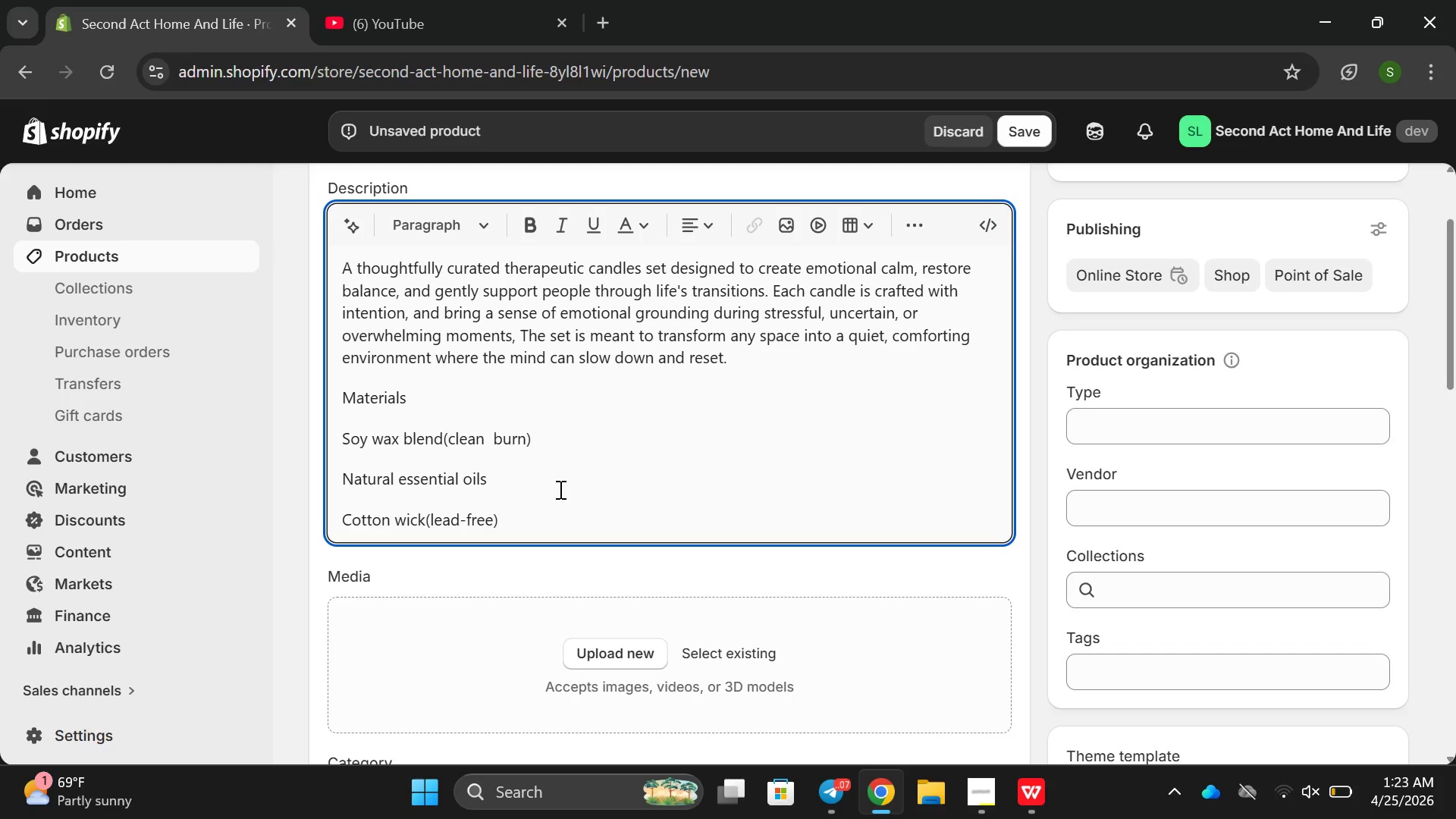 
key(Enter)
 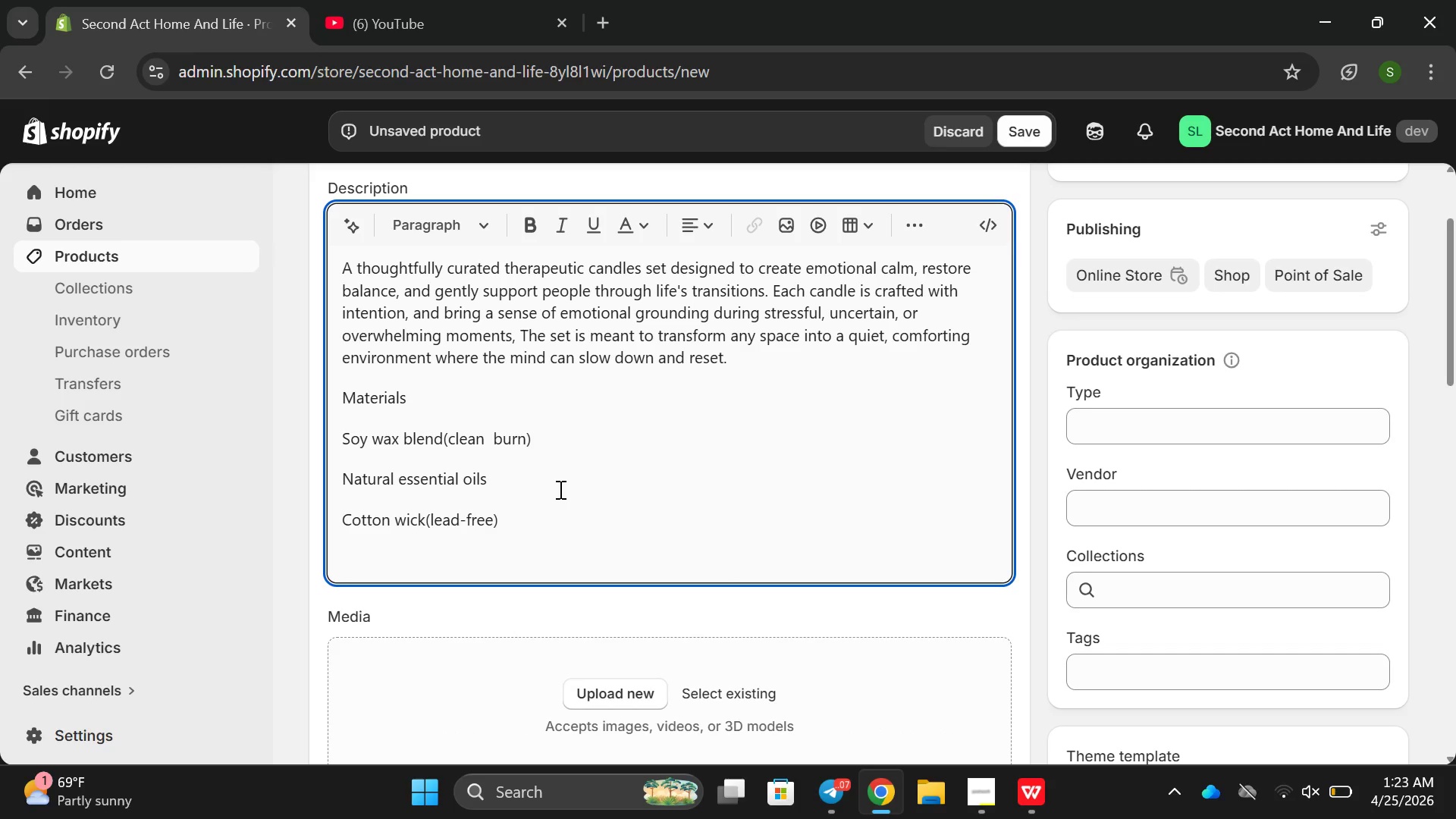 
type(Frosted g)
 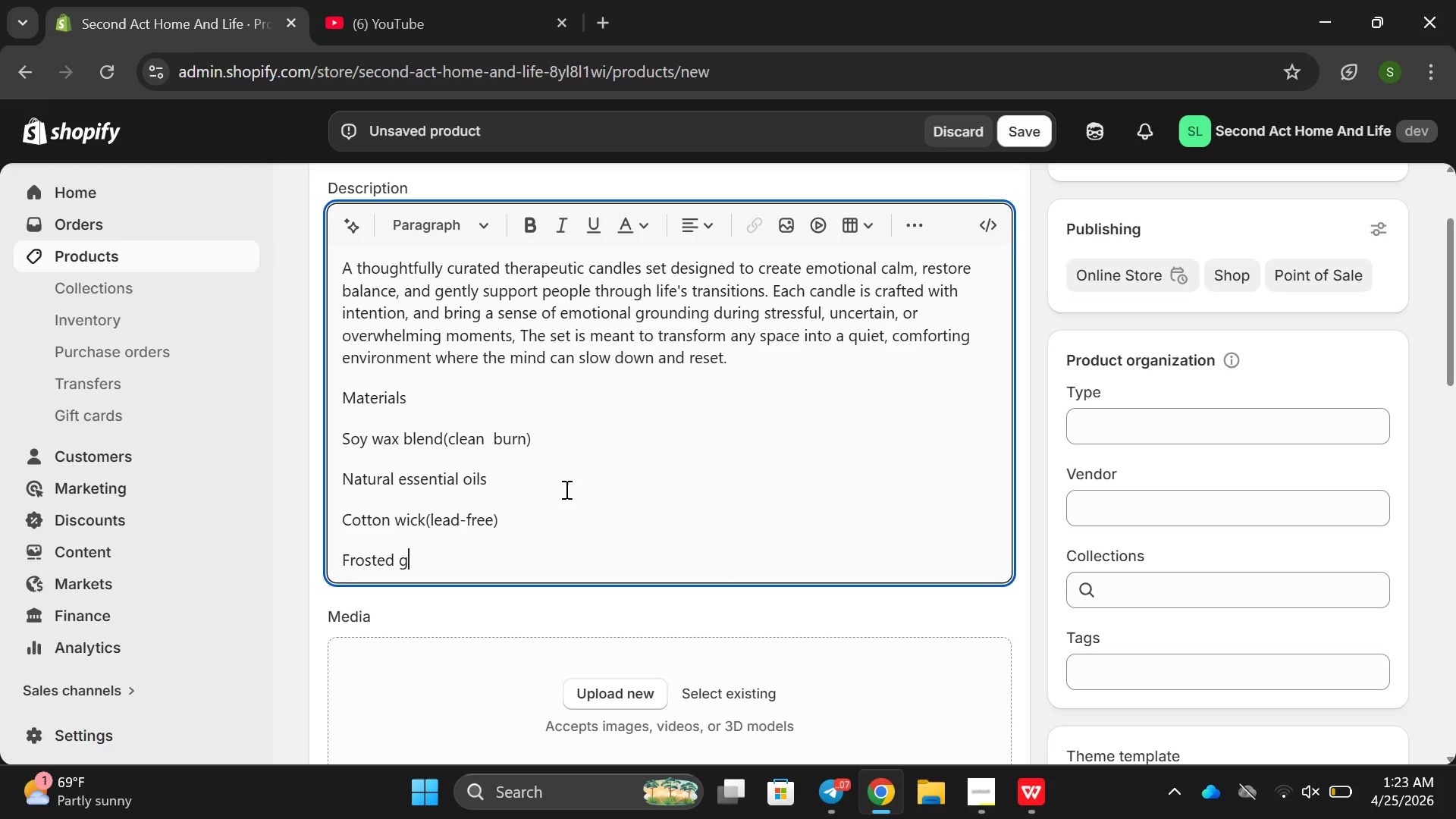 
type(ls)
key(Backspace)
type(ass co)
 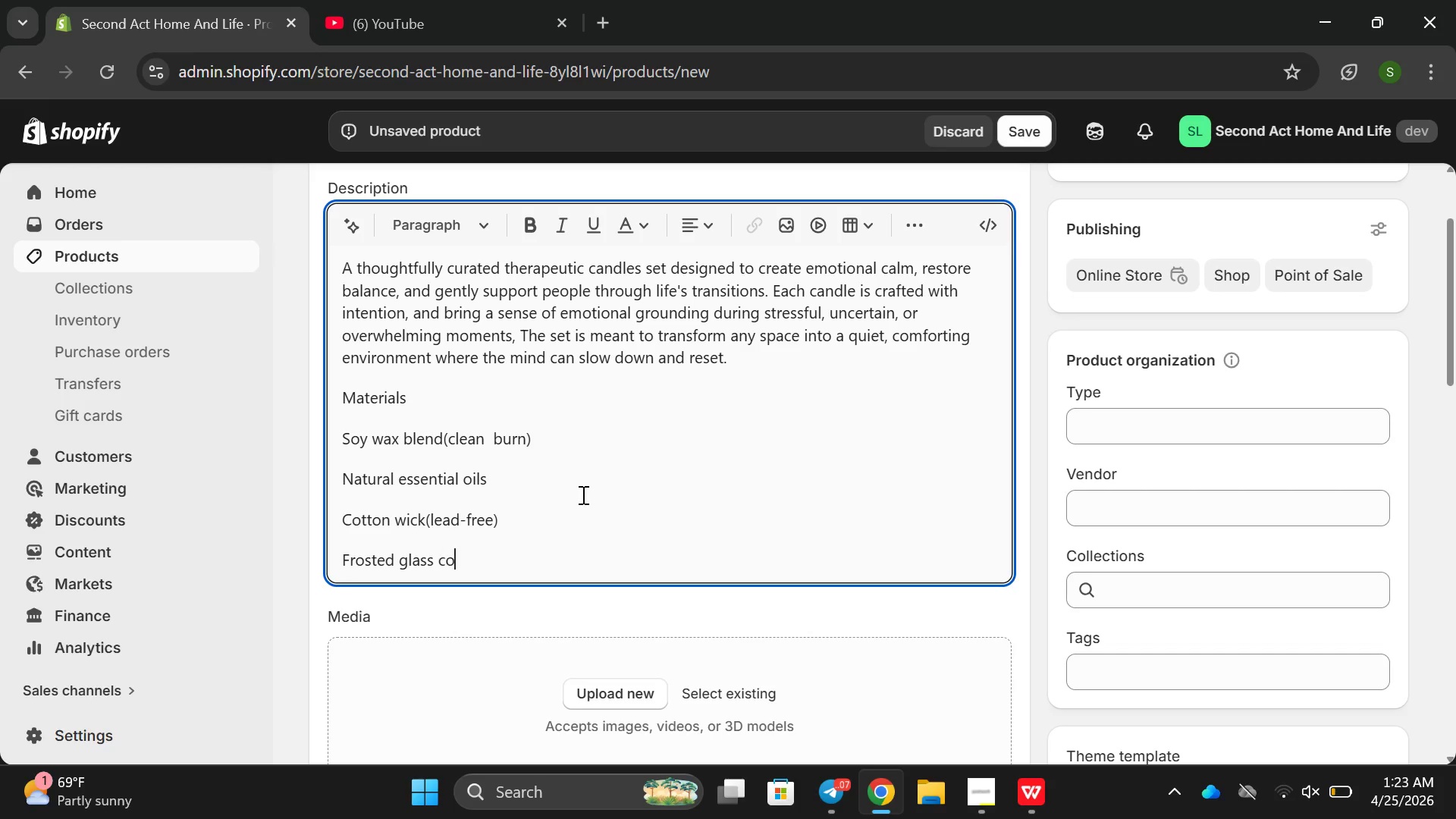 
type(ntaiers)
 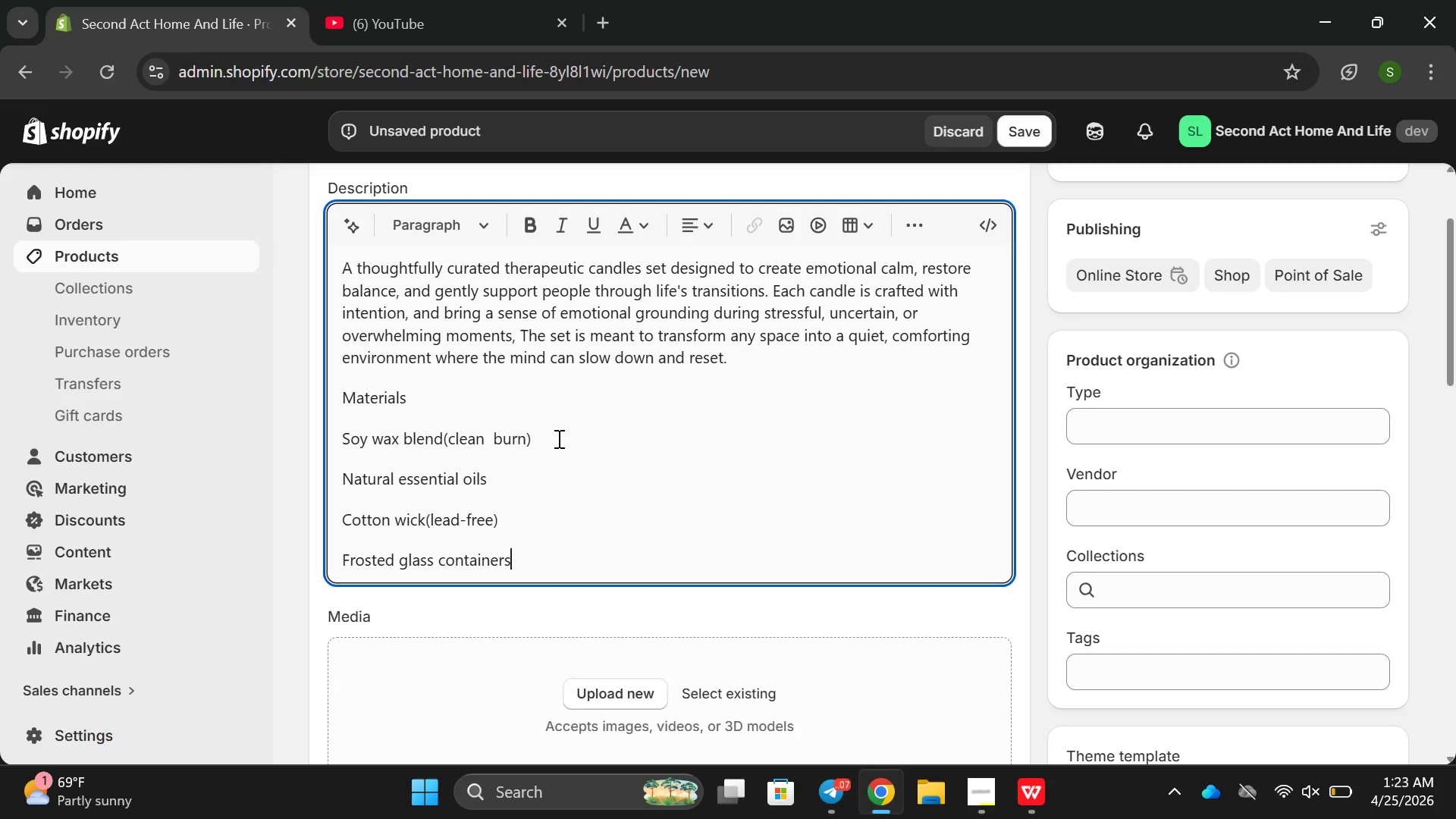 
key(Enter)
 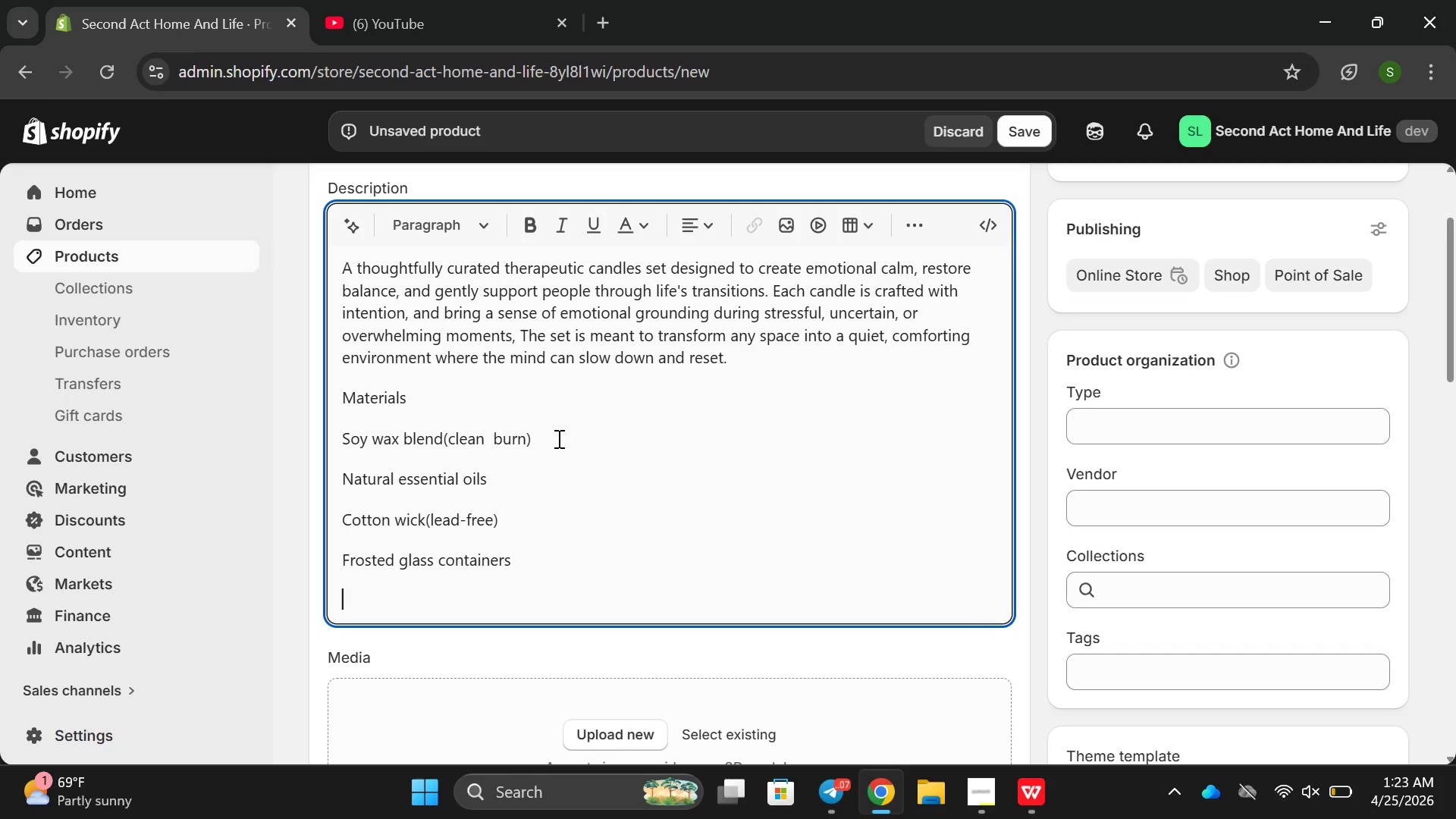 
type(Core FEar)
key(Backspace)
key(Backspace)
key(Backspace)
type(eatures )
 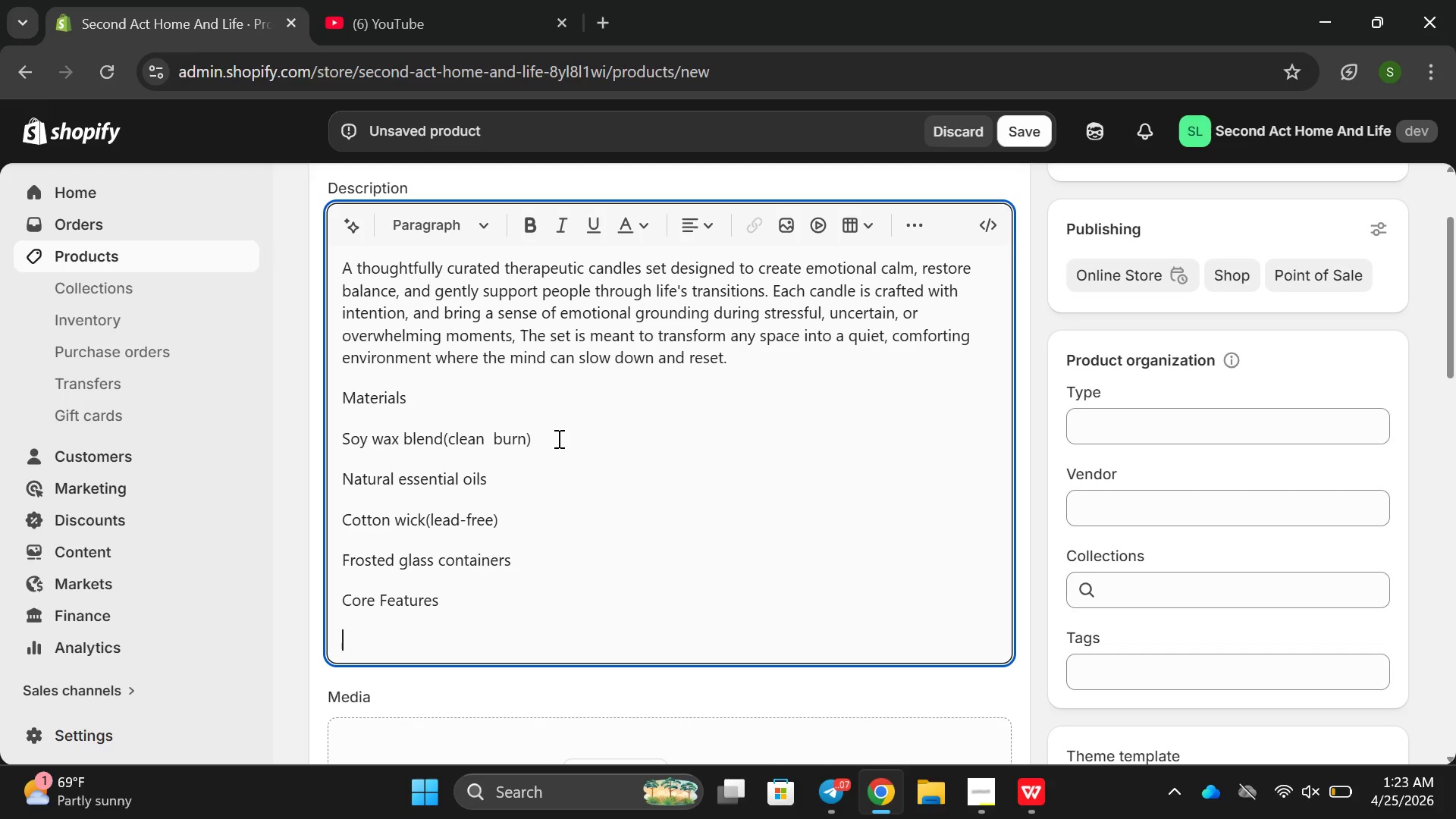 
 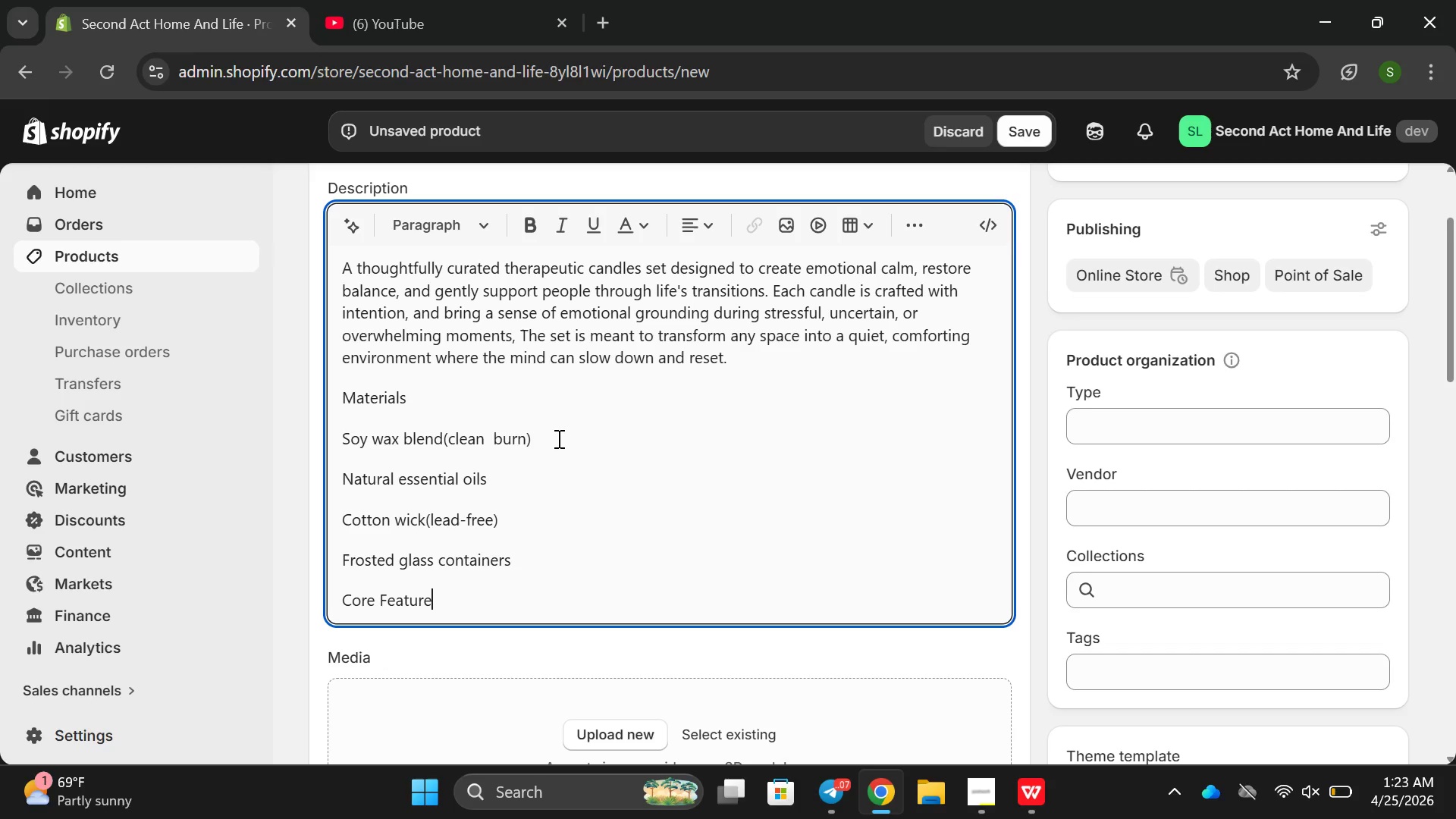 
key(Enter)
 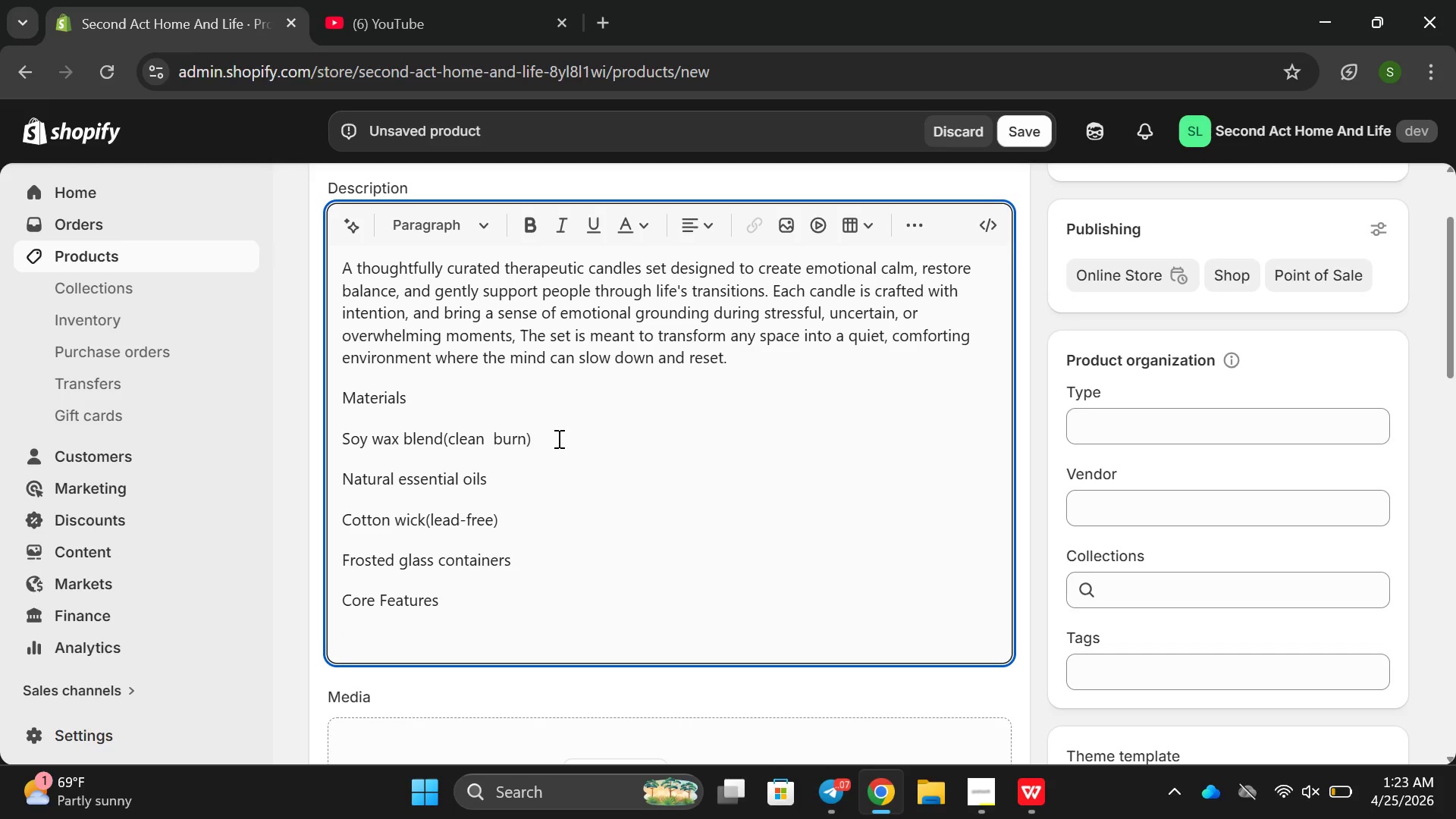 
type(# sifn)
key(Backspace)
key(Backspace)
key(Backspace)
key(Backspace)
key(Backspace)
key(Backspace)
type(3 signat)
 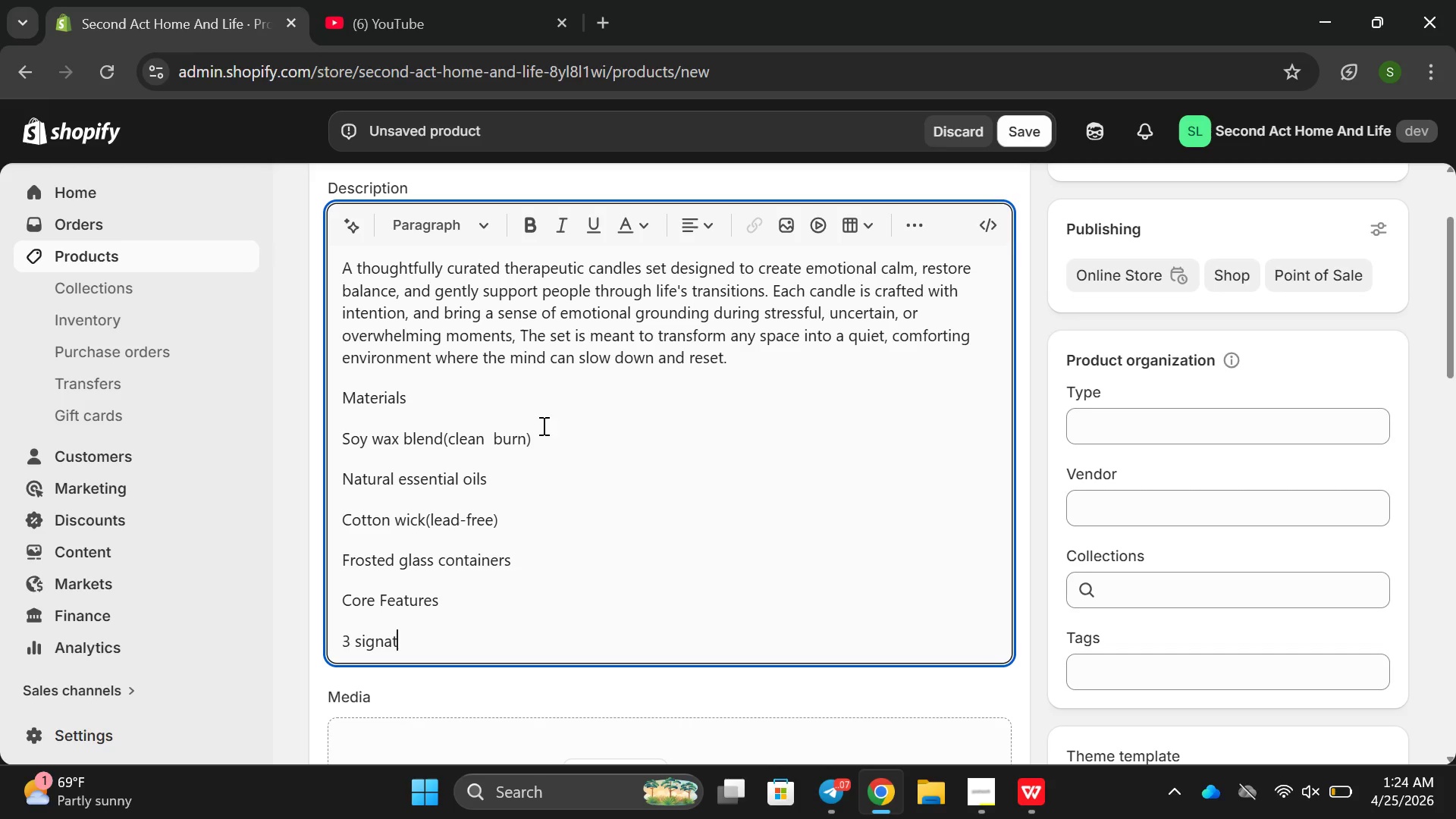 
type(ure can)
key(Backspace)
type(lming scents)
 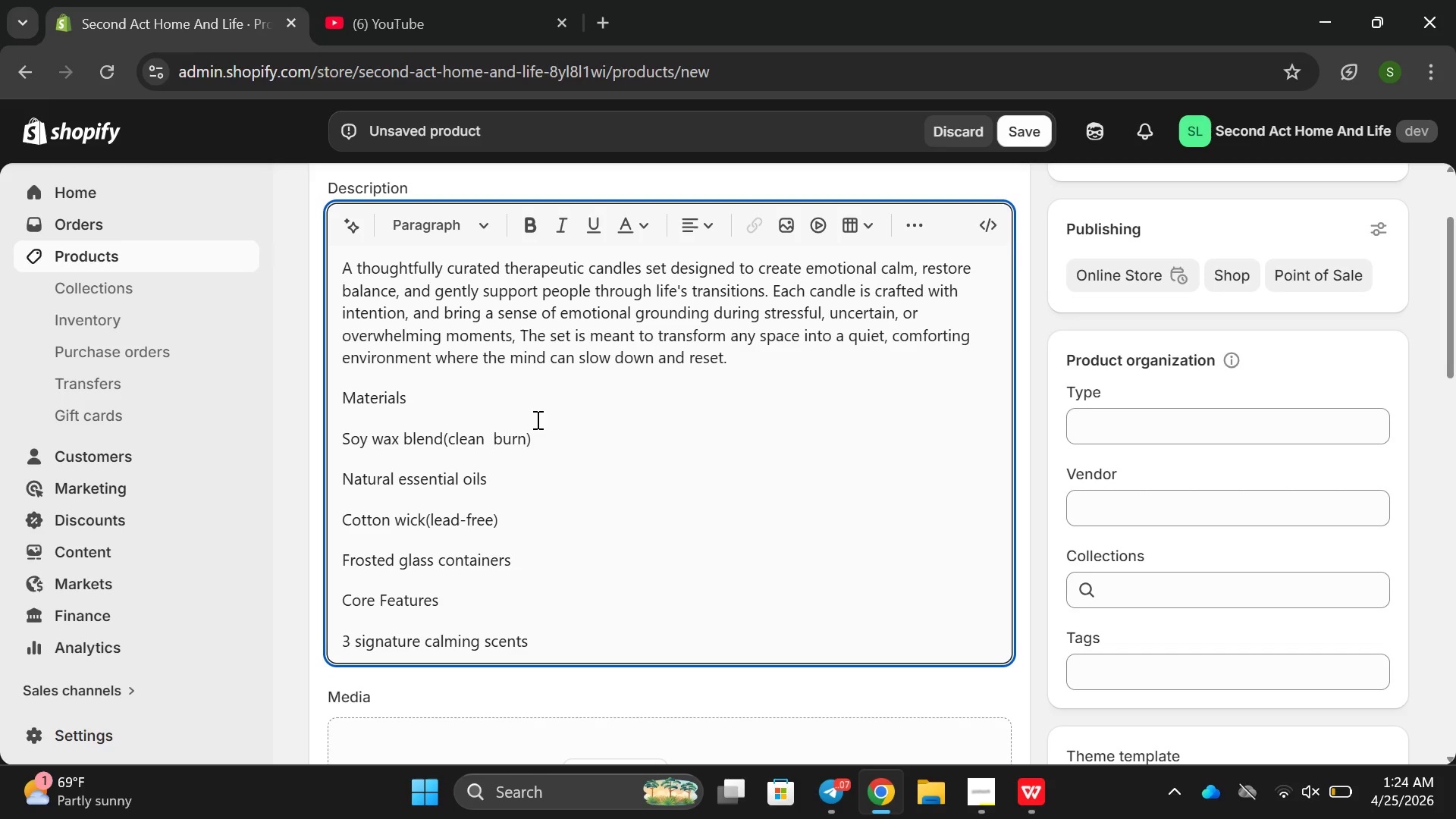 
key(Enter)
 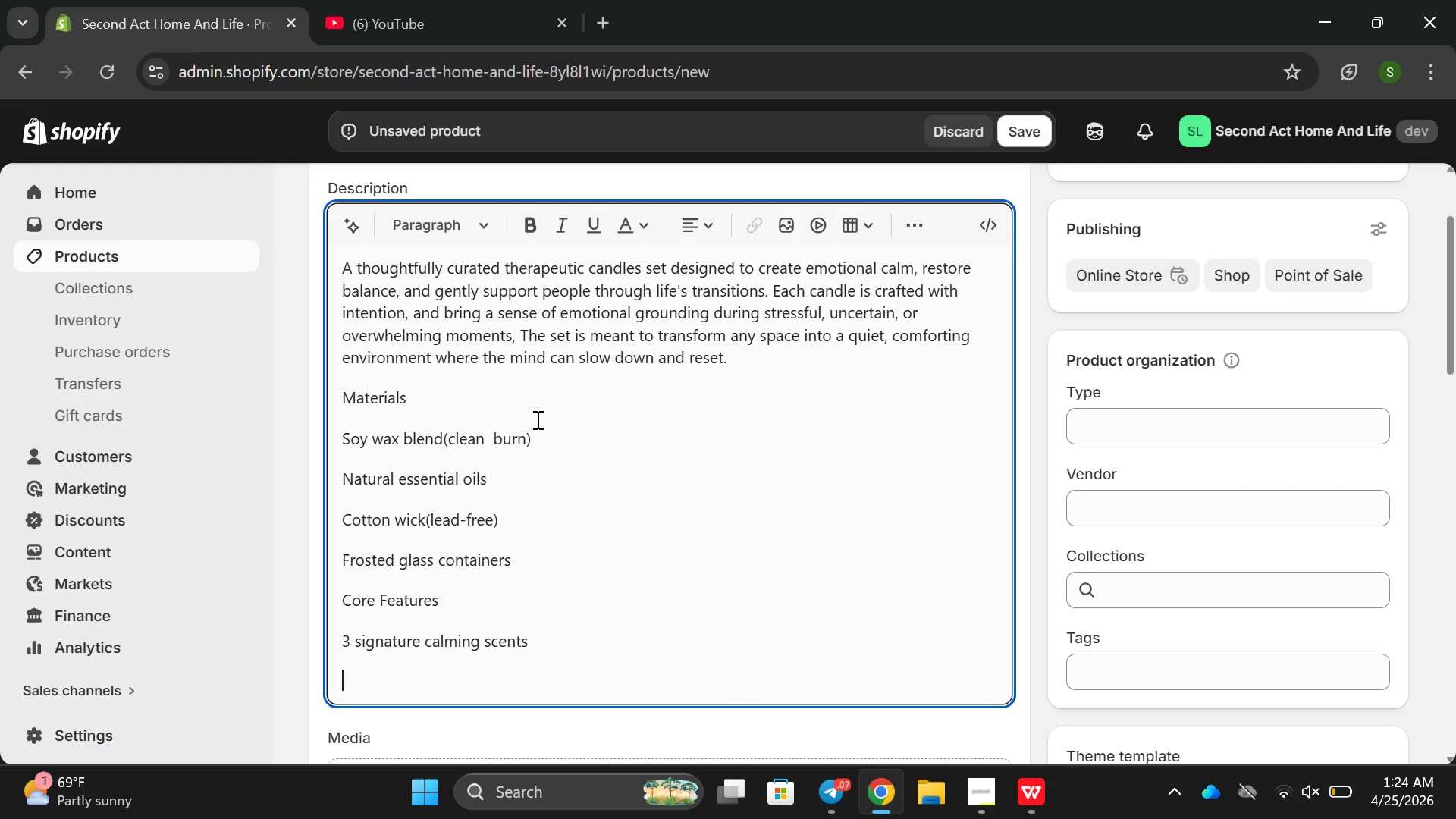 
key(Backspace)
 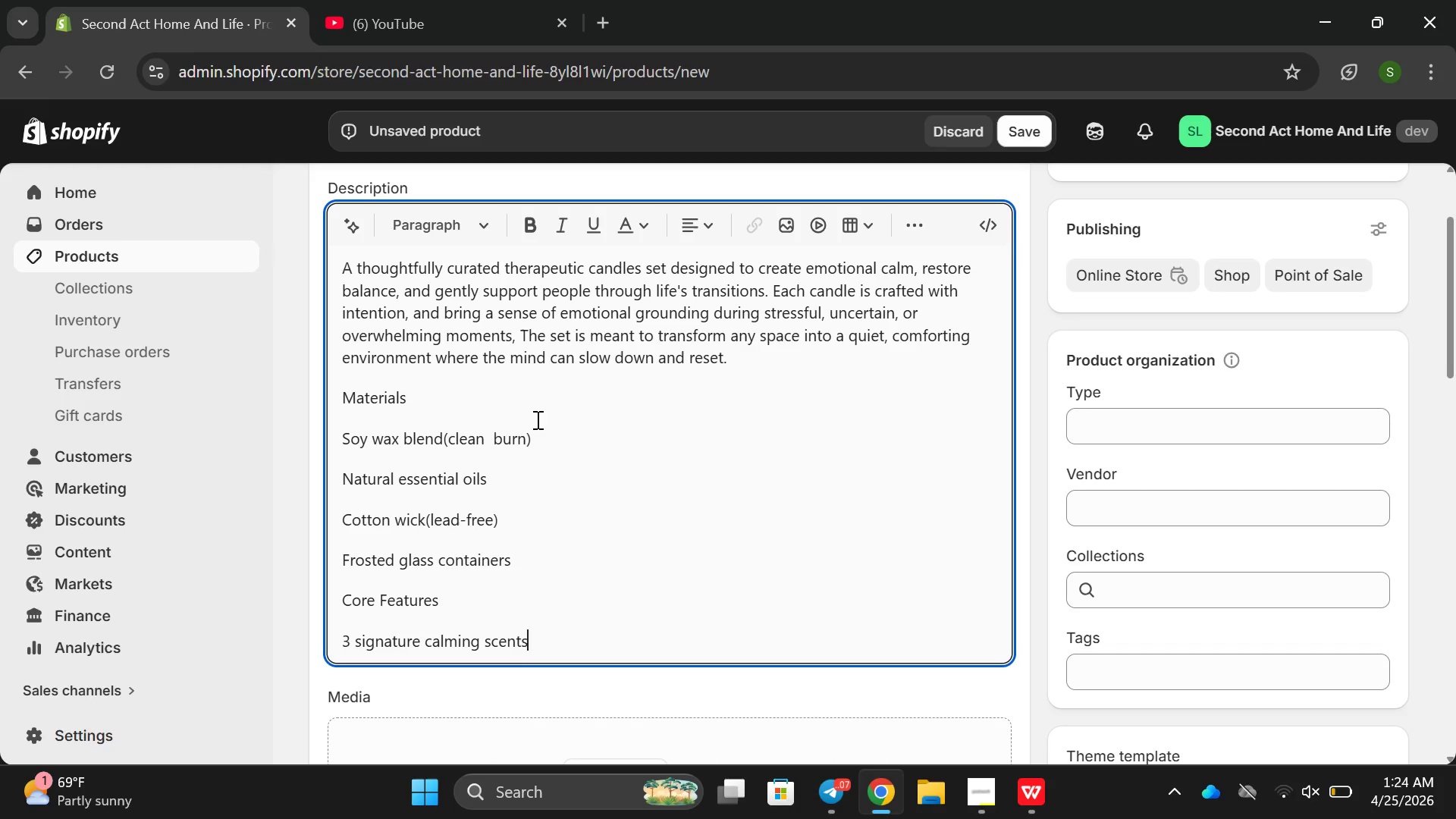 
key(Enter)
 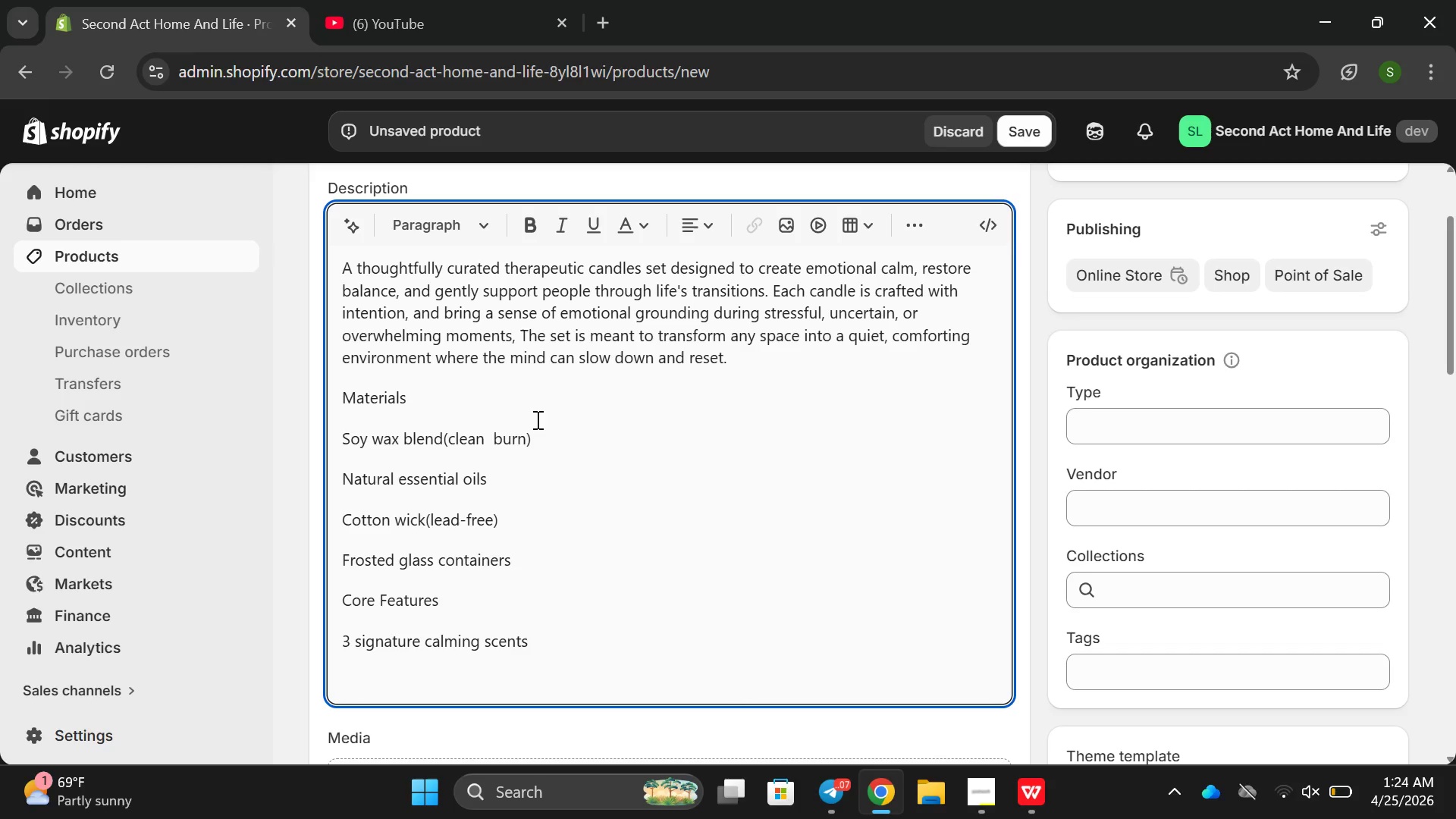 
type(Long-ug)
 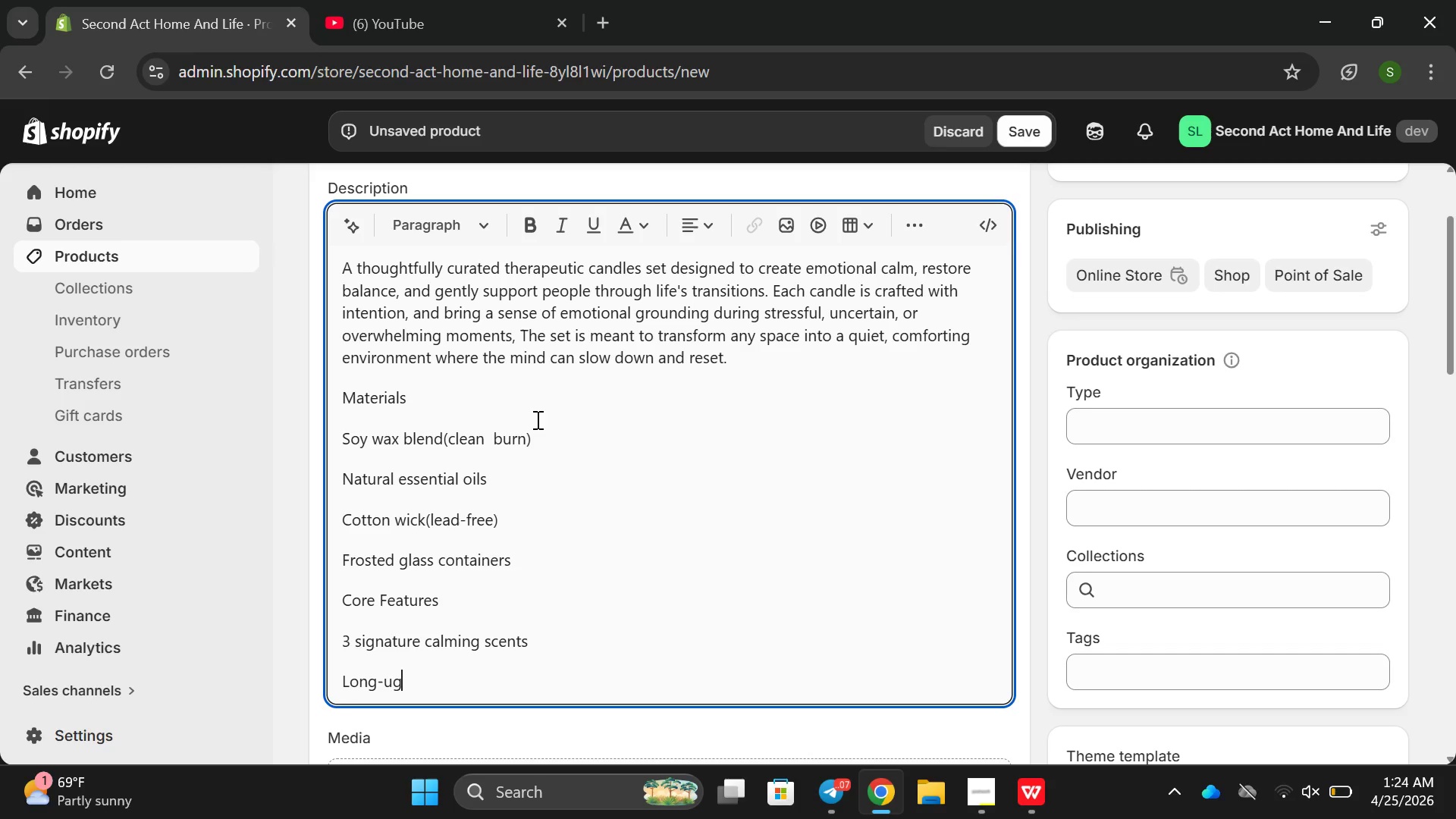 
hold_key(key=ShiftRight, duration=0.38)
 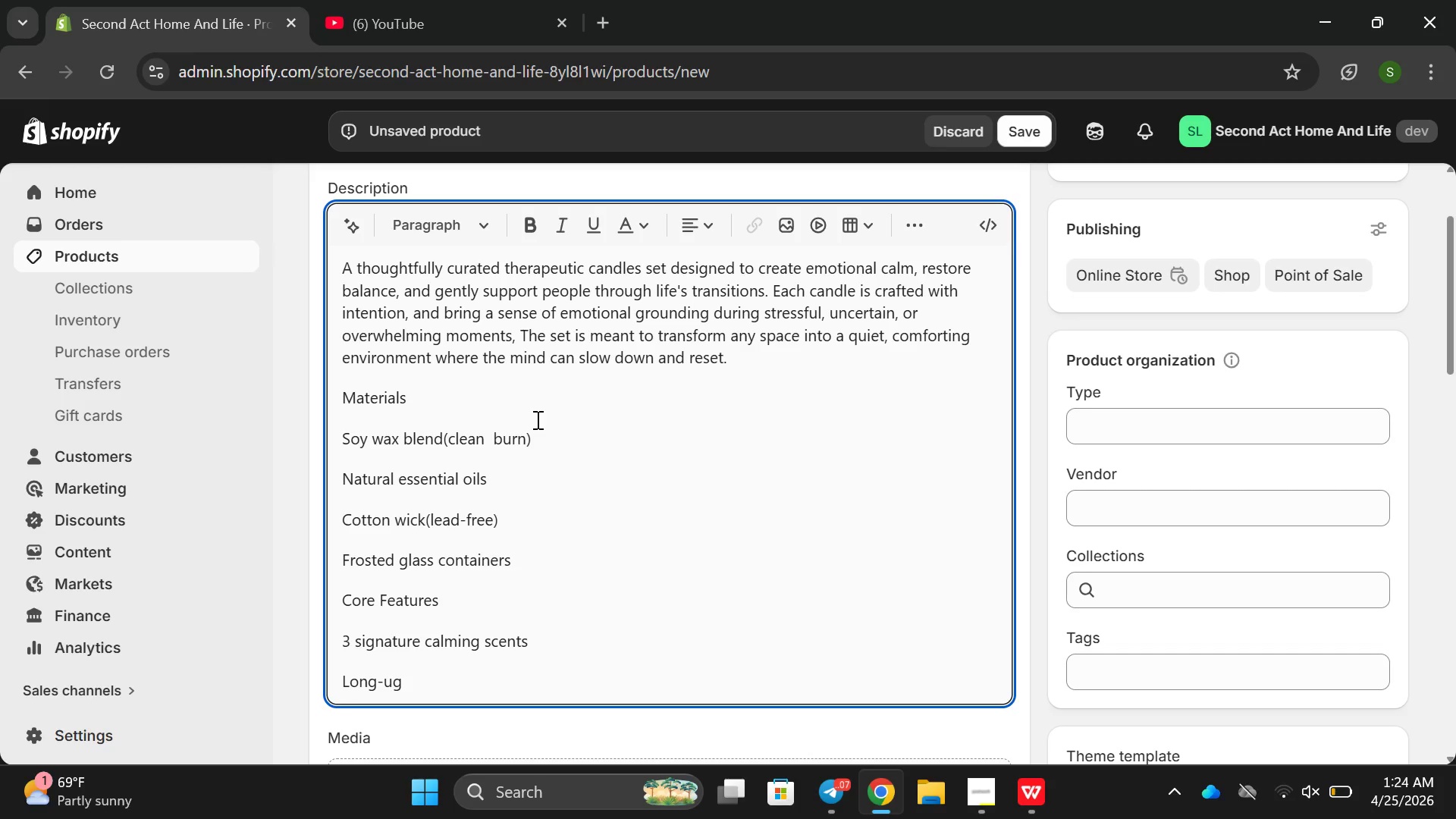 
key(Backspace)
key(Backspace)
type(lasting )
 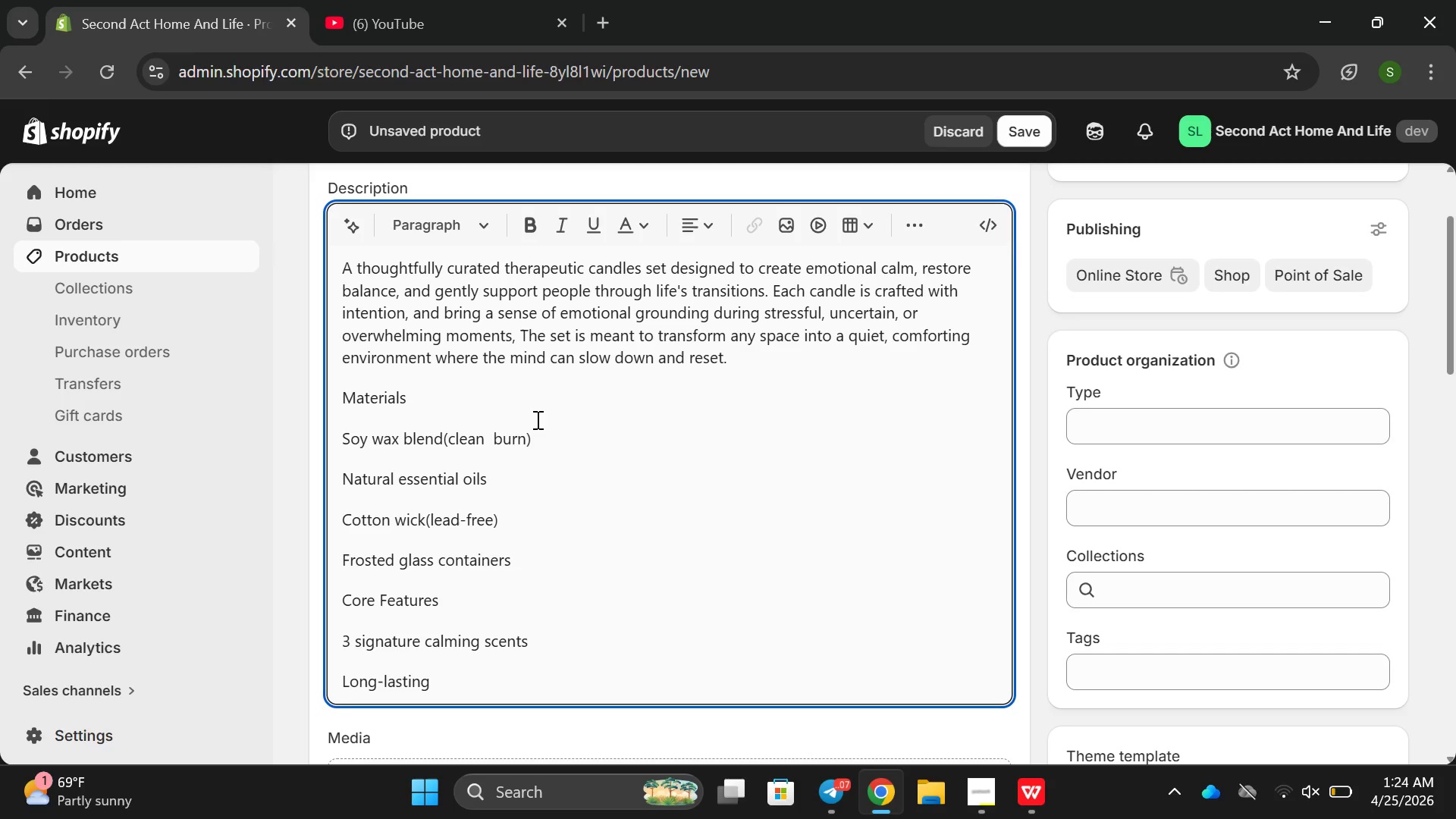 
type(burn time )
 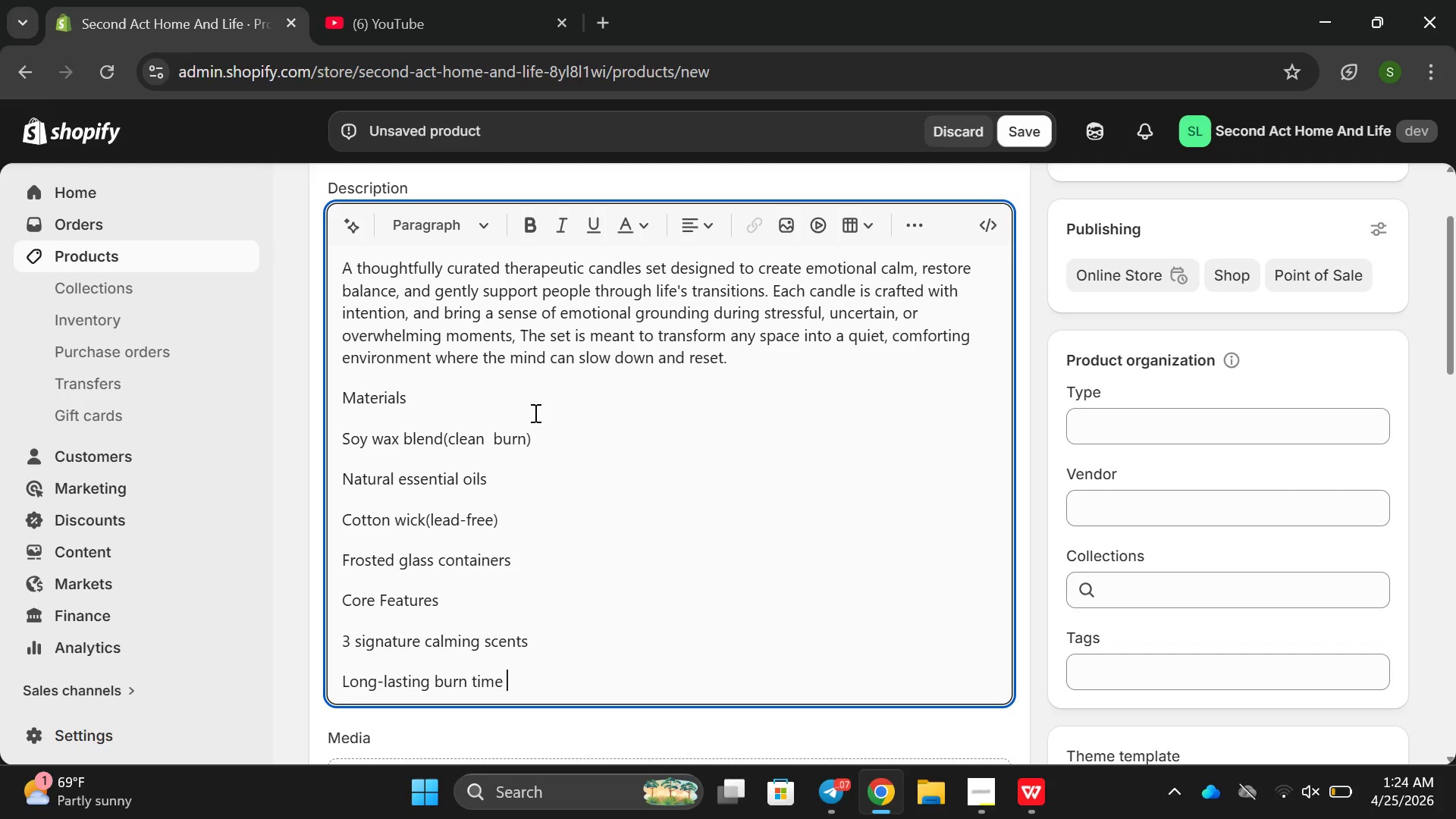 
key(Enter)
 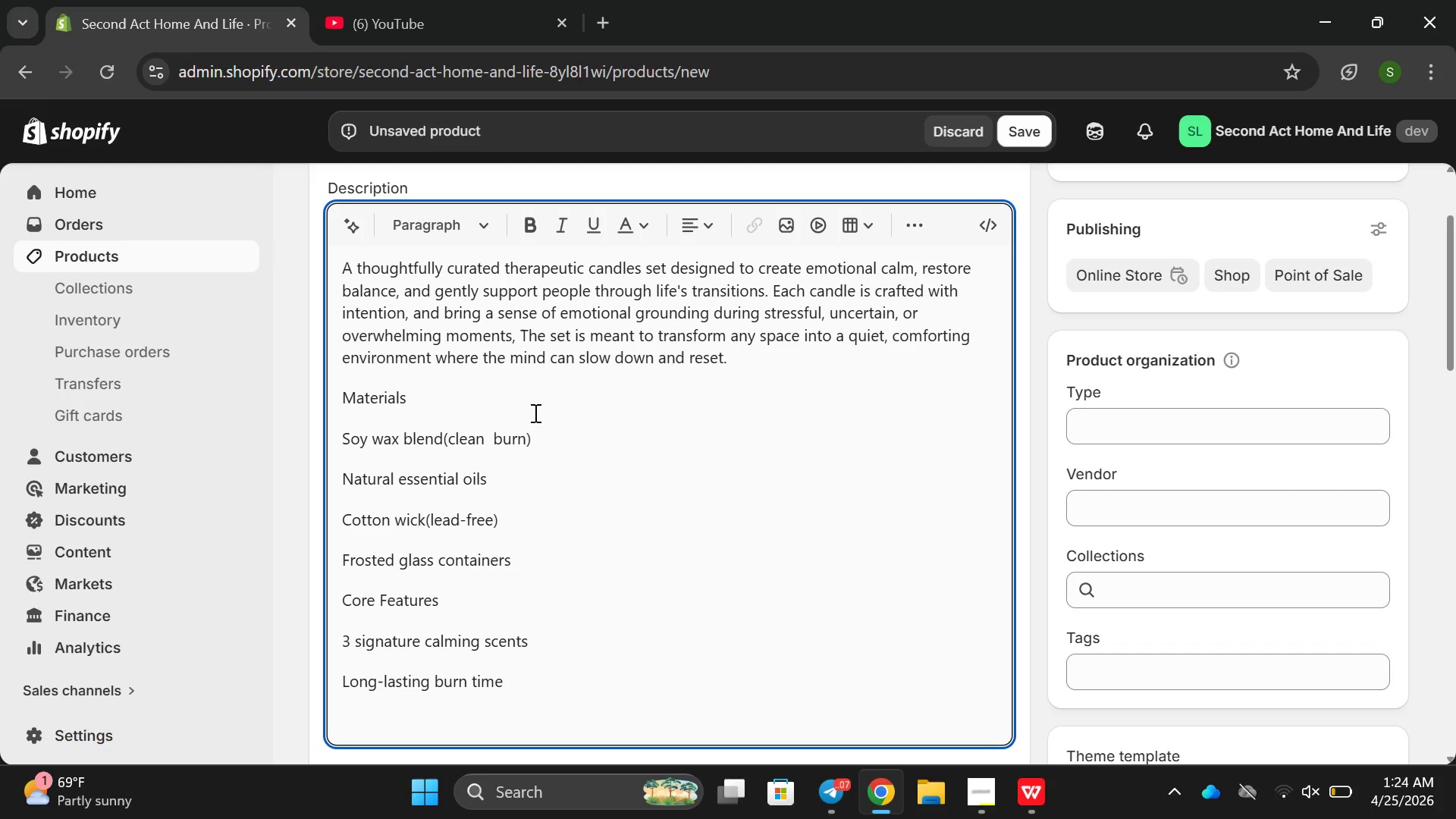 
type(Non -toxix)
key(Backspace)
type(c clean fragnance )
key(Backspace)
key(Backspace)
key(Backspace)
key(Backspace)
key(Backspace)
 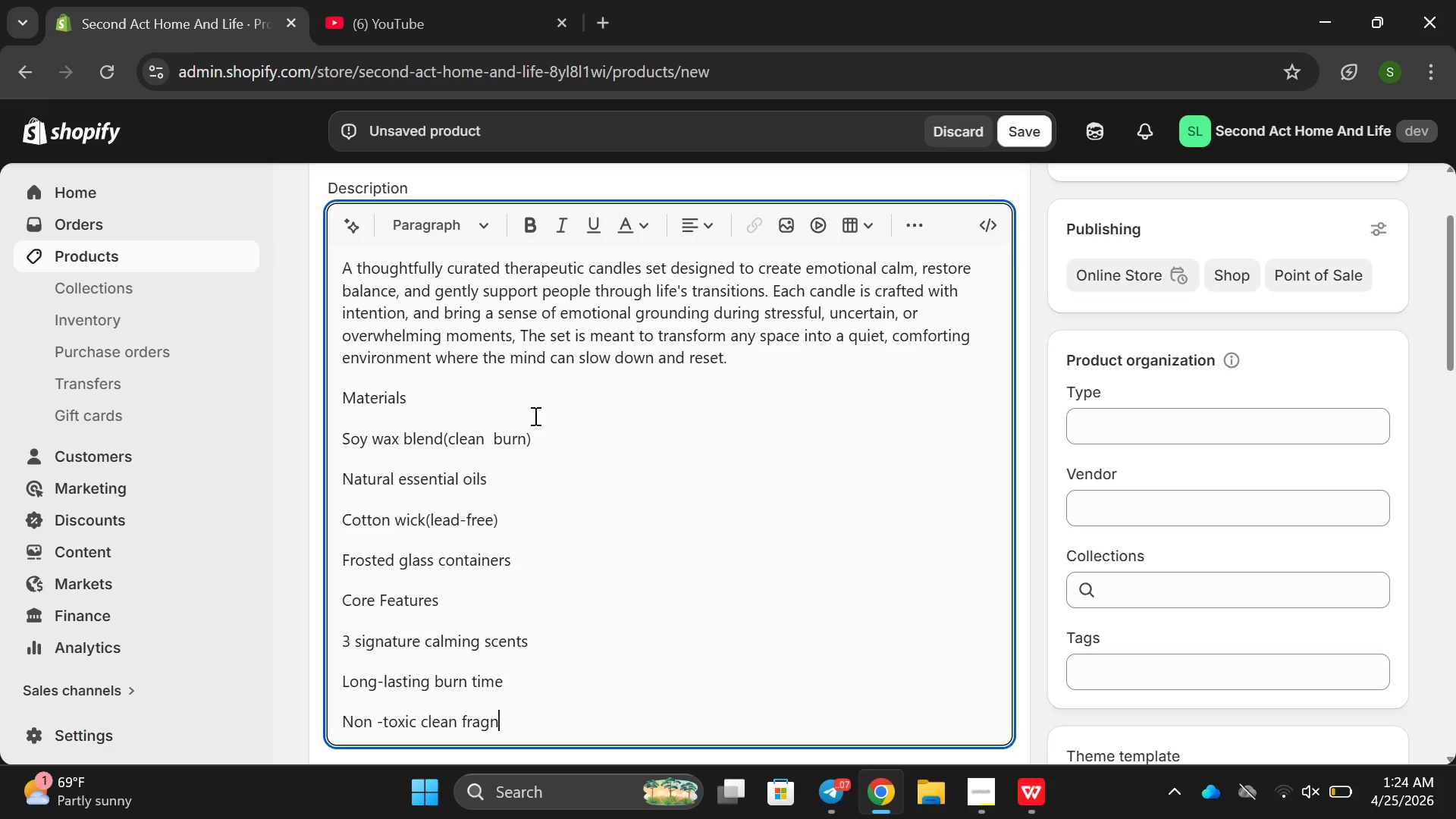 
key(Backspace)
type(rance)
 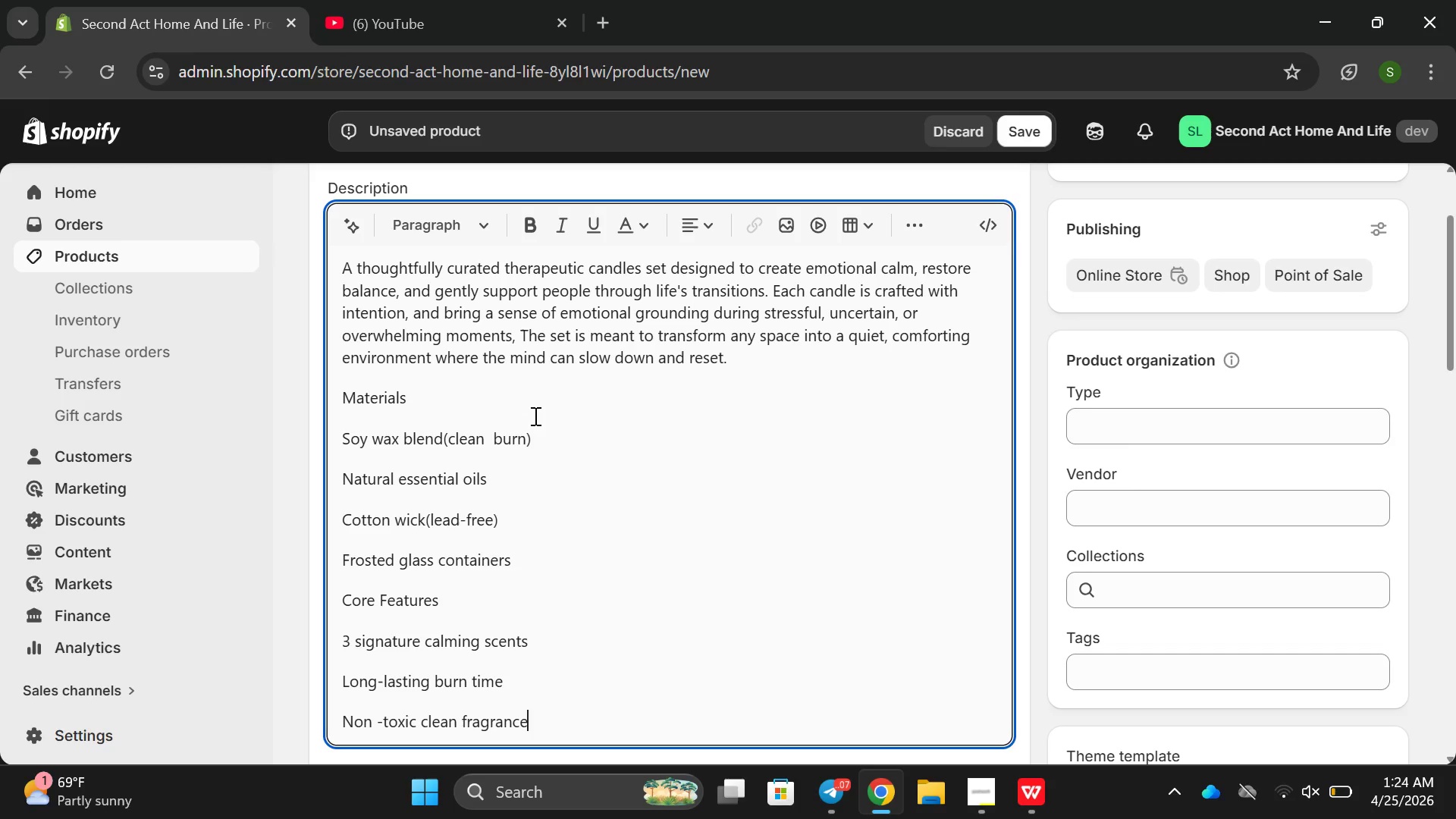 
key(Enter)
 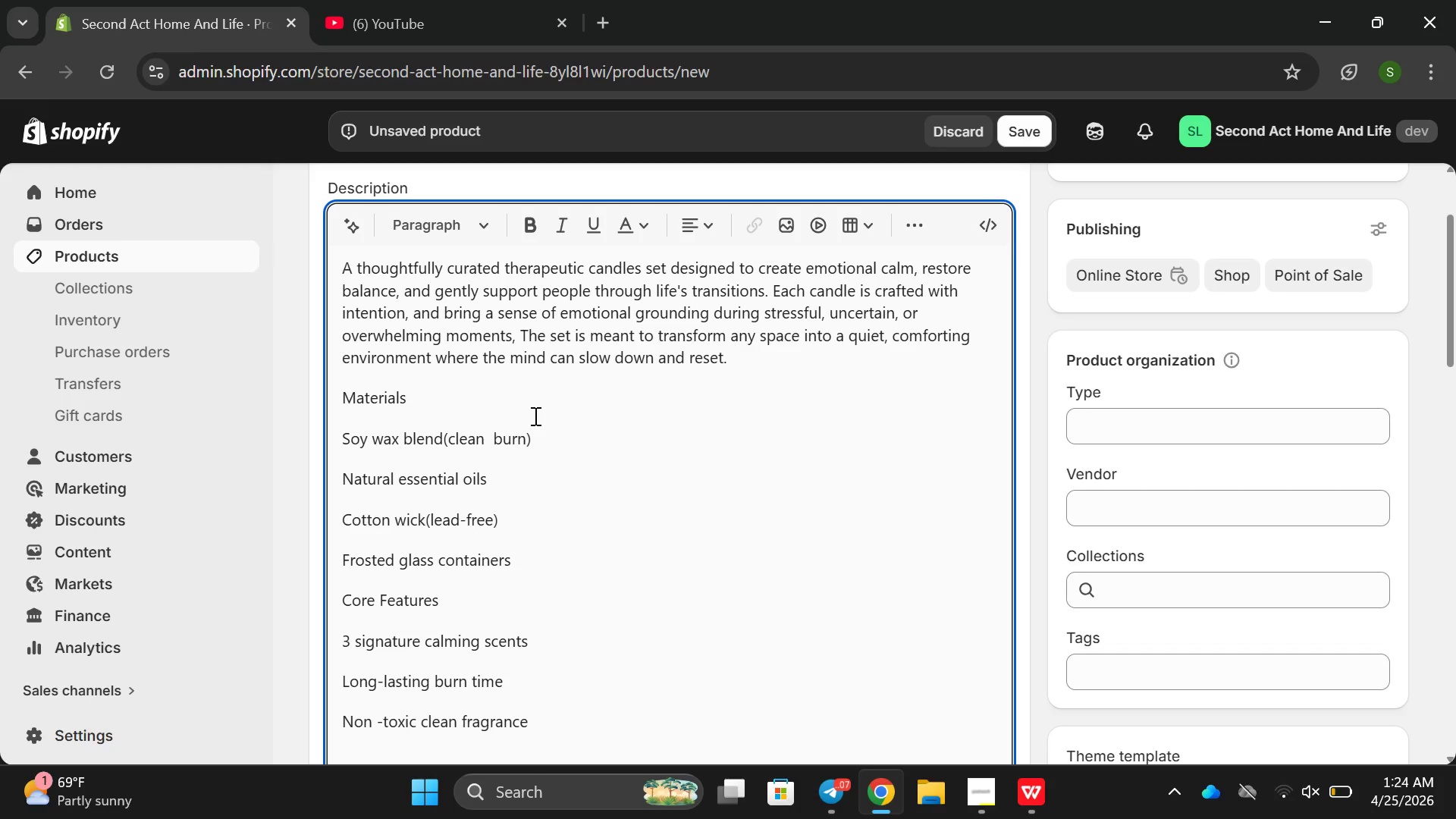 
type(Minimal aesthetic ded)
key(Backspace)
type(sgign)
key(Backspace)
key(Backspace)
key(Backspace)
key(Backspace)
type(ign )
 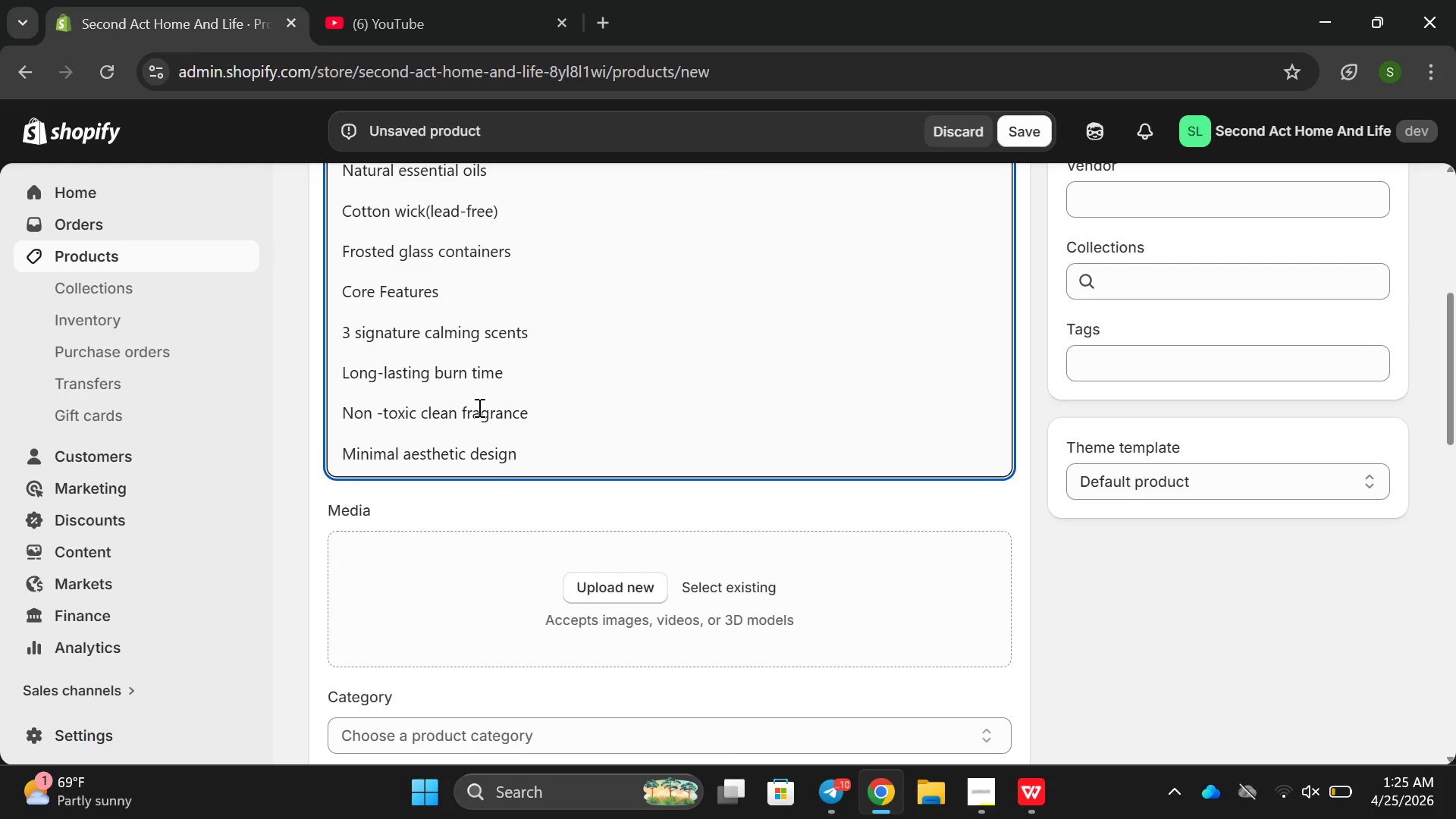 
left_click_drag(start_coordinate=[338, 325], to_coordinate=[581, 457])
 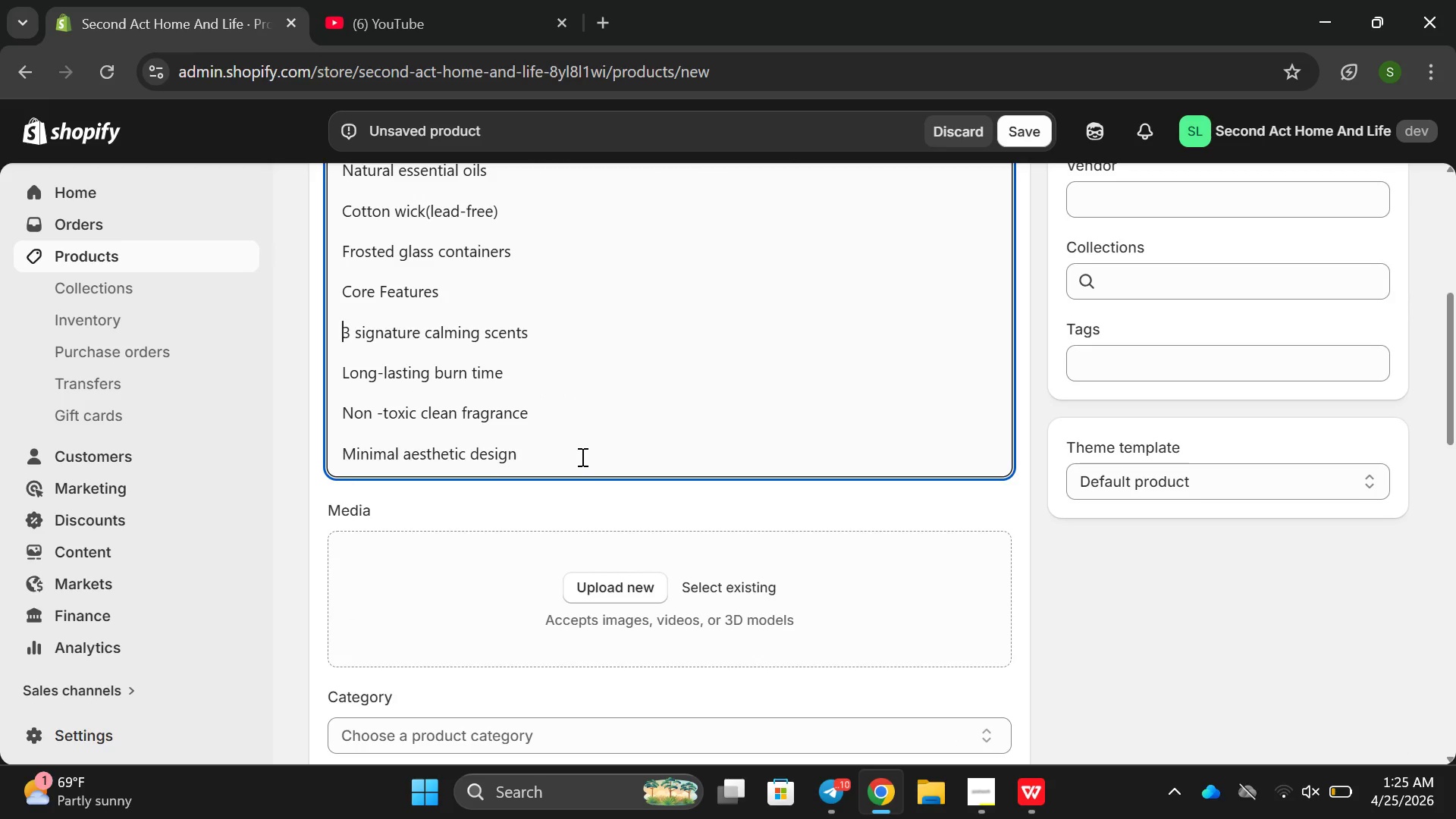 
left_click_drag(start_coordinate=[581, 457], to_coordinate=[325, 329])
 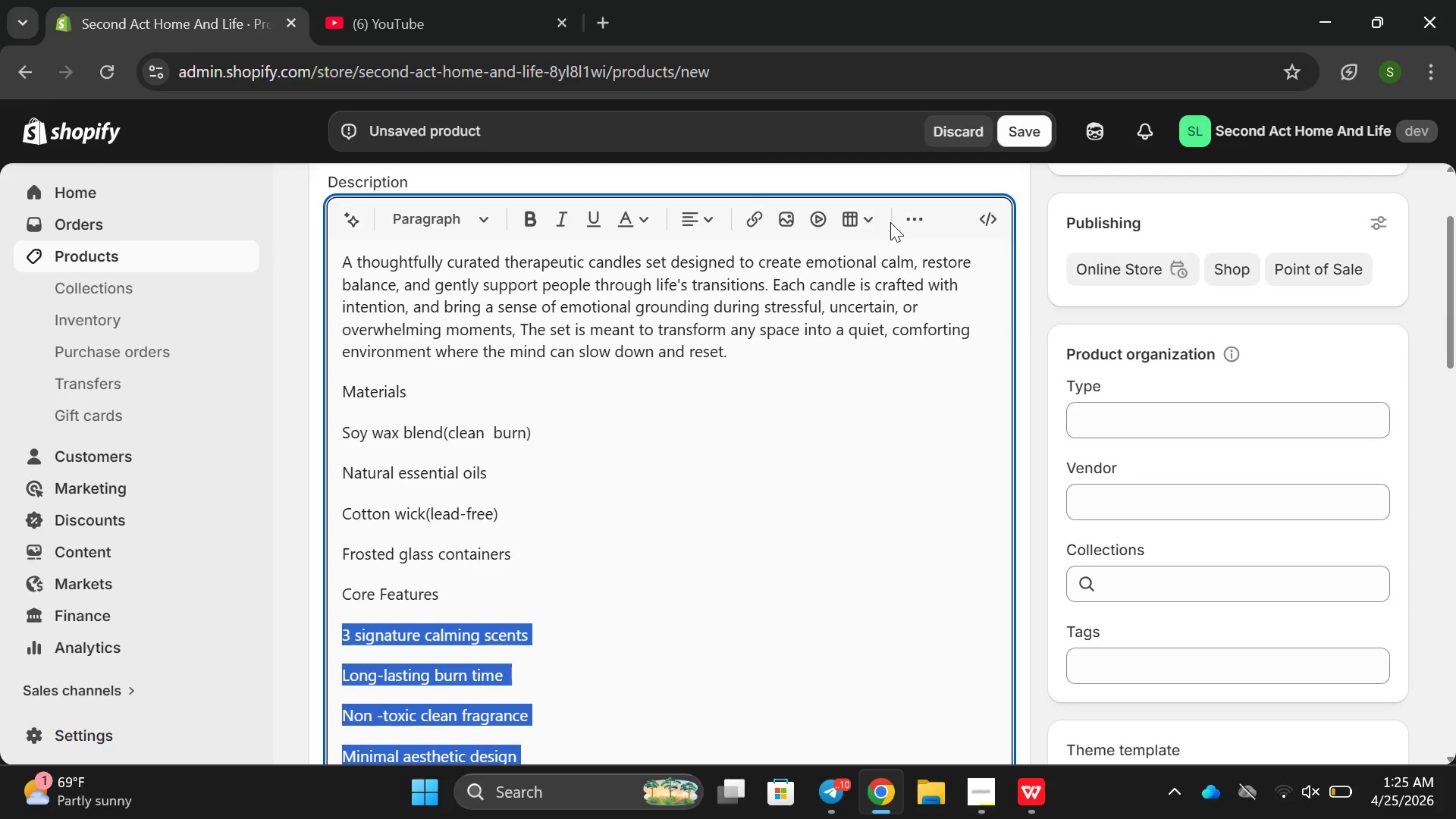 
left_click([924, 209])
 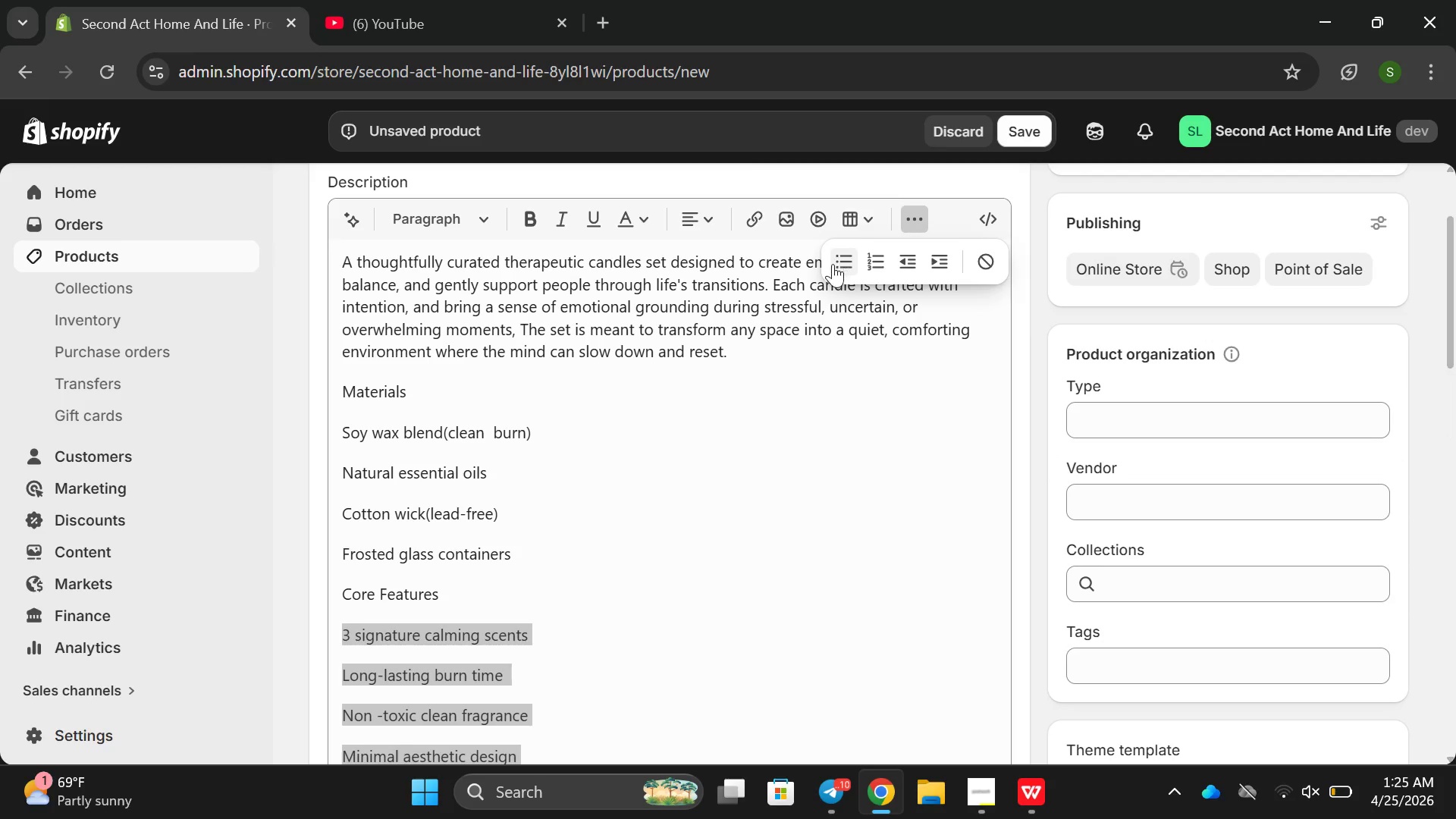 
left_click([833, 265])
 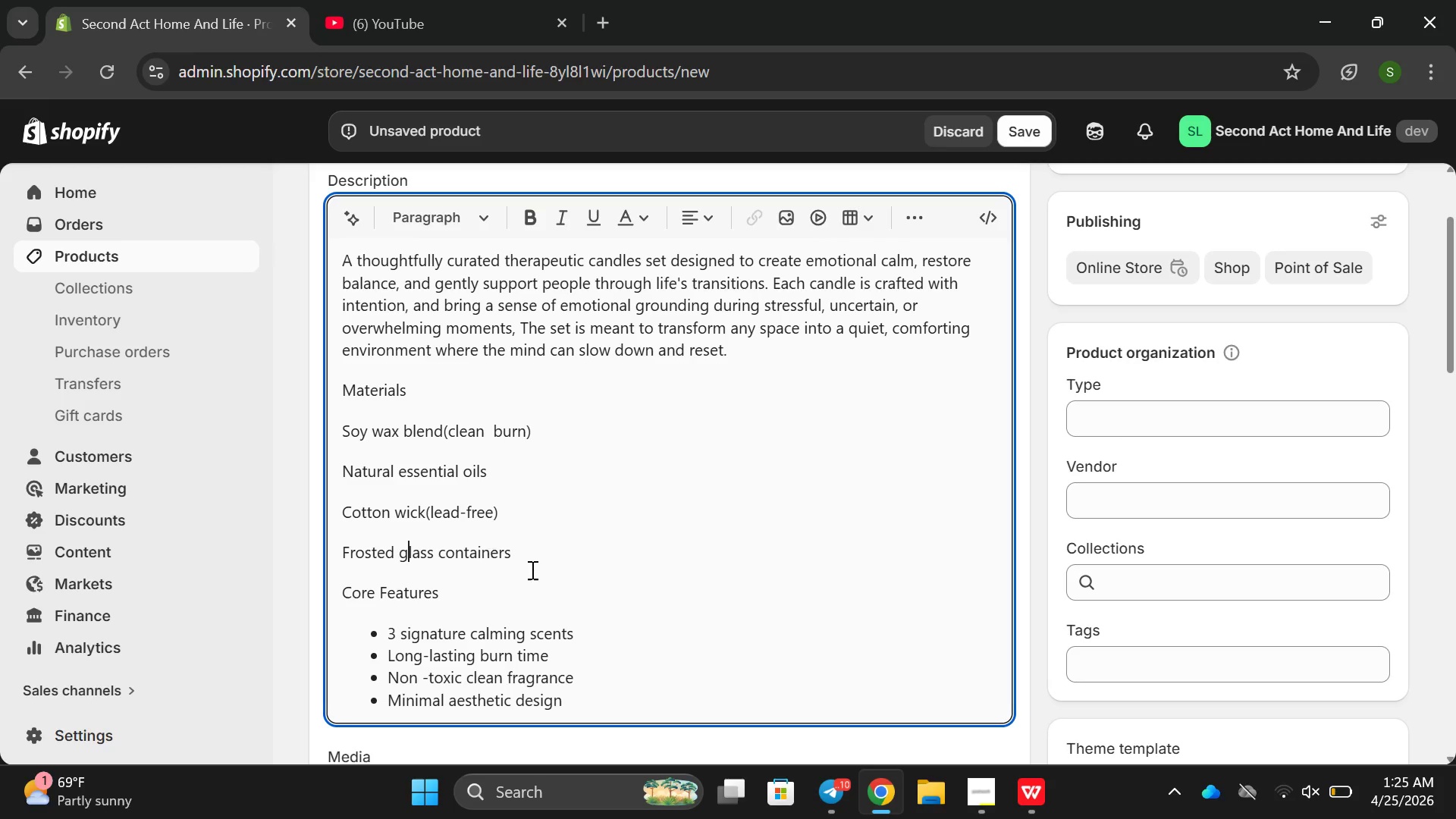 
left_click_drag(start_coordinate=[538, 547], to_coordinate=[340, 435])
 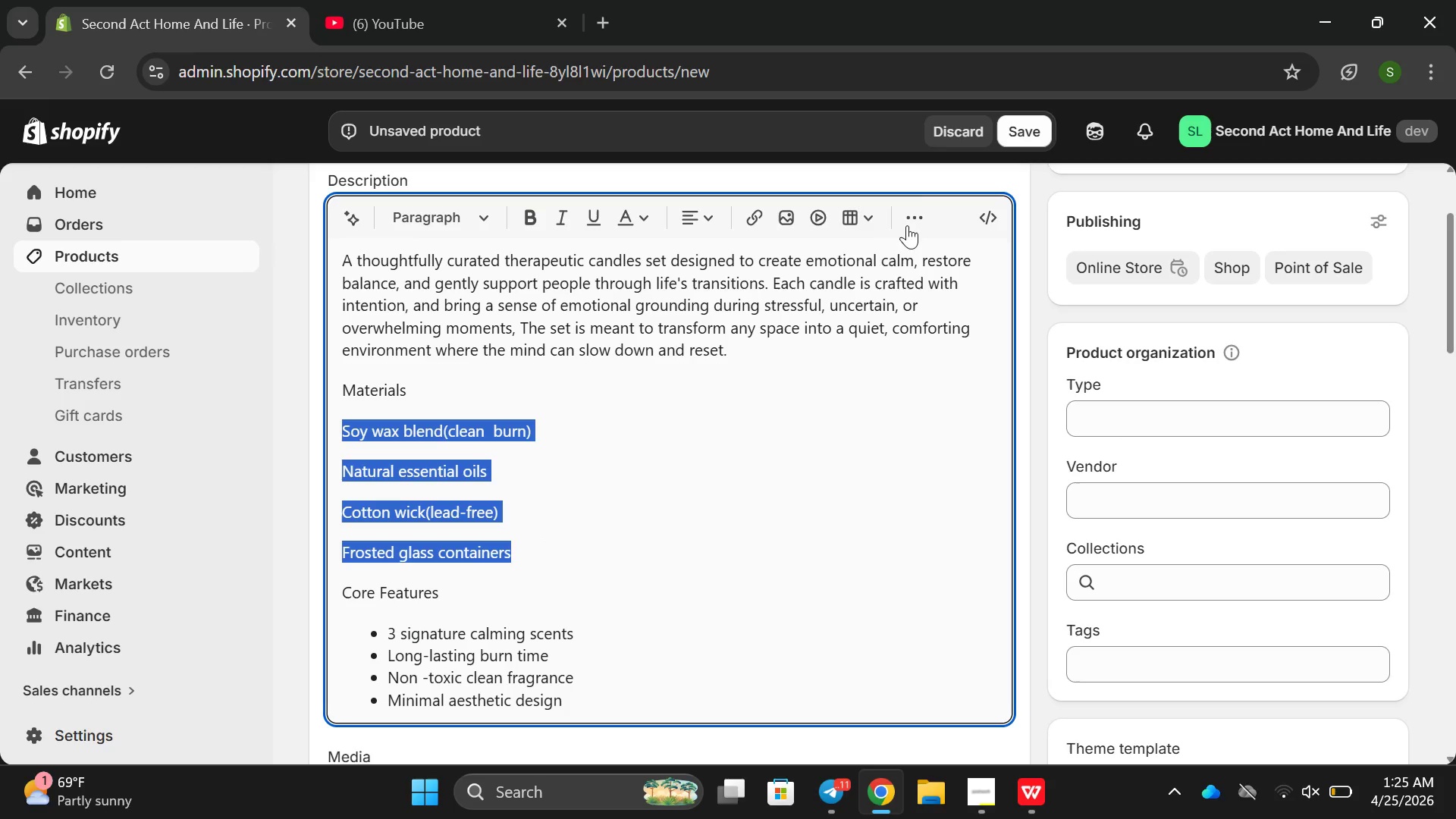 
left_click([915, 210])
 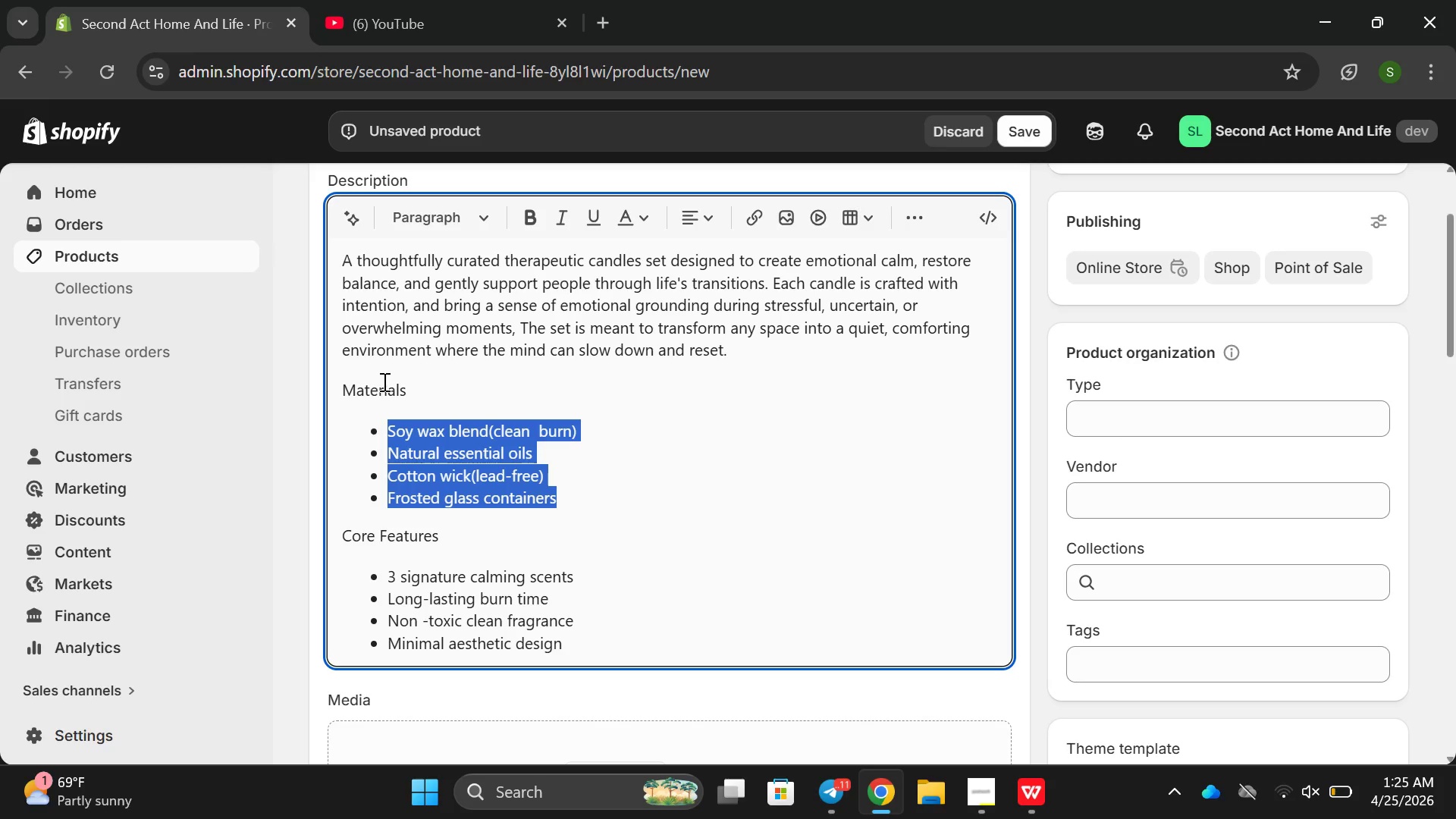 
double_click([364, 403])
 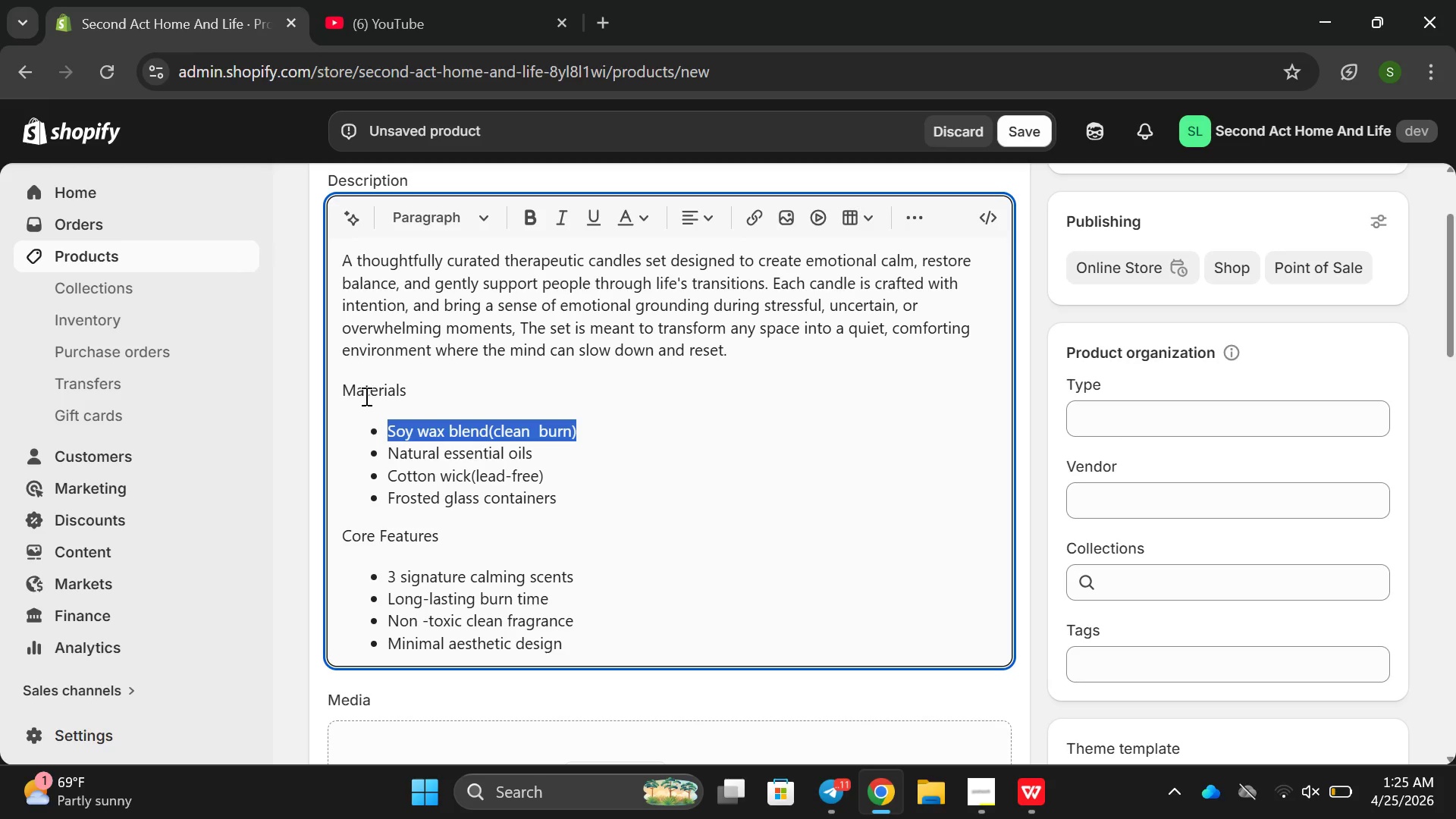 
triple_click([365, 391])
 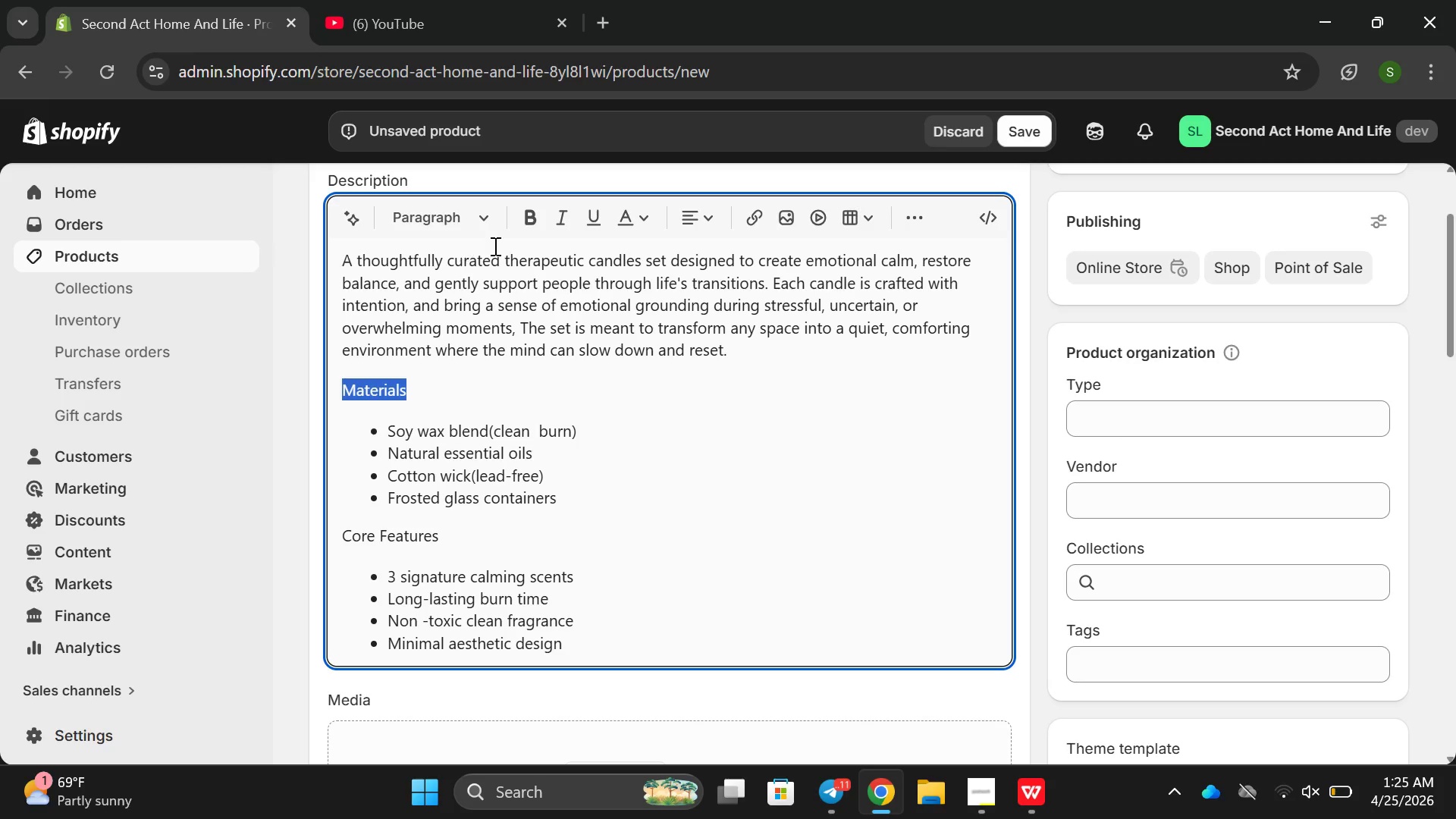 
left_click([539, 221])
 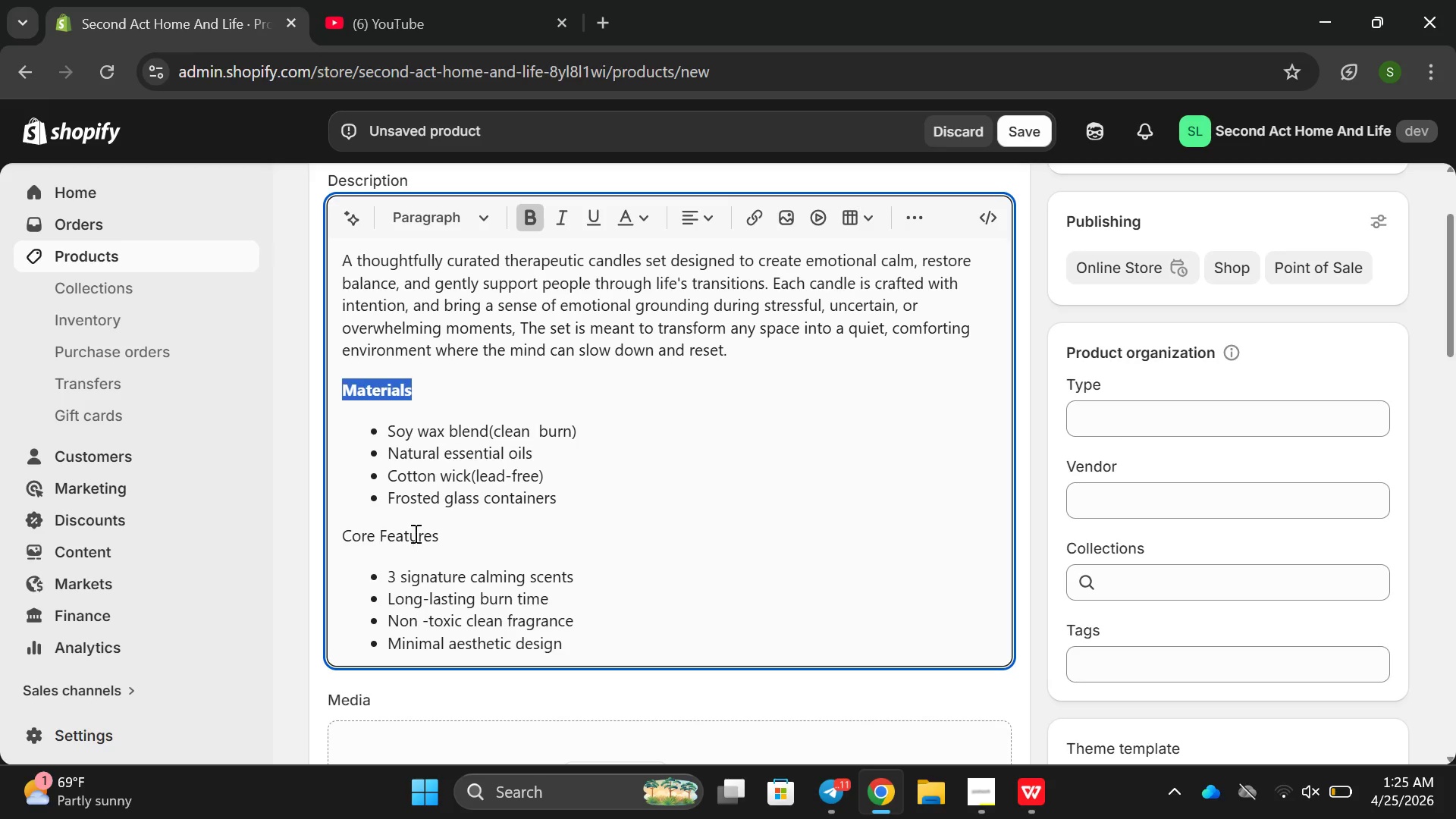 
left_click([412, 538])
 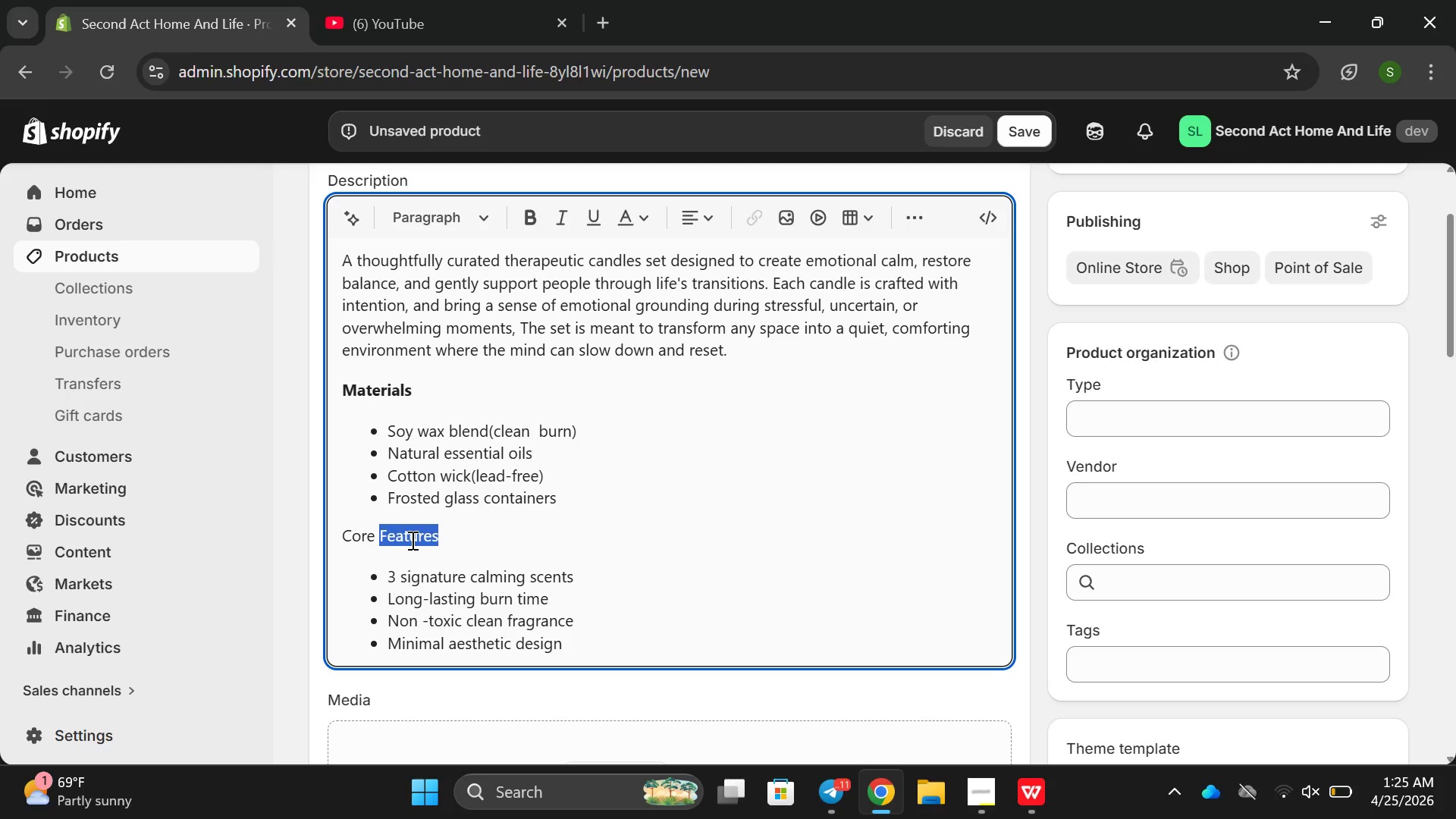 
triple_click([411, 540])
 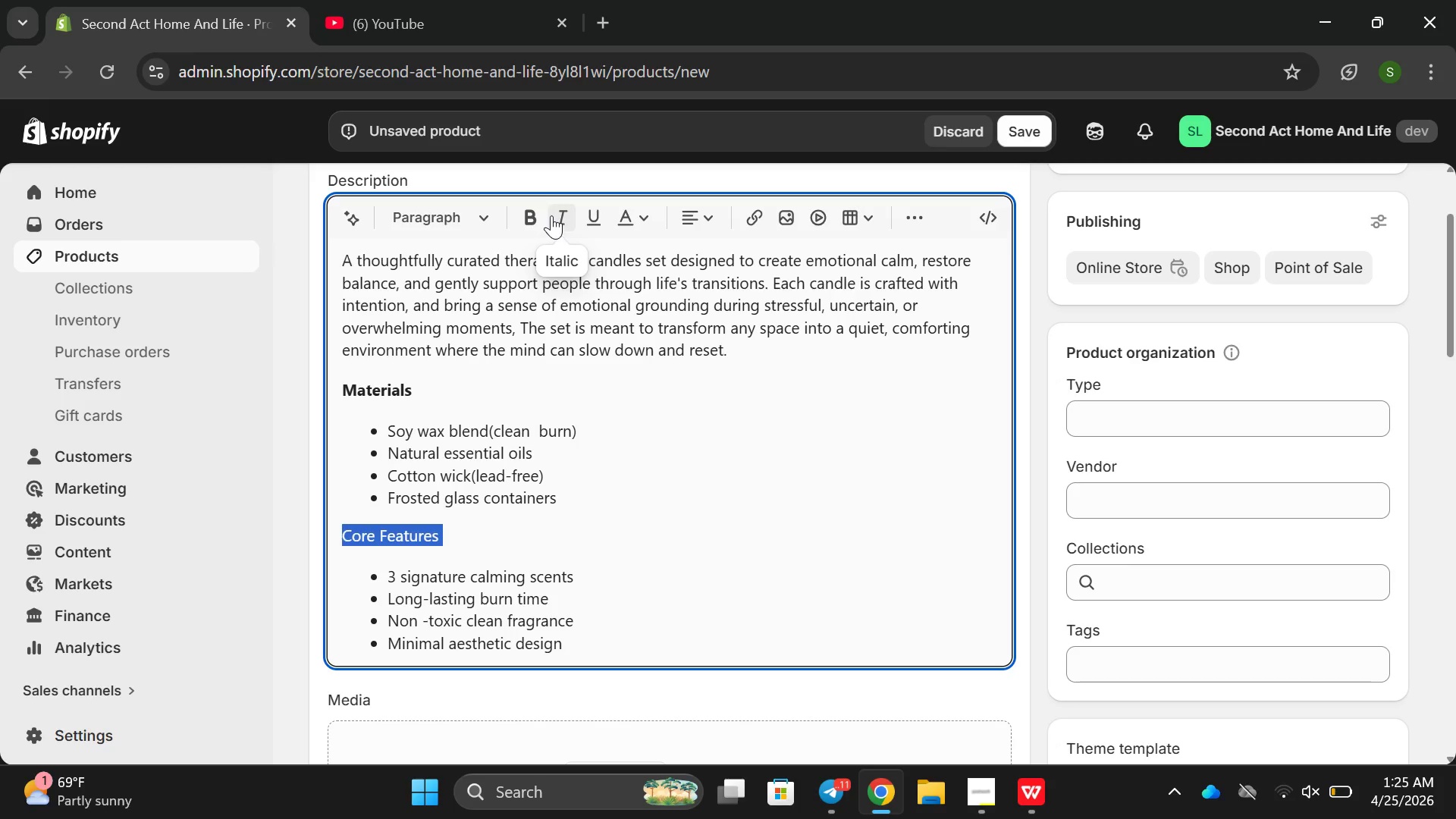 
left_click([542, 218])
 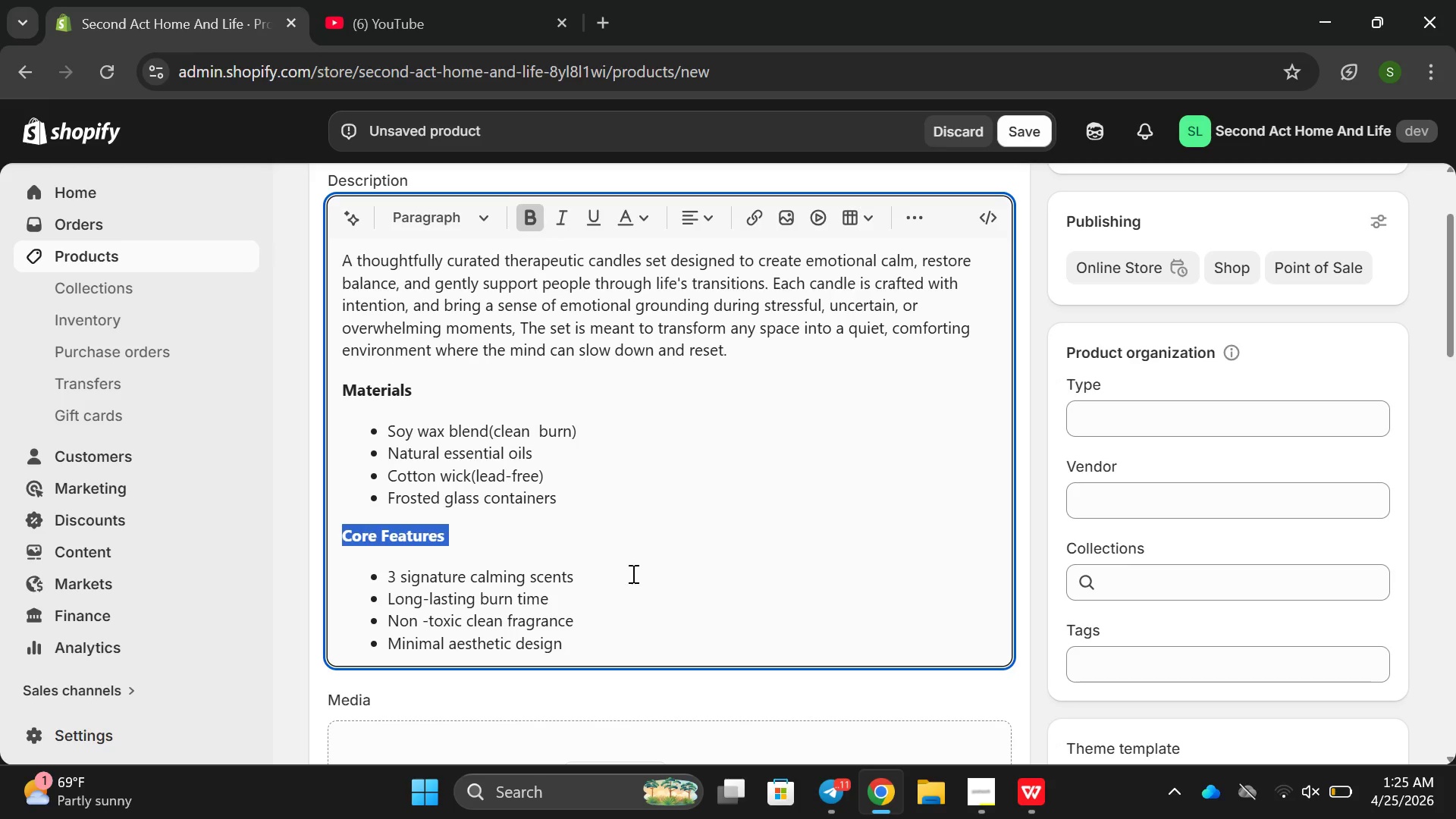 
scroll: coordinate [639, 567], scroll_direction: down, amount: 2.0
 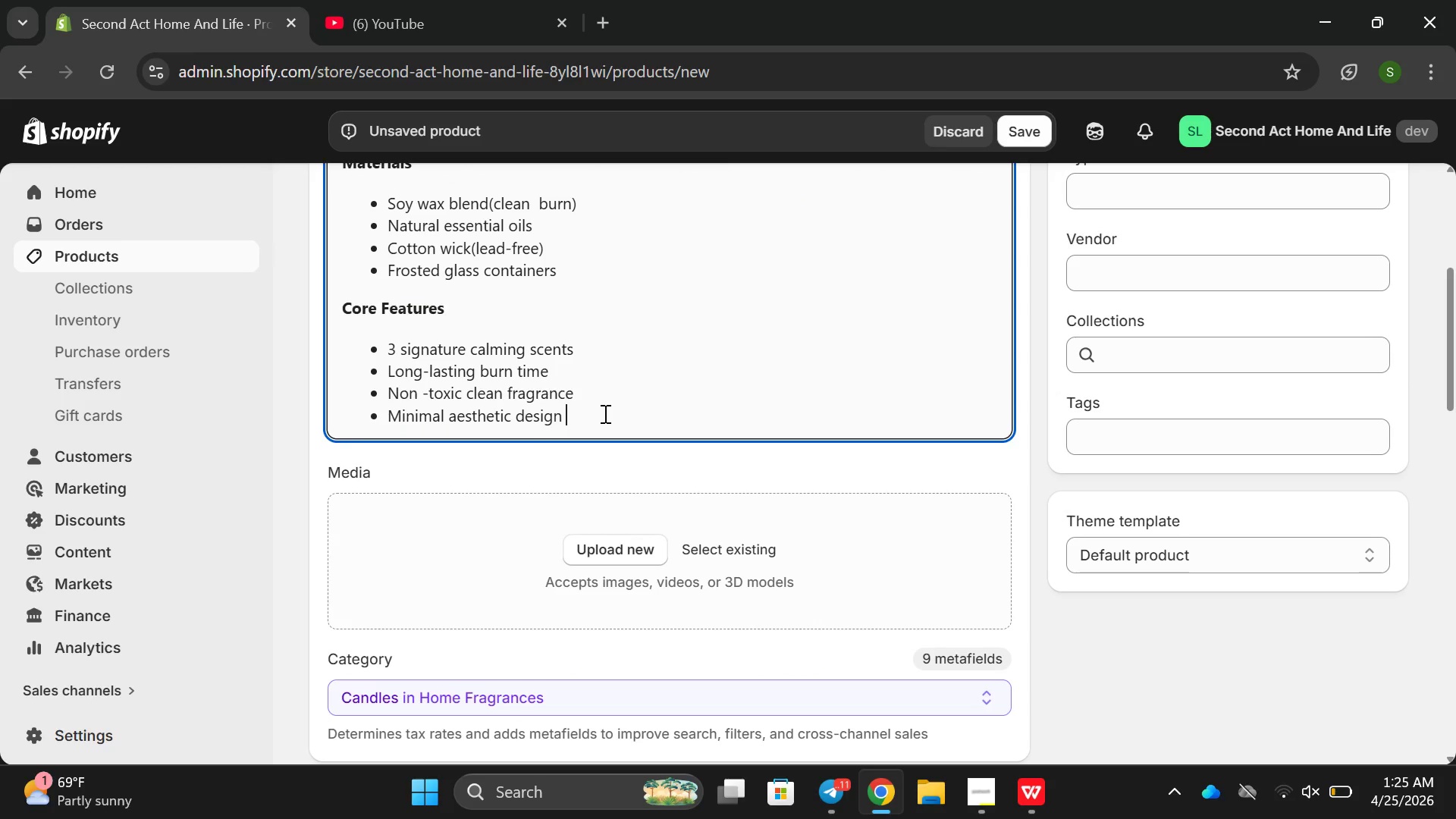 
key(Enter)
 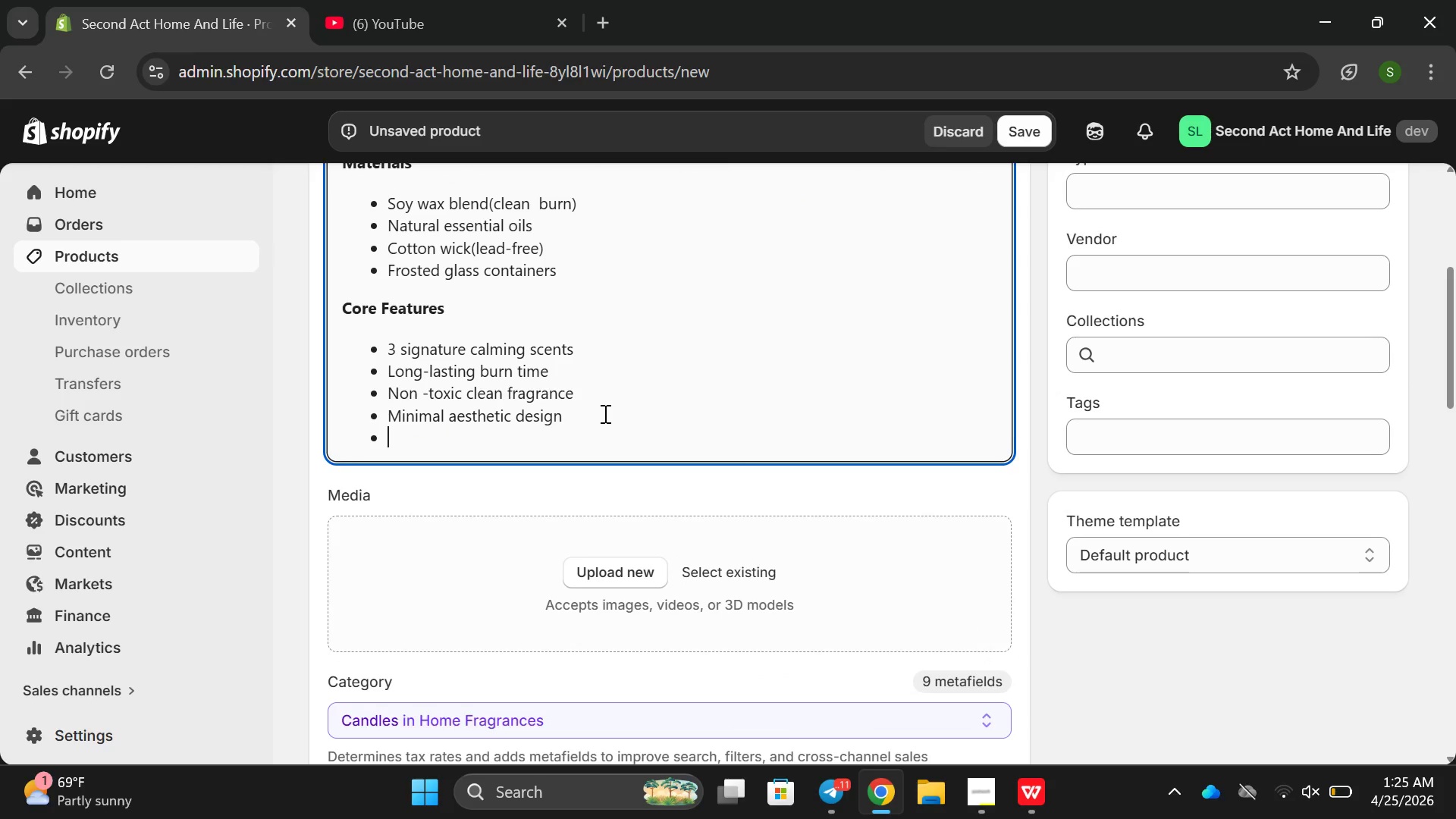 
key(Enter)
 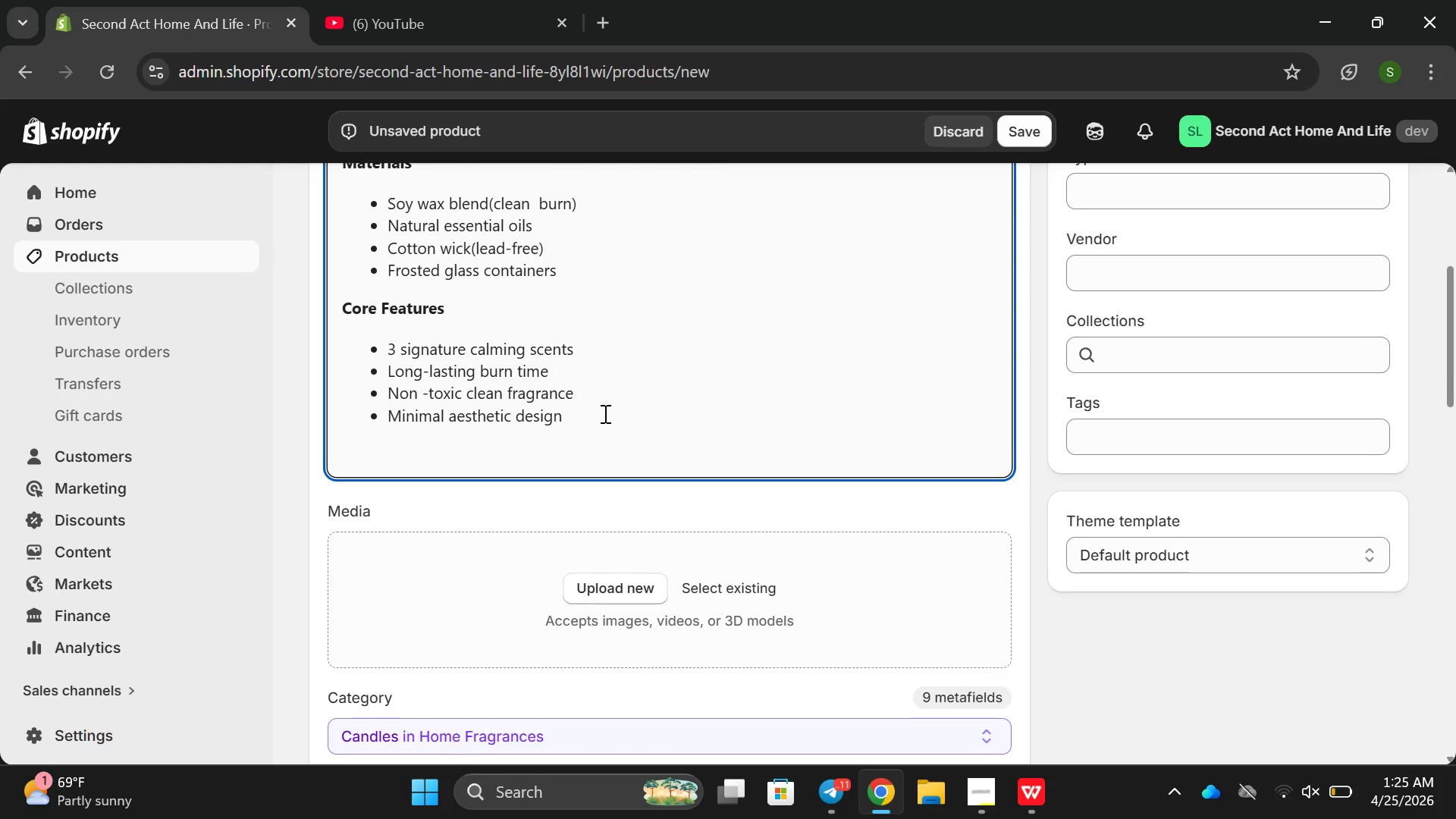 
type(Why people l)
key(Backspace)
type(Loves )
key(Backspace)
key(Backspace)
type( it )
 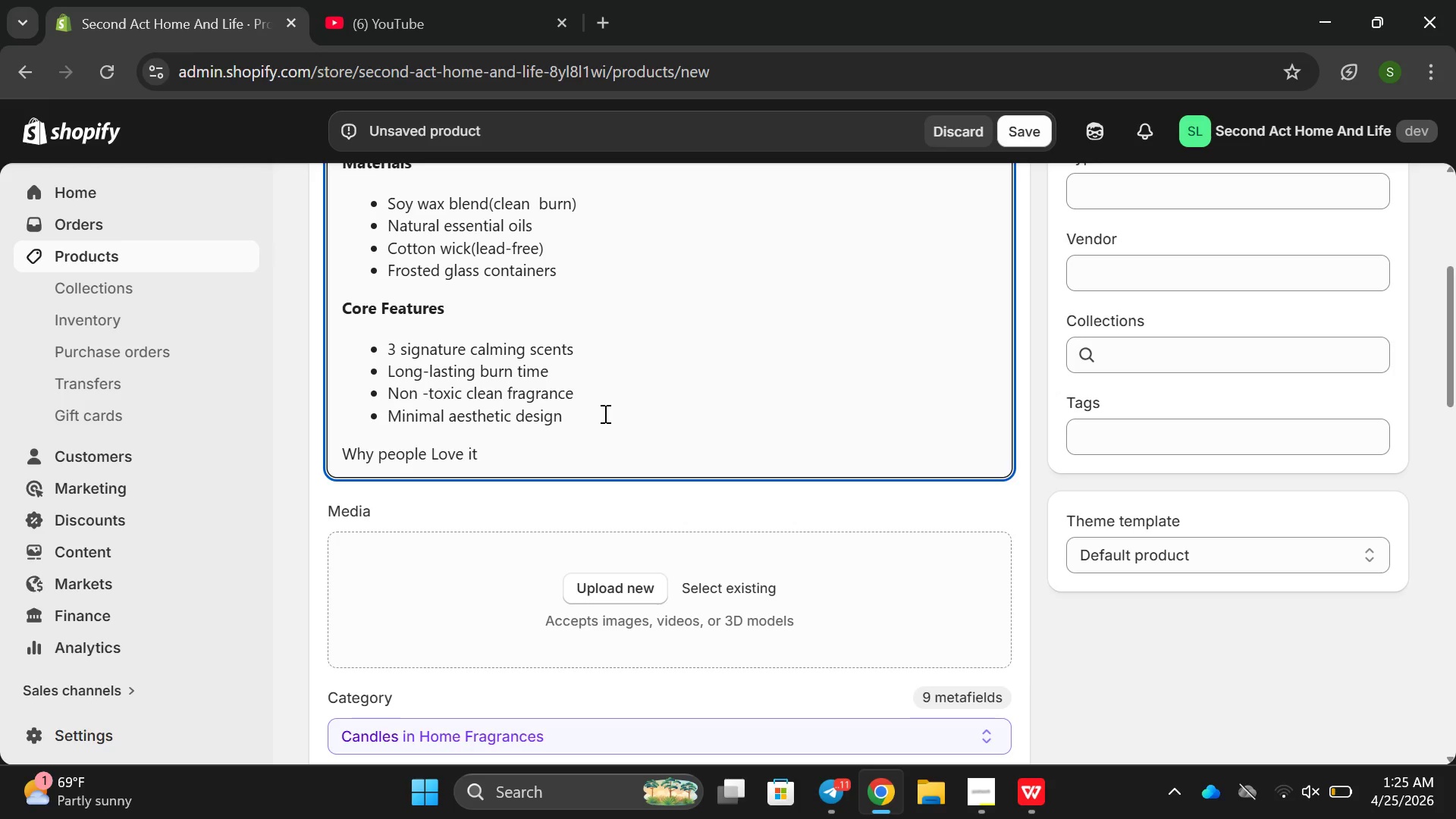 
 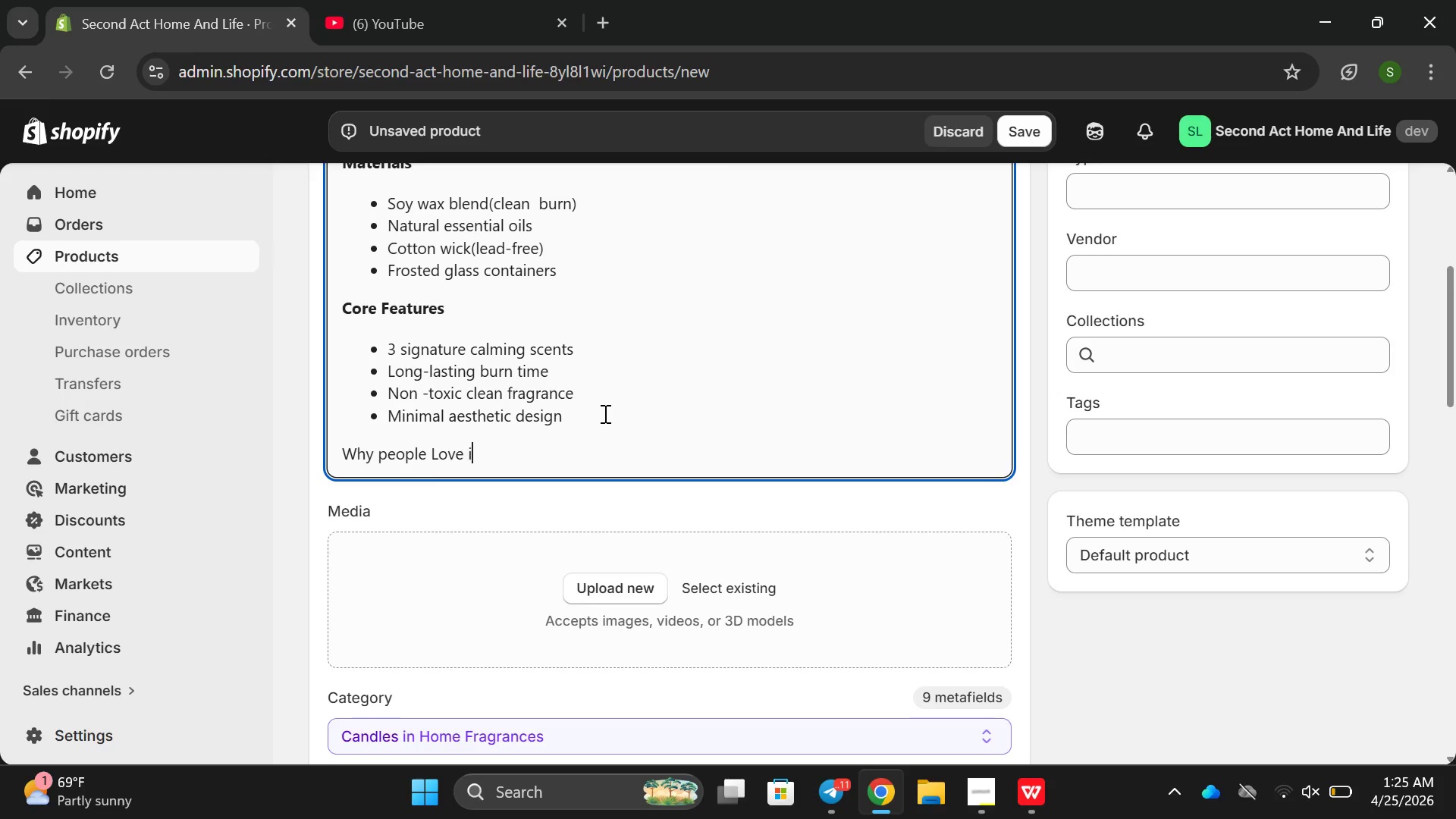 
key(Enter)
 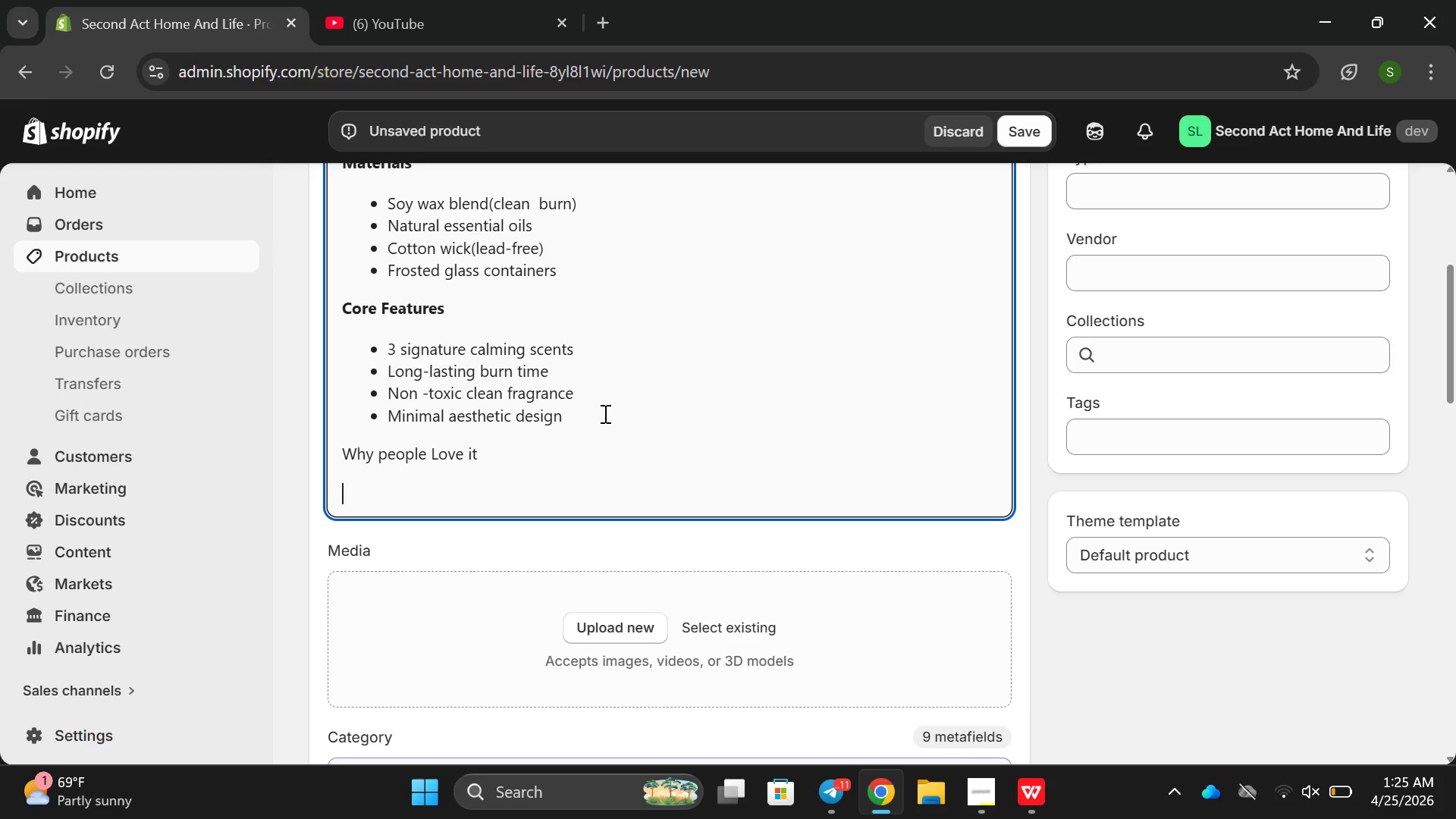 
type(Athroughtg)
key(Backspace)
type(ful )
key(Backspace)
type(ly curated thereapeutic cadle set designed to create emotional cam )
key(Backspace)
type(, restoe)
key(Backspace)
type(re )
 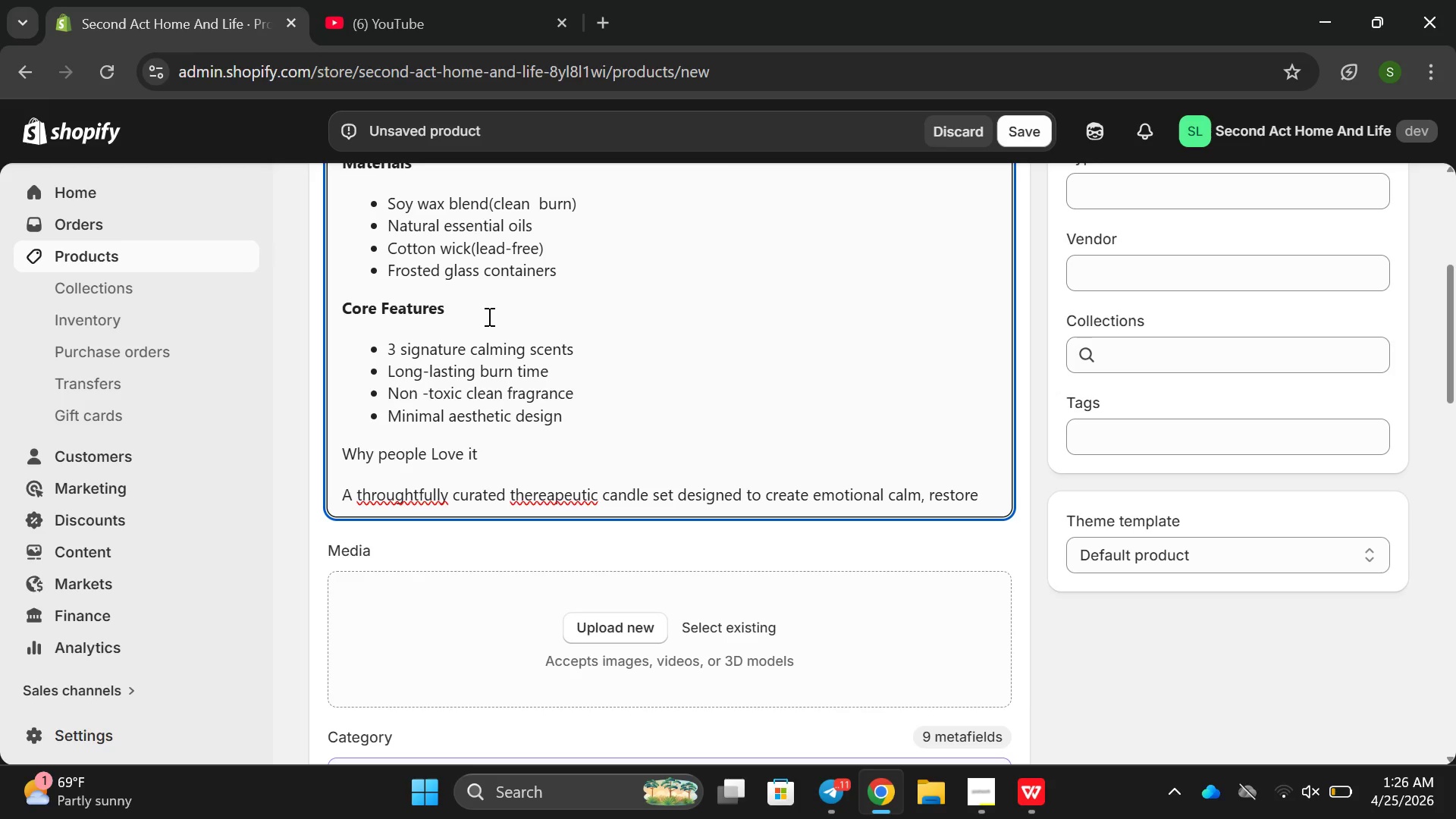 
wait(10.19)
 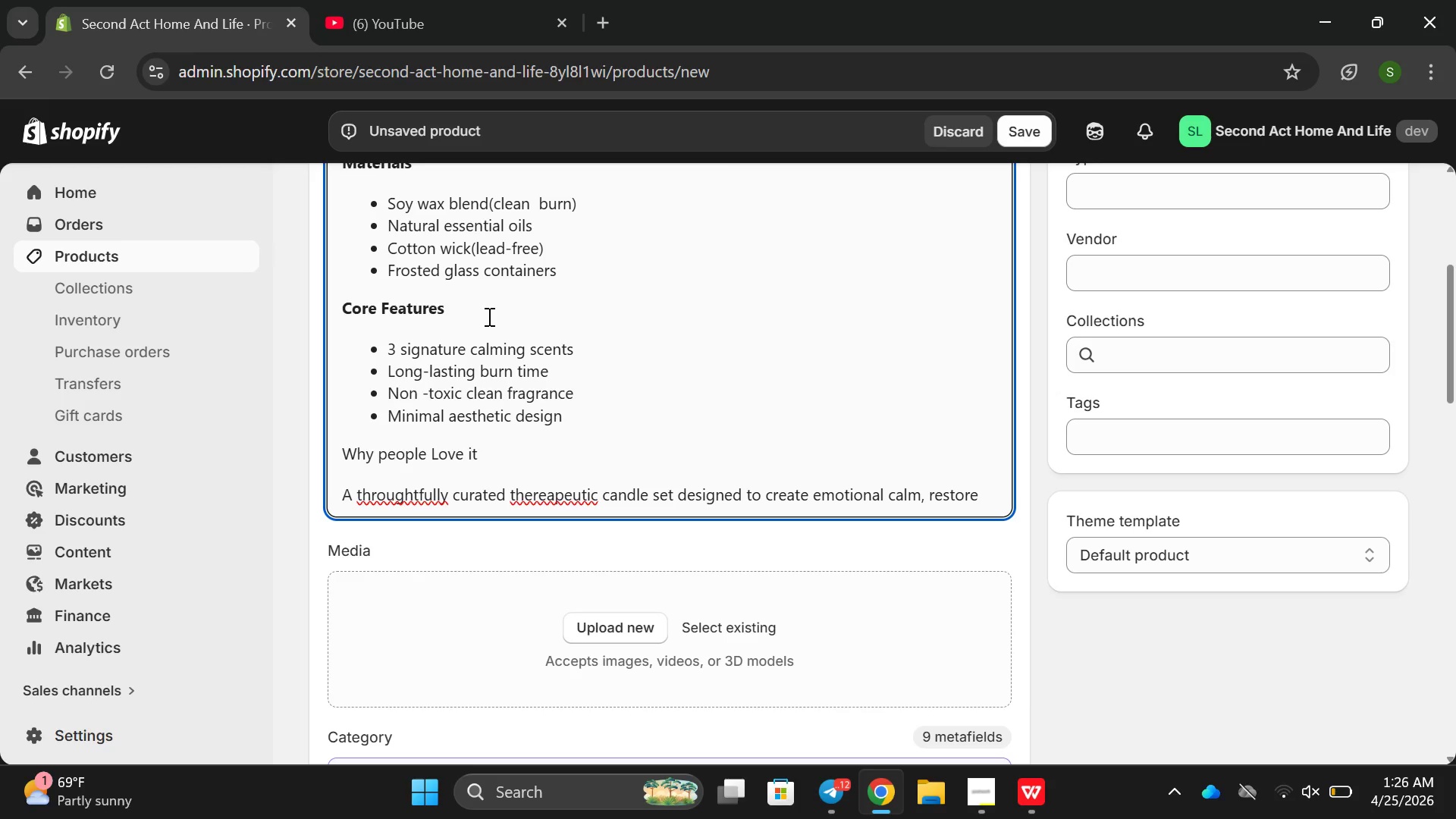 
type(bala)
 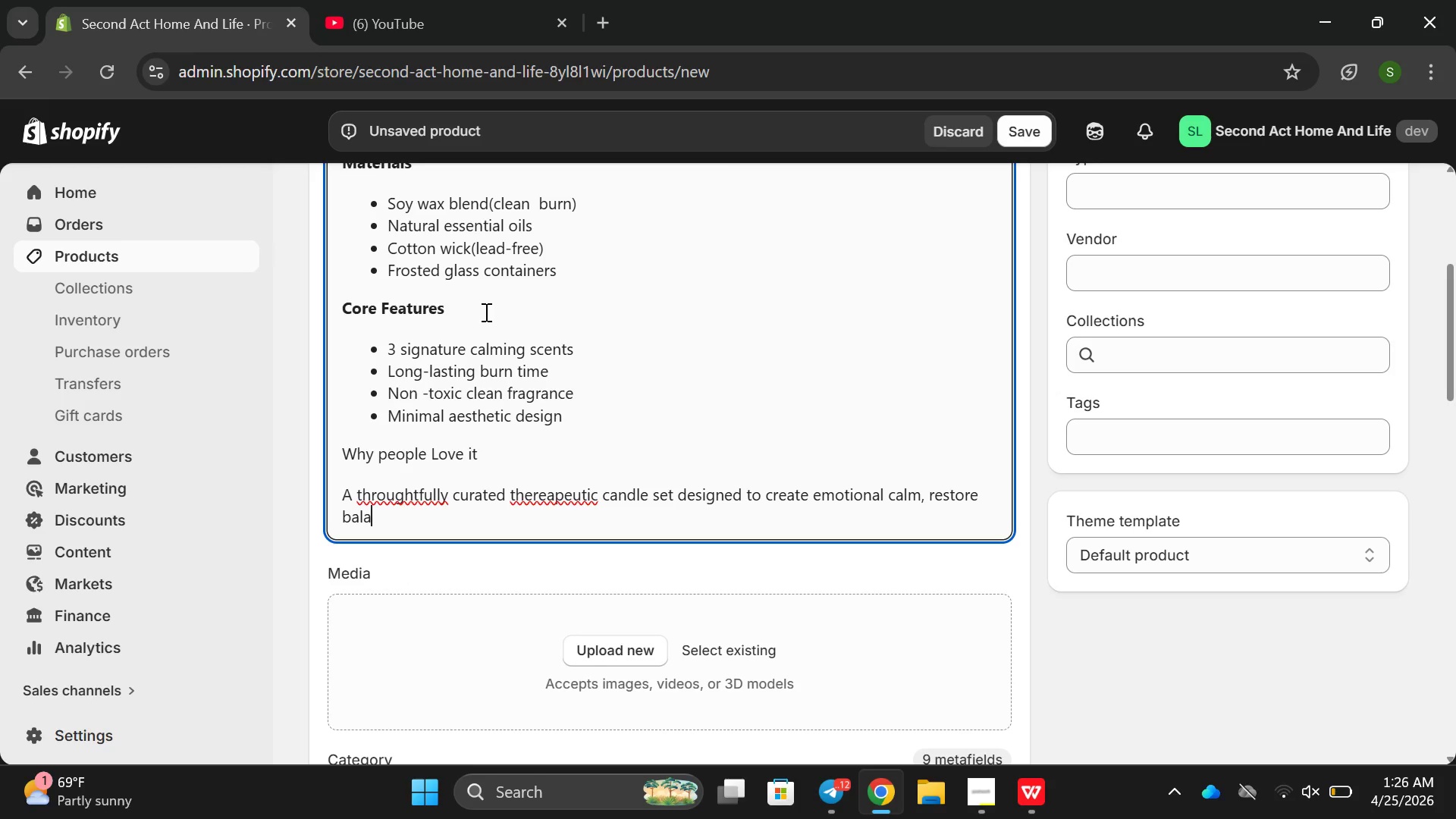 
type(mc)
key(Backspace)
key(Backspace)
type(ne )
 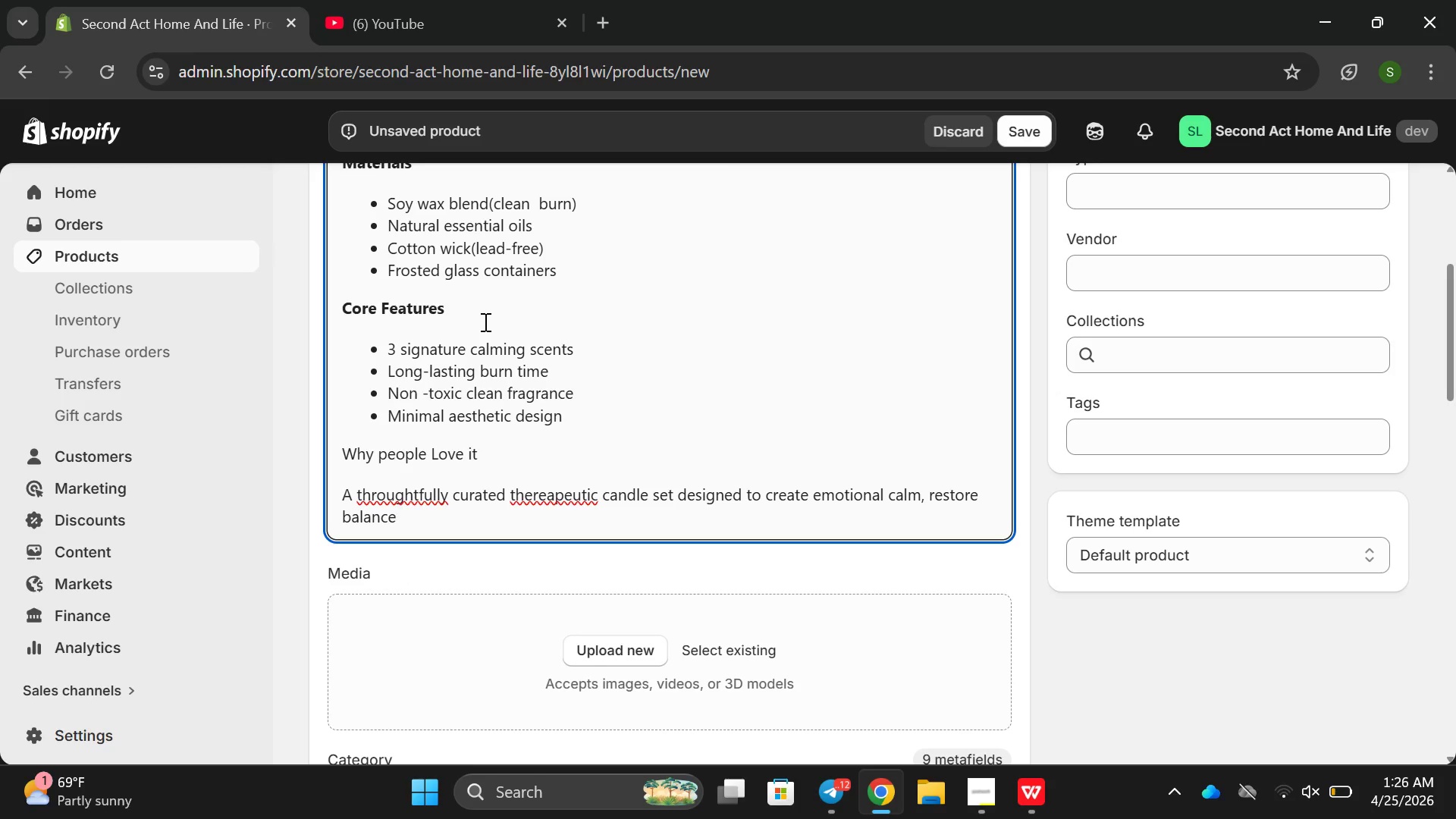 
key(Backspace)
type(, and )
 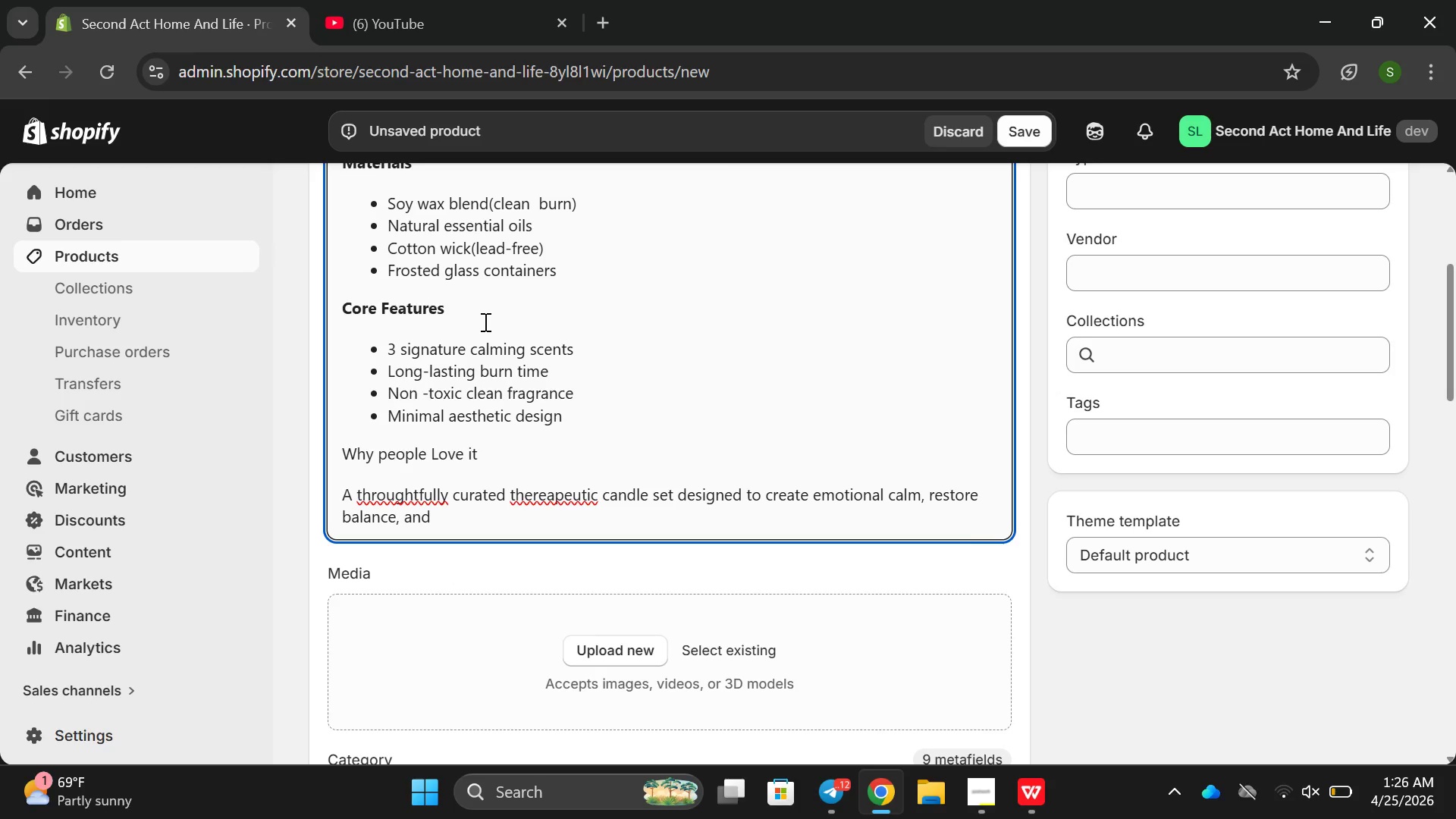 
type(gent)
key(Backspace)
key(Backspace)
key(Backspace)
key(Backspace)
 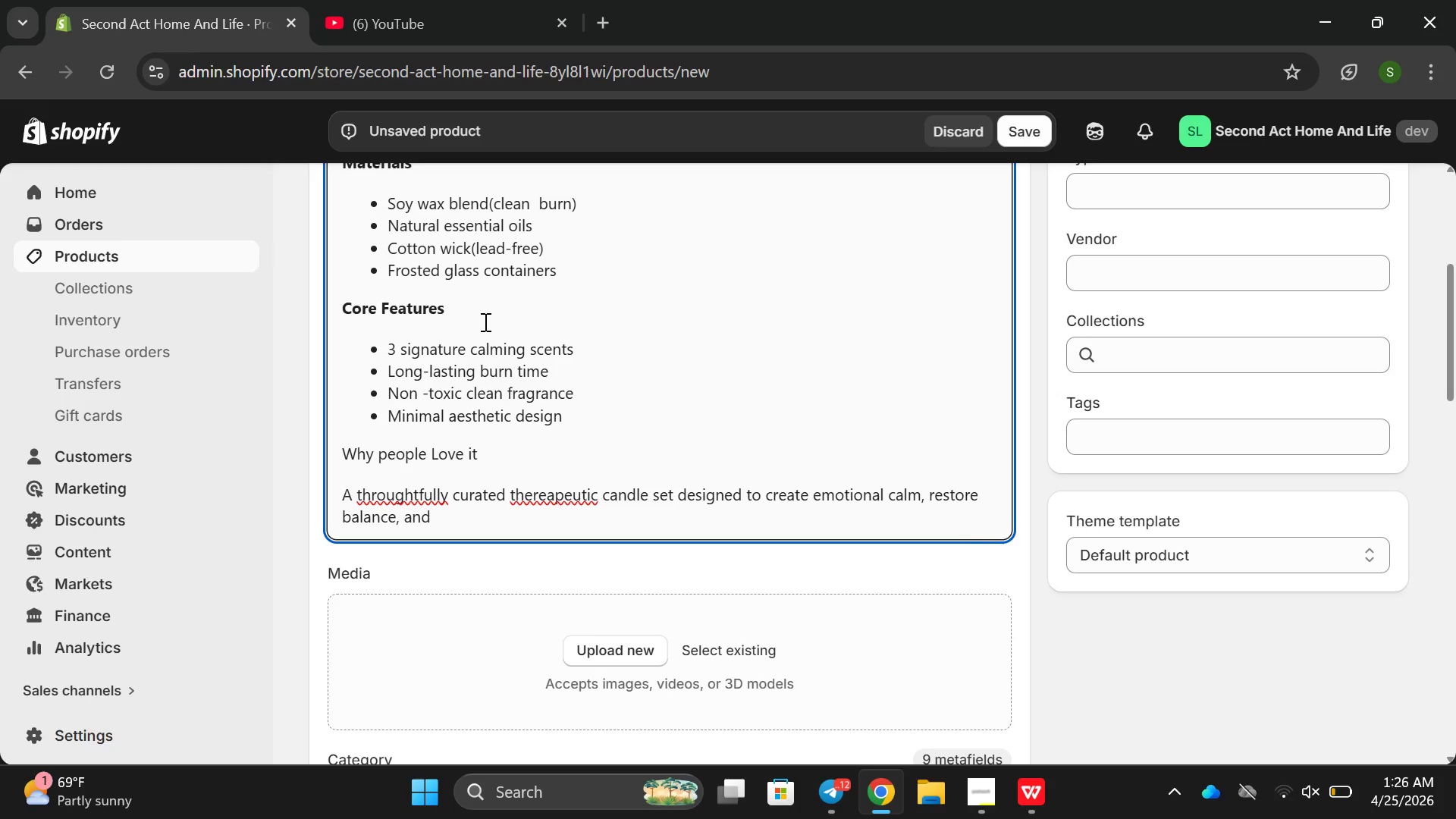 
left_click([484, 322])
 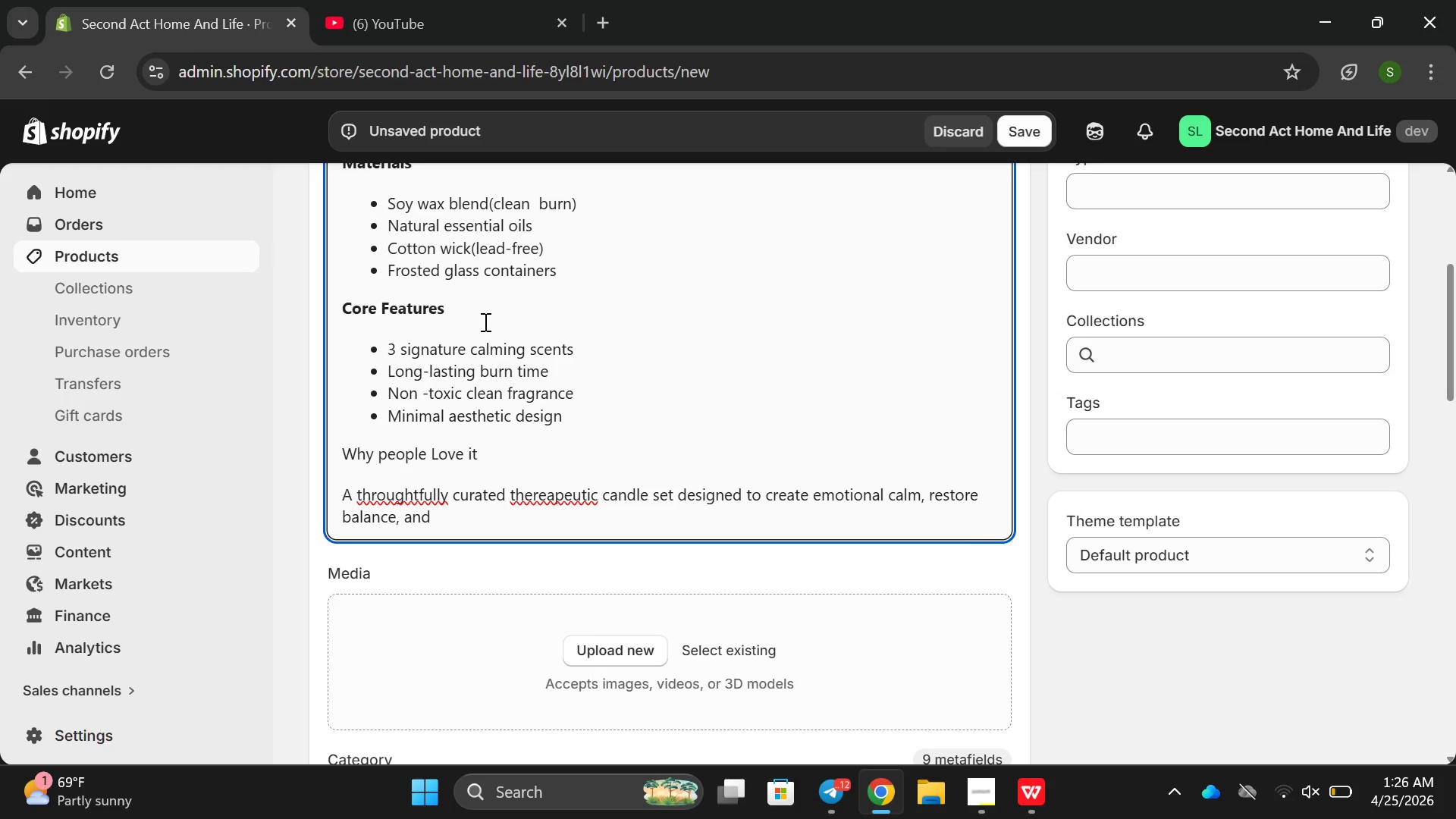 
left_click_drag(start_coordinate=[419, 512], to_coordinate=[427, 512])
 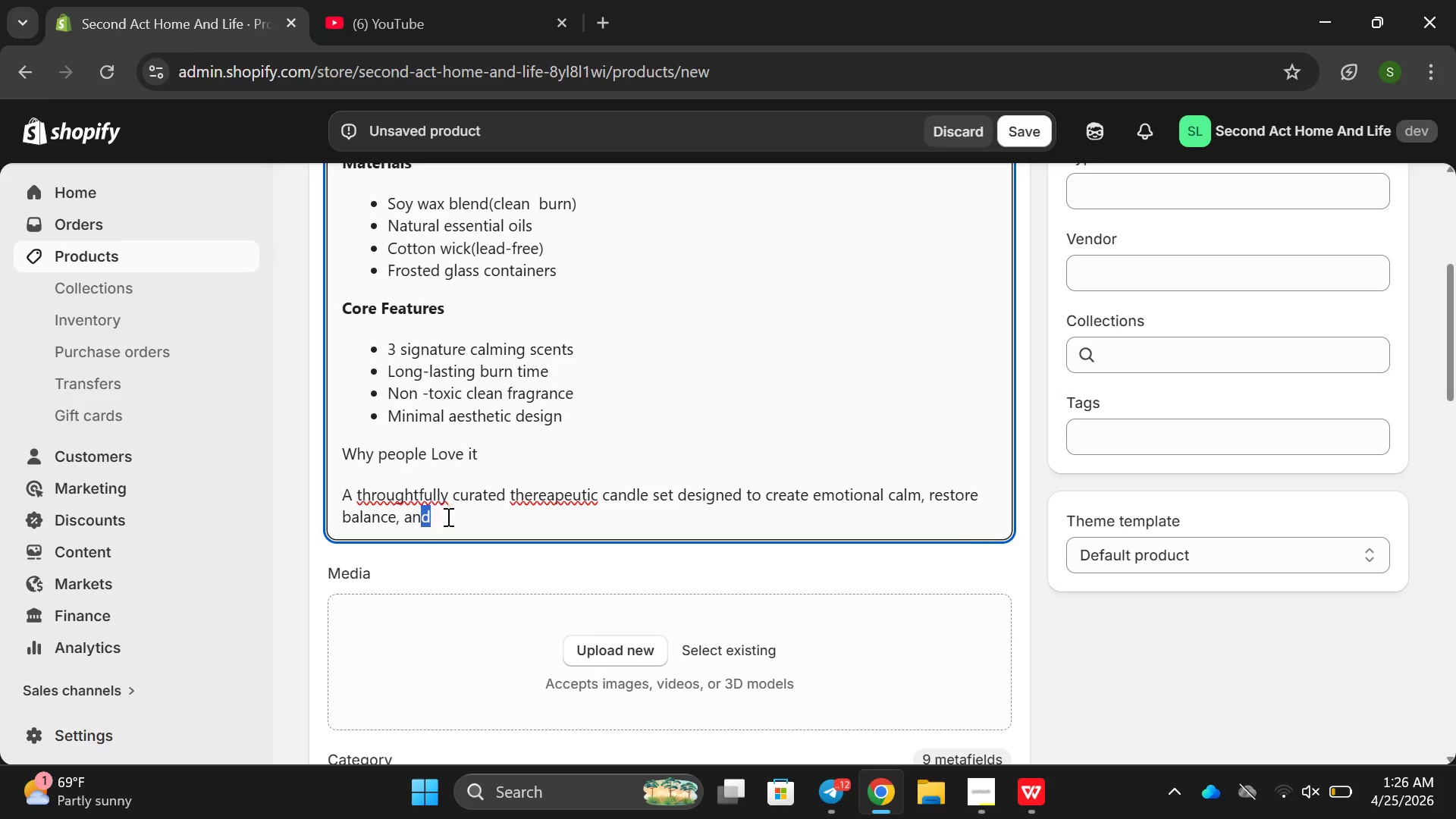 
left_click([447, 516])
 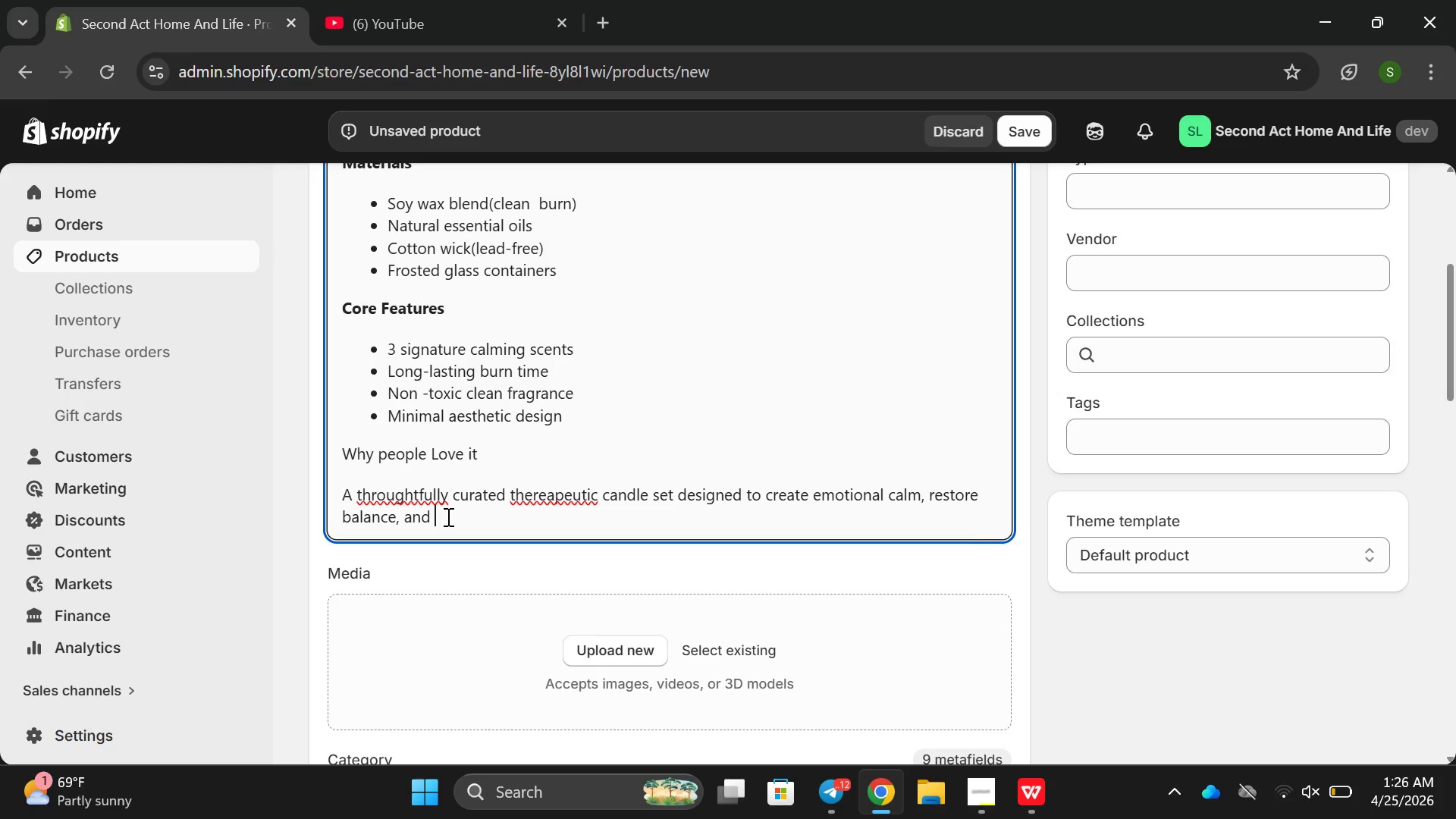 
type( )
key(Backspace)
type( gen)
key(Backspace)
key(Backspace)
key(Backspace)
key(Backspace)
type(gne)
key(Backspace)
key(Backspace)
type(ently )
 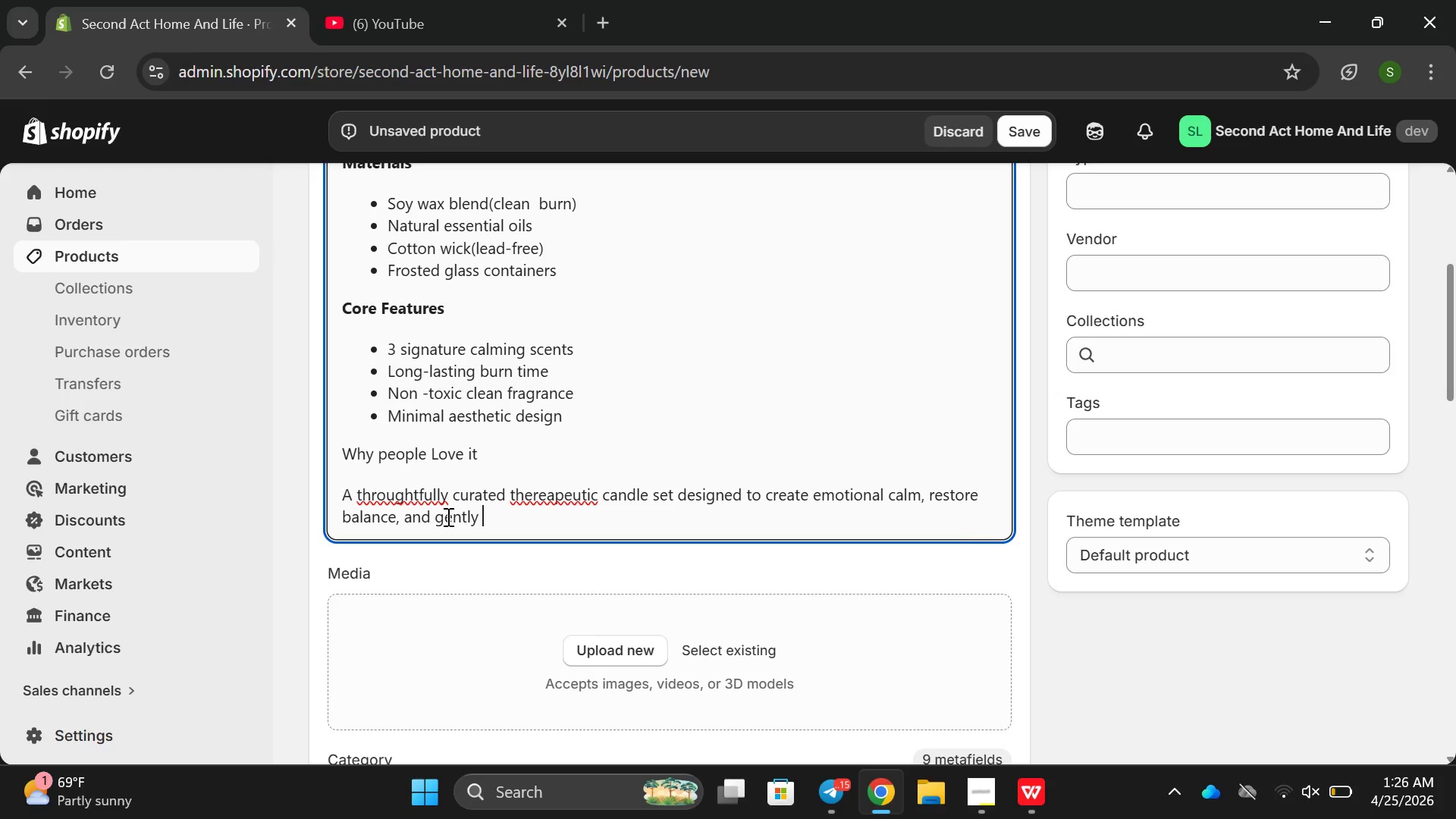 
left_click([447, 516])
 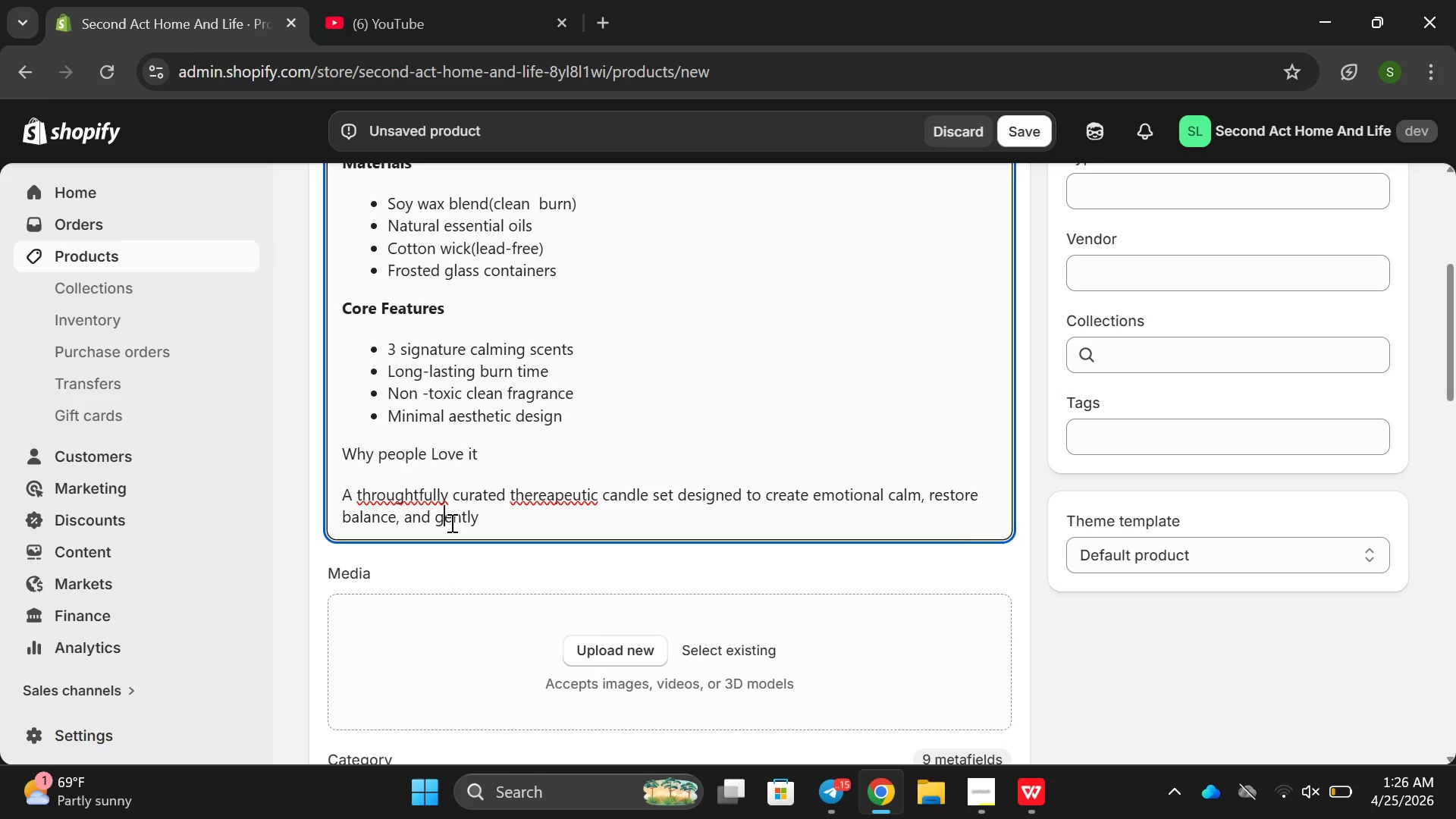 
type(peopl)
key(Backspace)
key(Backspace)
key(Backspace)
key(Backspace)
key(Backspace)
 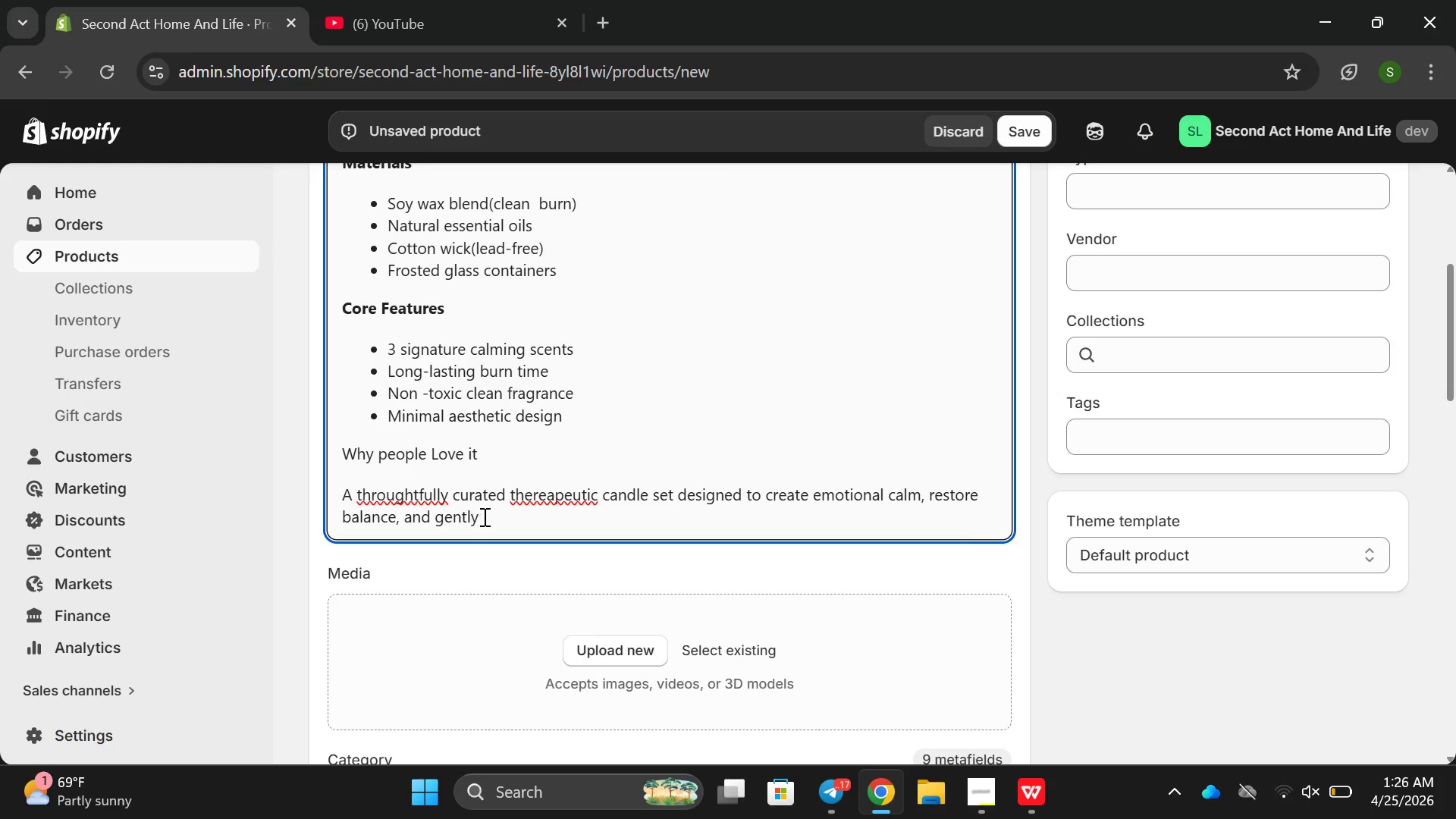 
left_click([484, 516])
 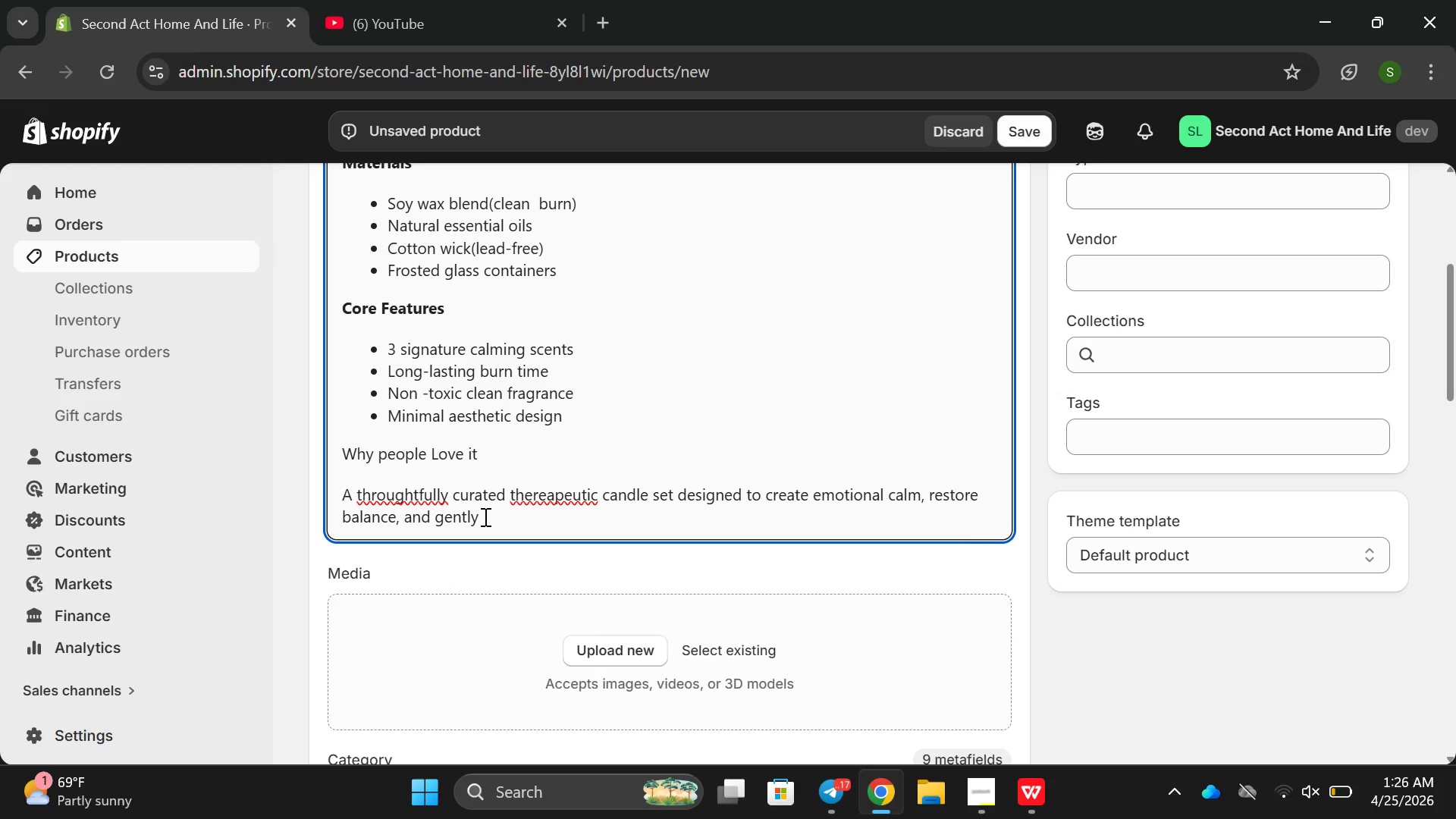 
type(support people throught)
key(Backspace)
type( lifes's tra)
key(Backspace)
key(Backspace)
key(Backspace)
key(Backspace)
key(Backspace)
key(Backspace)
key(Backspace)
type(;)
key(Backspace)
type(;)
key(Backspace)
type('t )
key(Backspace)
key(Backspace)
type(s transitins )
key(Backspace)
type(. Each candle is crafted with intention to d)
key(Backspace)
type(help reduce met)
key(Backspace)
type(ntal clutter, encourage relacation, and brings)
key(Backspace)
type( a sene of emotoi)
key(Backspace)
key(Backspace)
type(ional groundiing )
key(Backspace)
key(Backspace)
key(Backspace)
key(Backspace)
type(ng )
 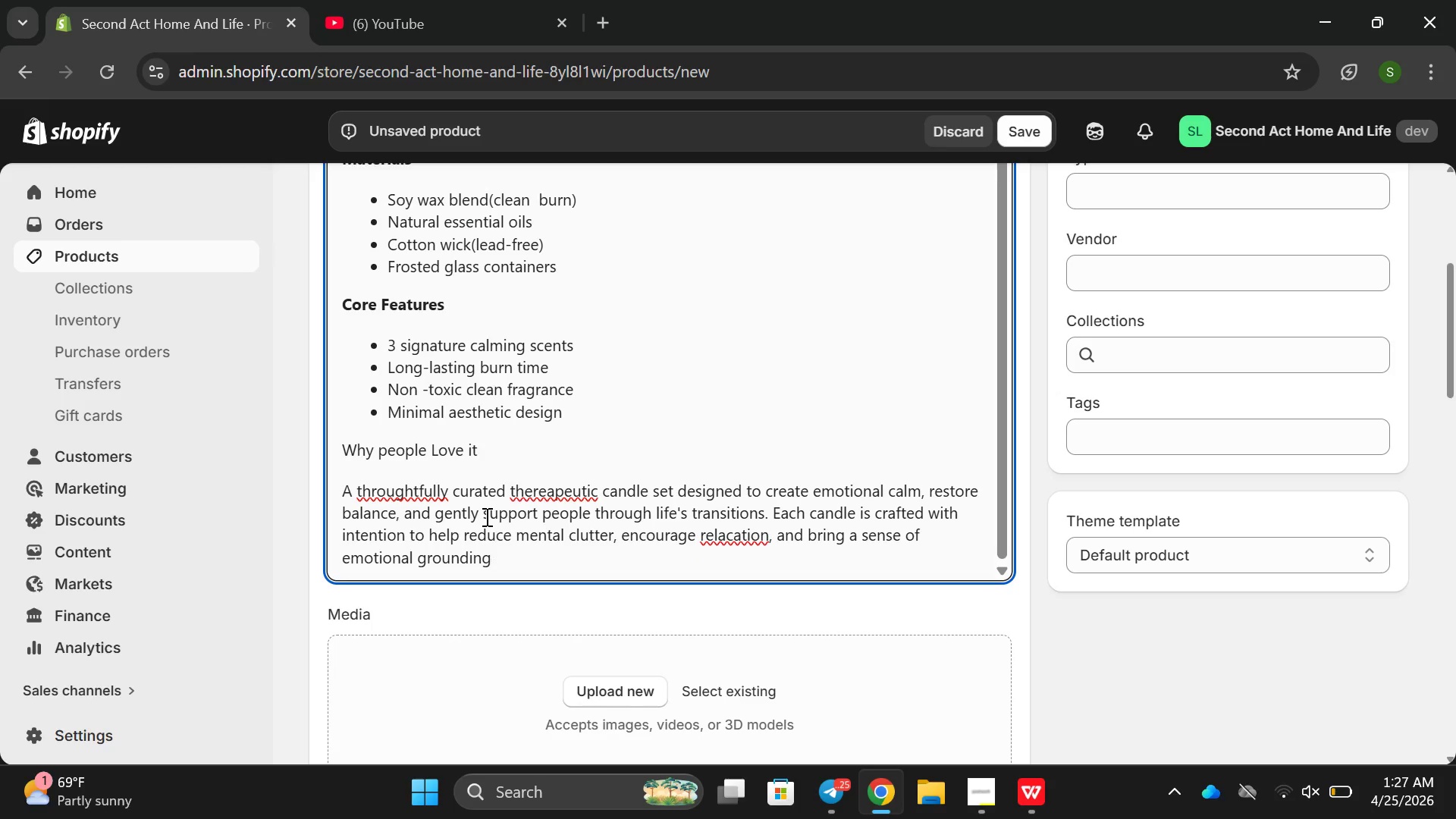 
left_click([485, 516])
 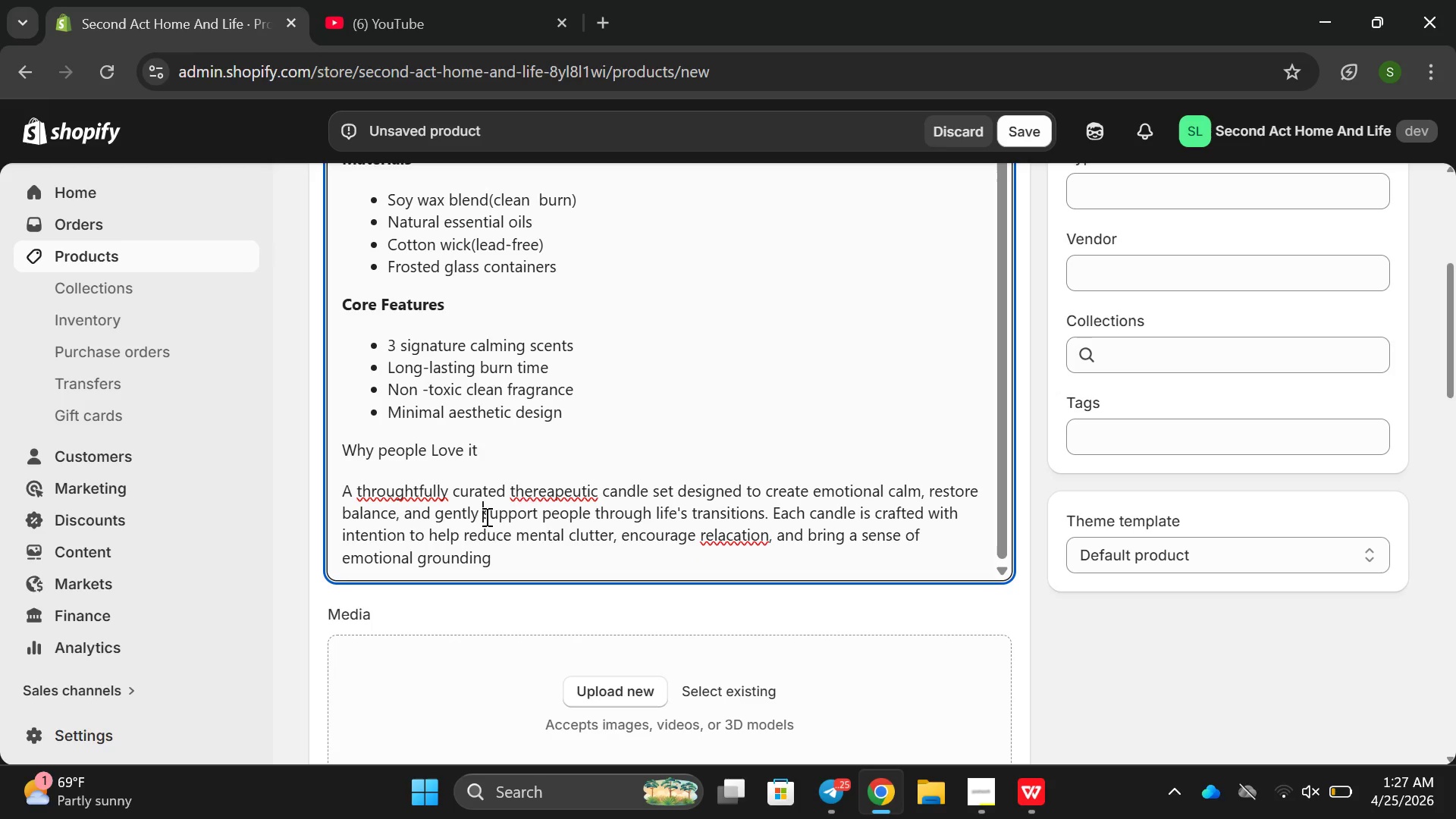 
left_click_drag(start_coordinate=[485, 516], to_coordinate=[476, 528])
 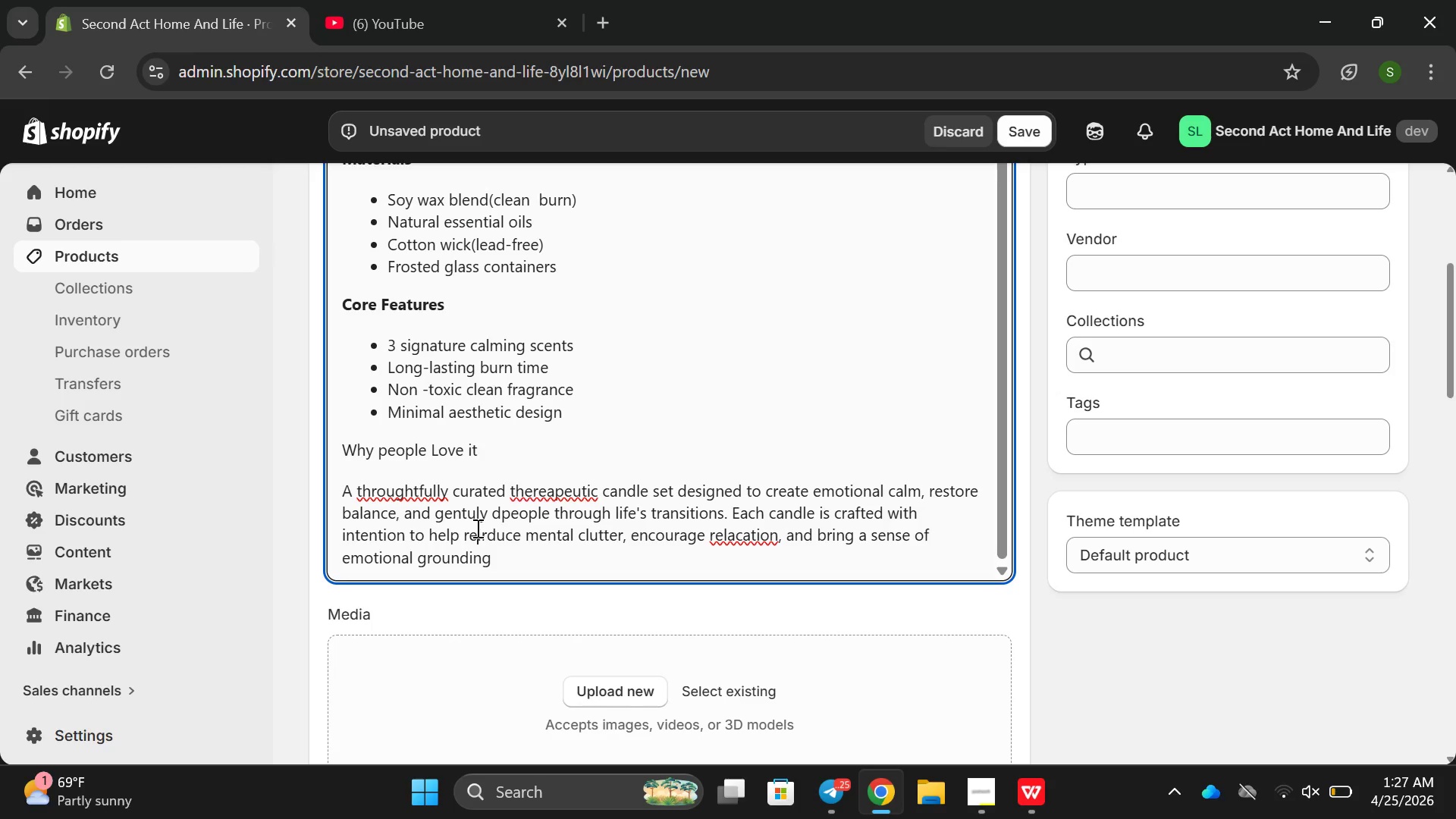 
type(durin)
key(Backspace)
key(Backspace)
key(Backspace)
key(Backspace)
 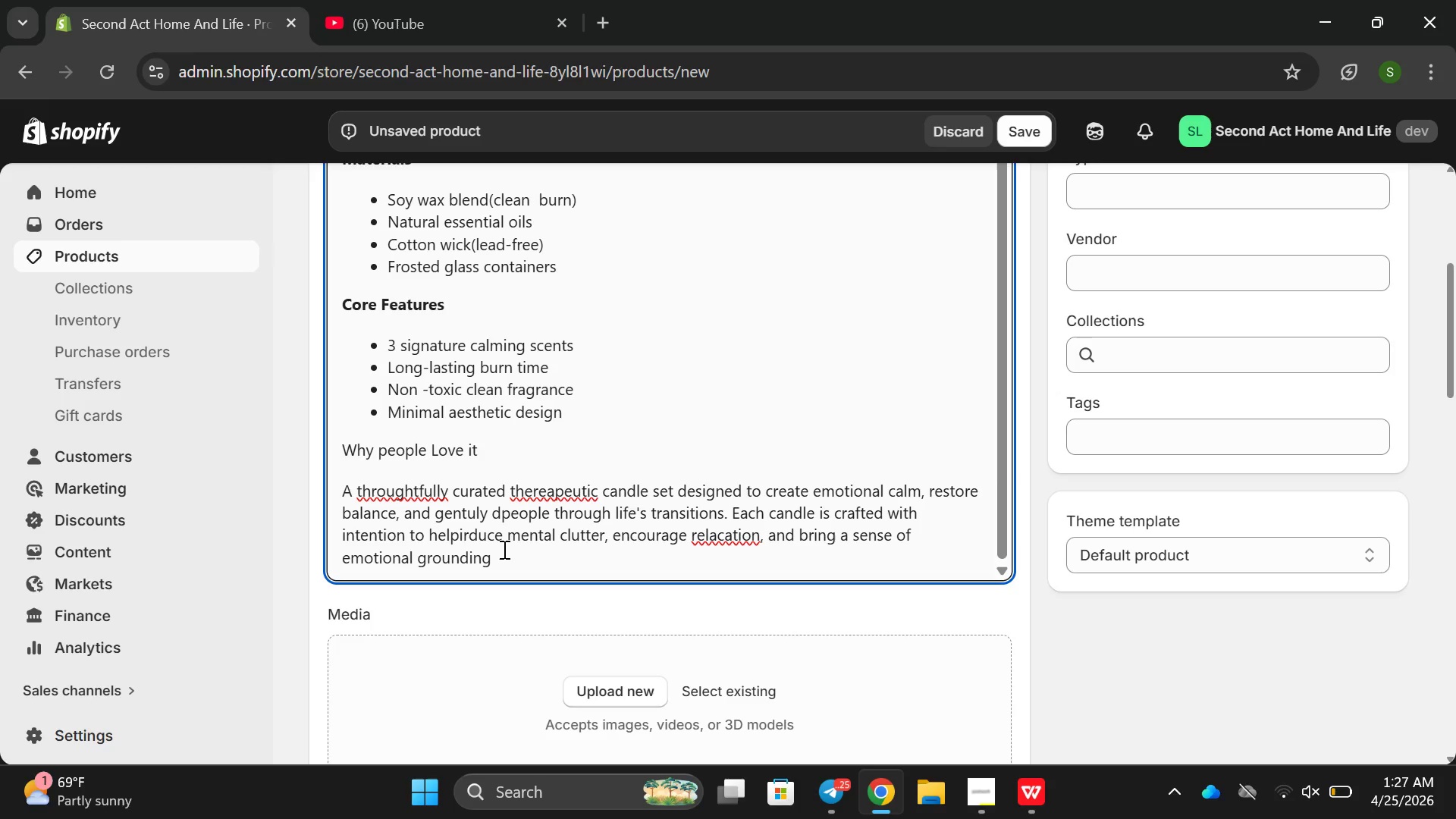 
key(Space)
 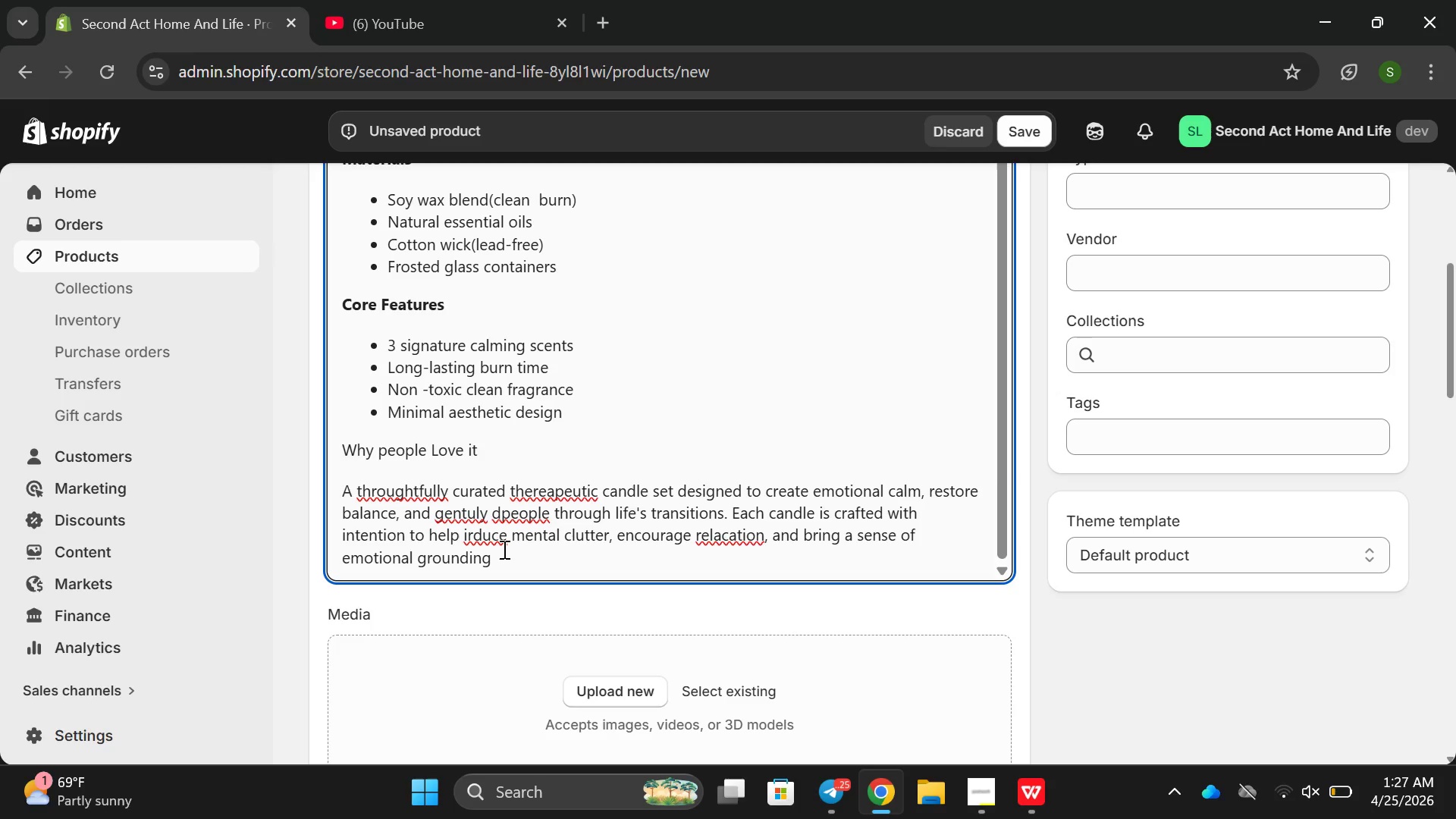 
key(R)
 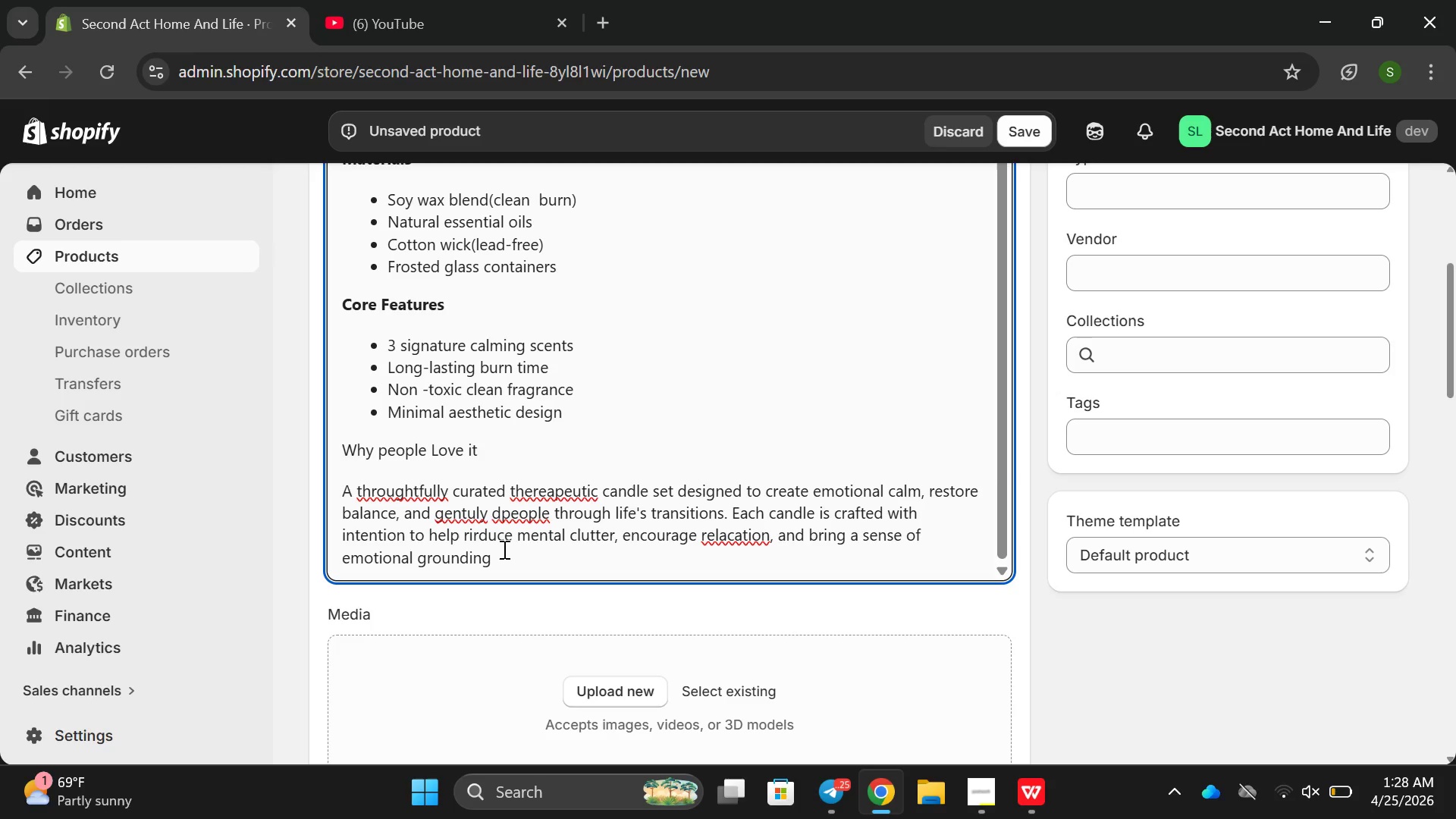 
key(Backspace)
 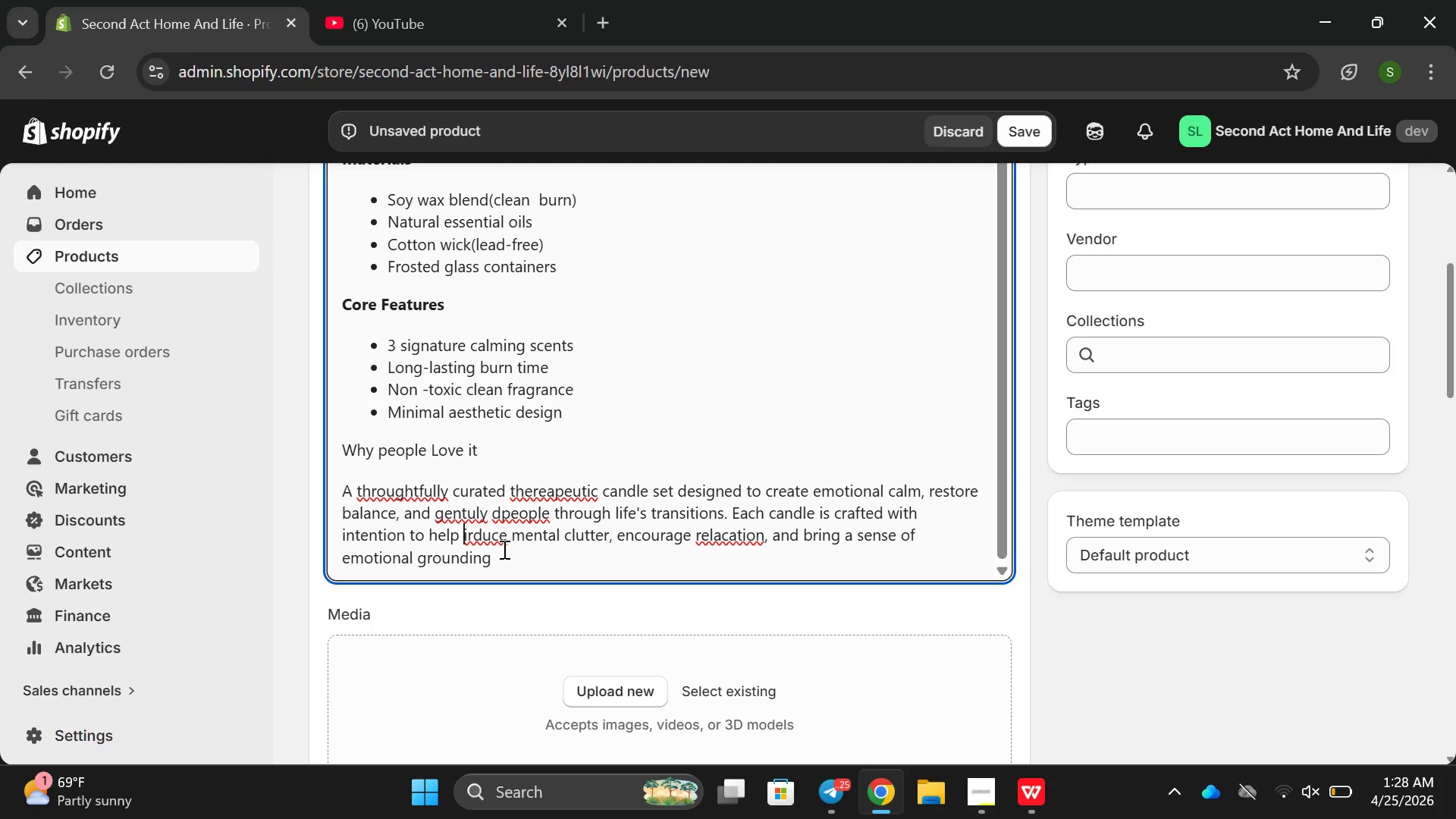 
key(ArrowRight)
 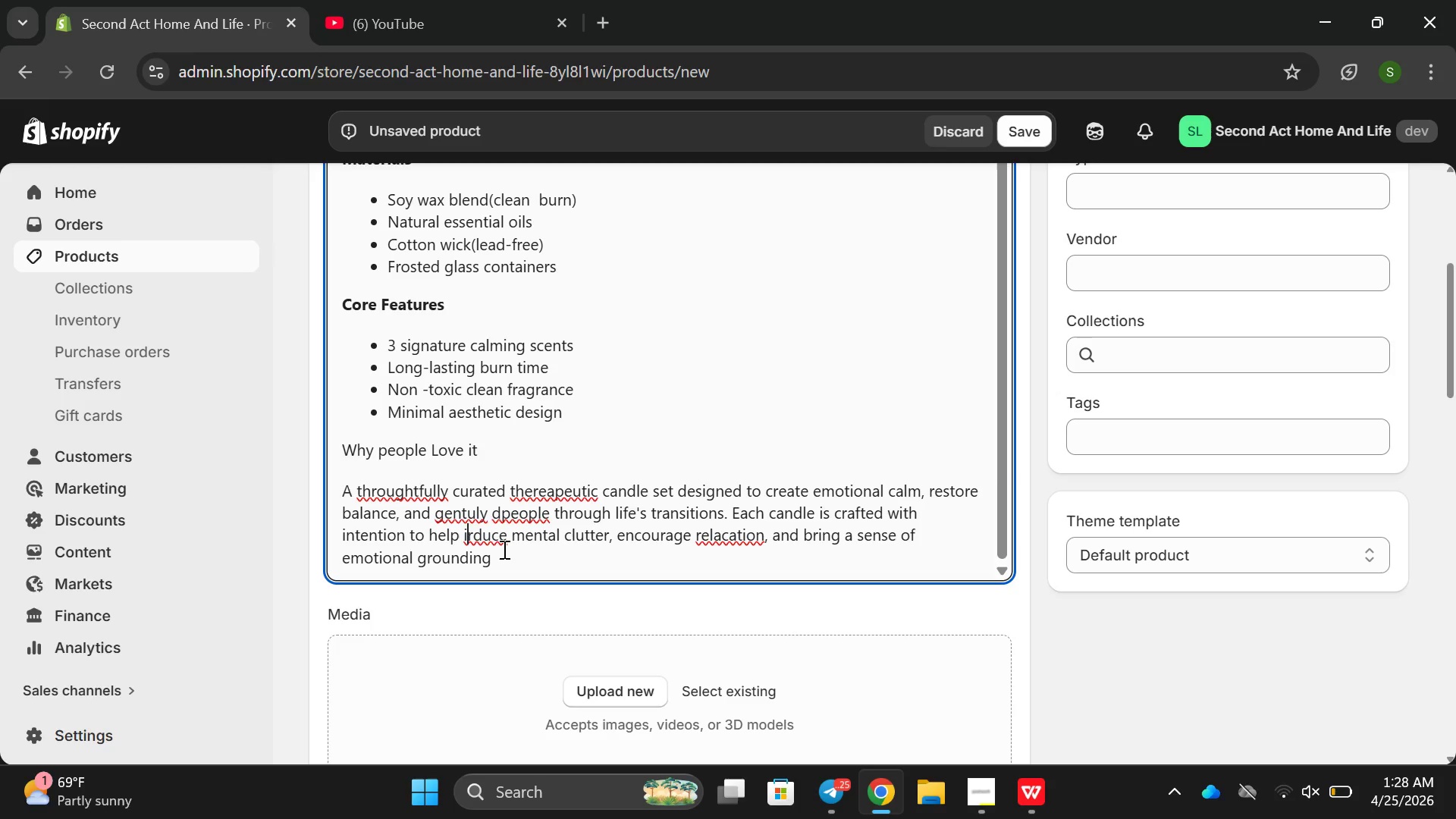 
key(Backspace)
 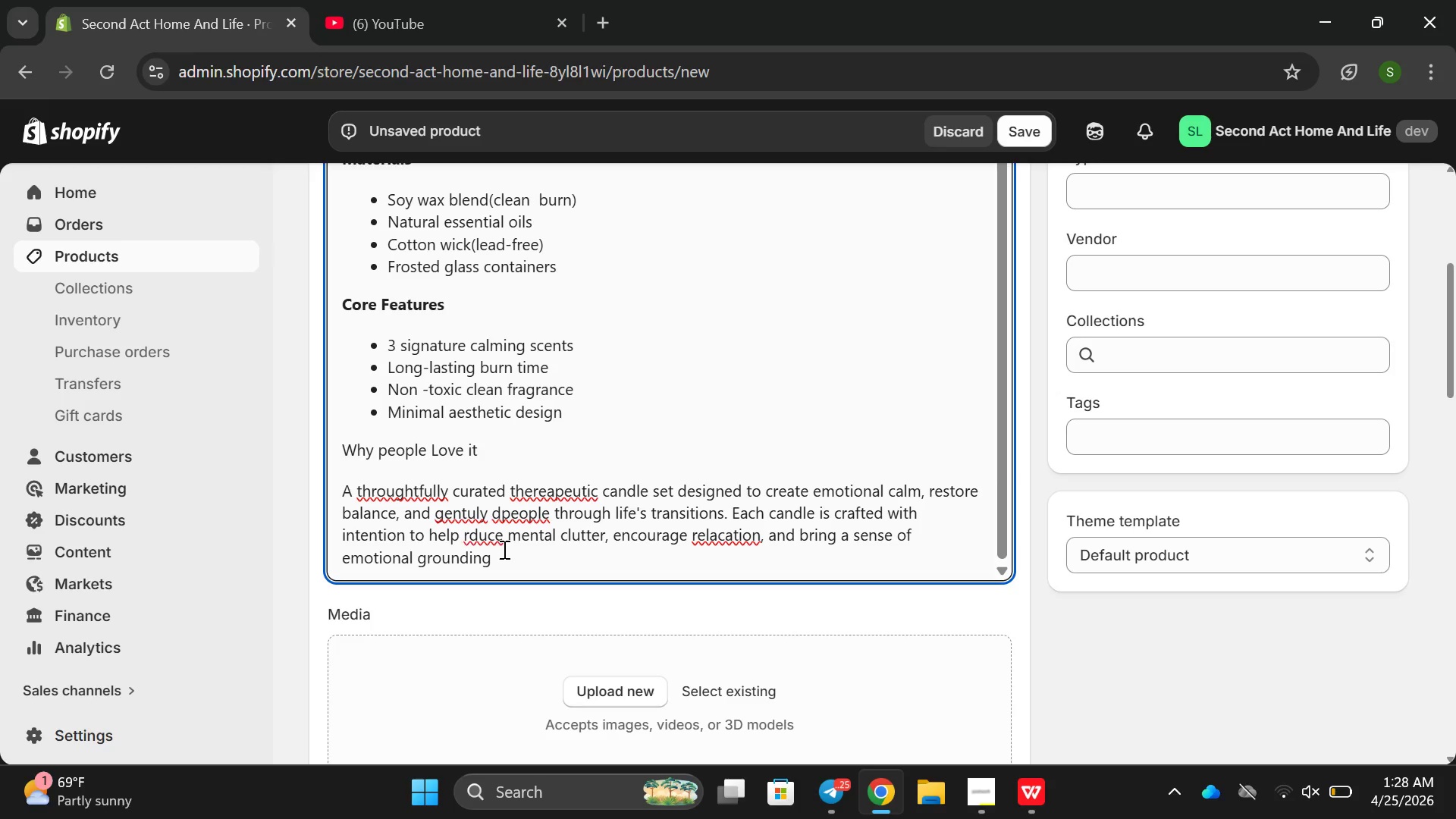 
key(R)
 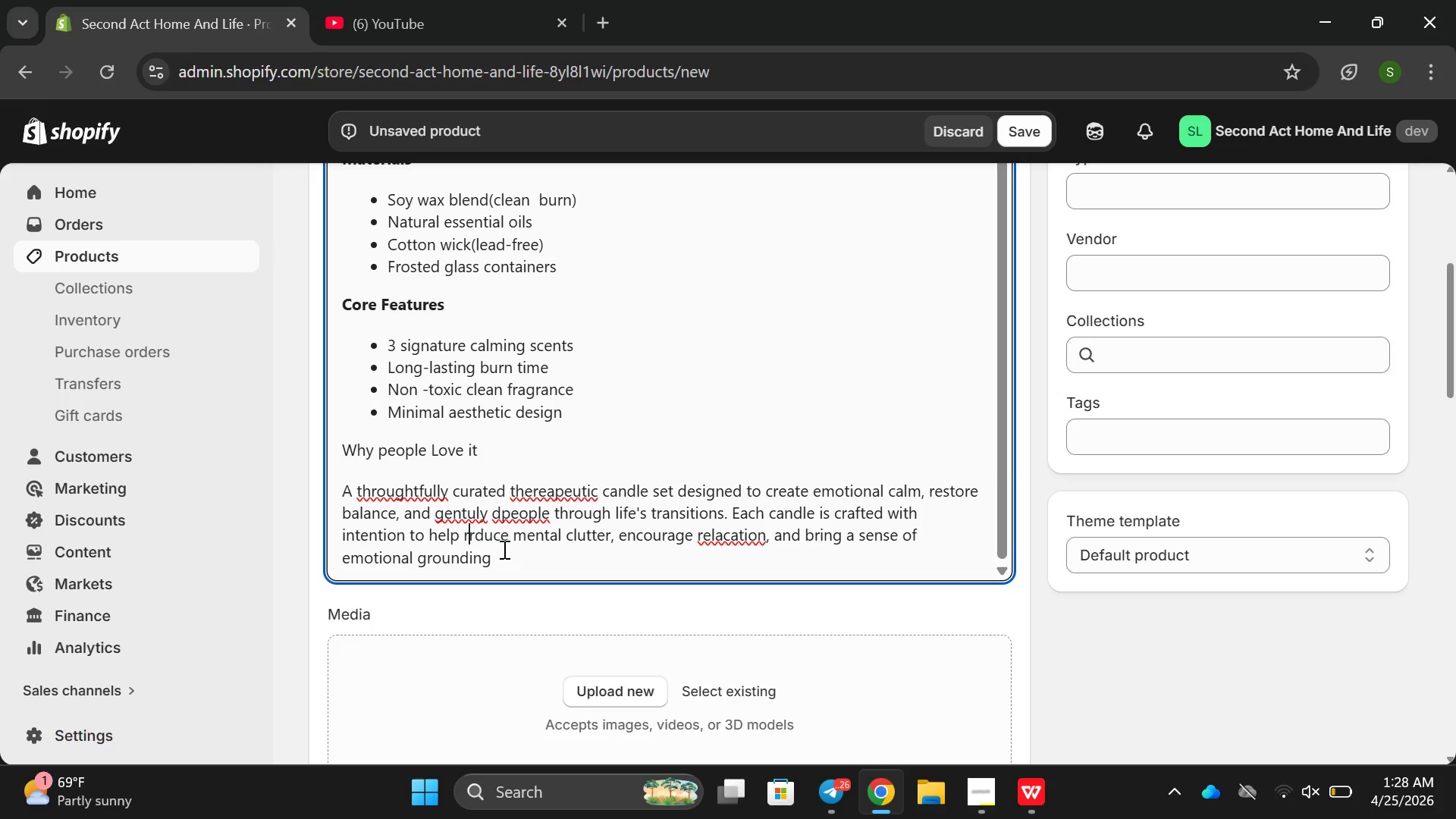 
key(ArrowRight)
 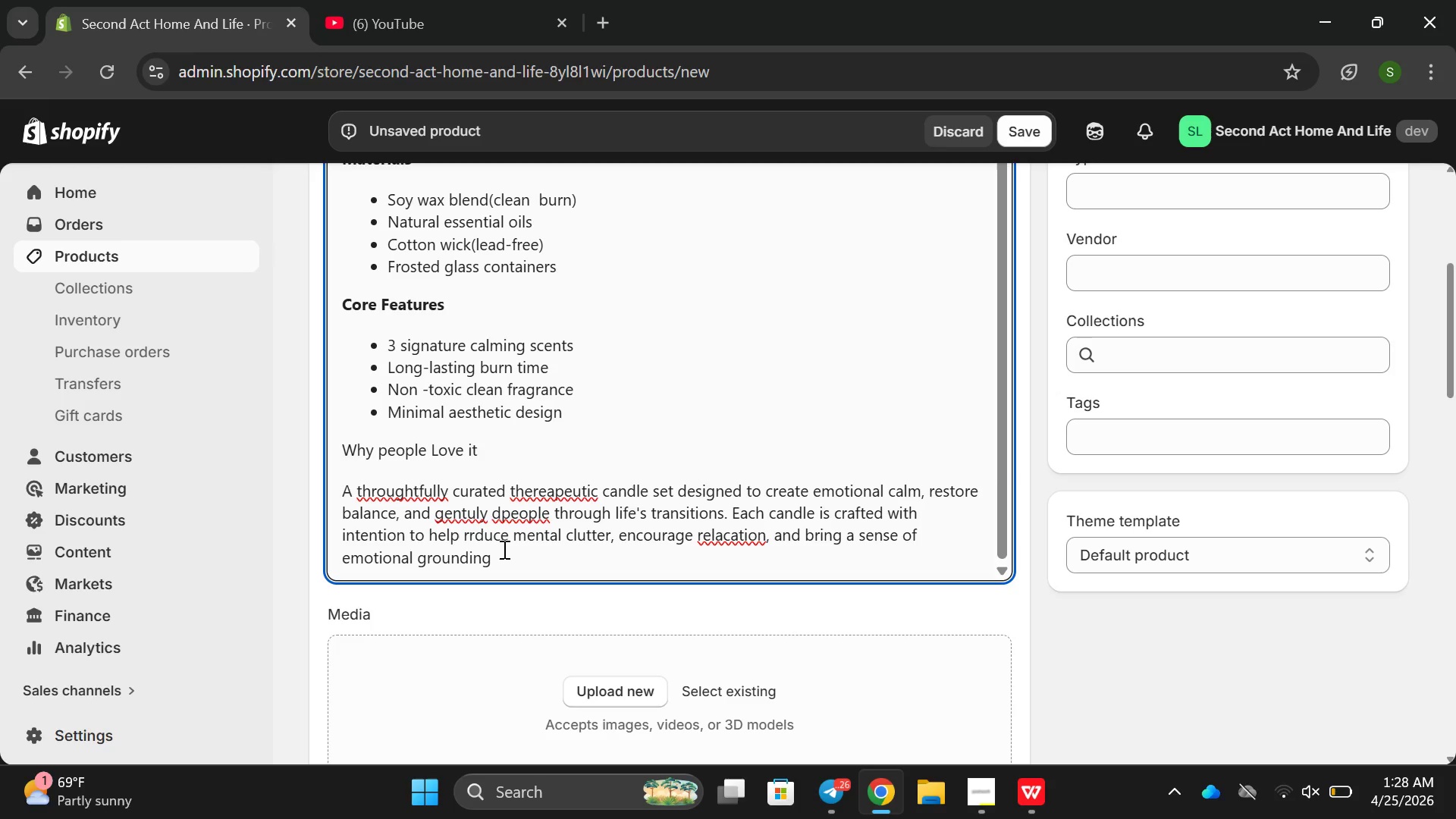 
key(Backspace)
 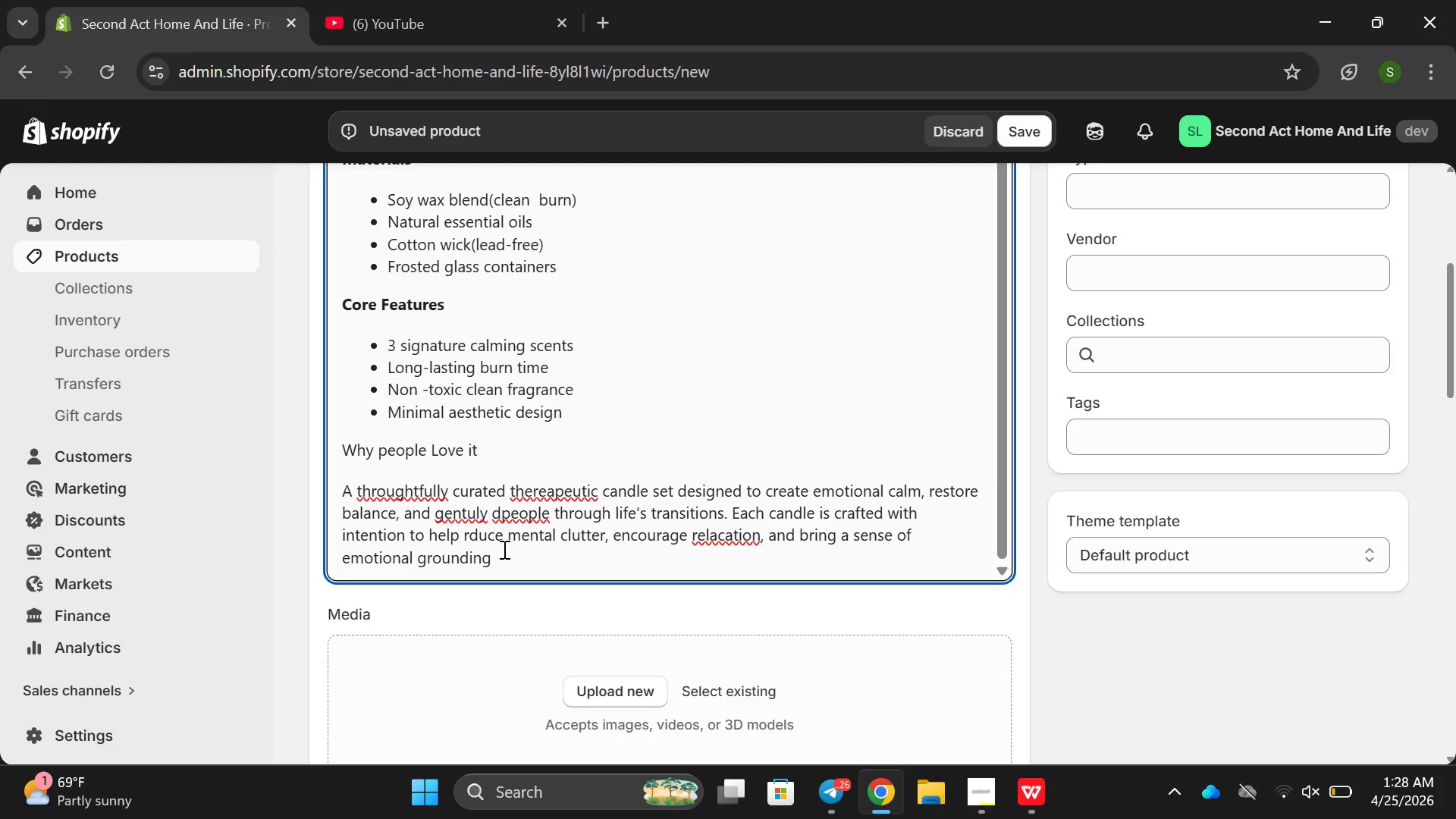 
key(E)
 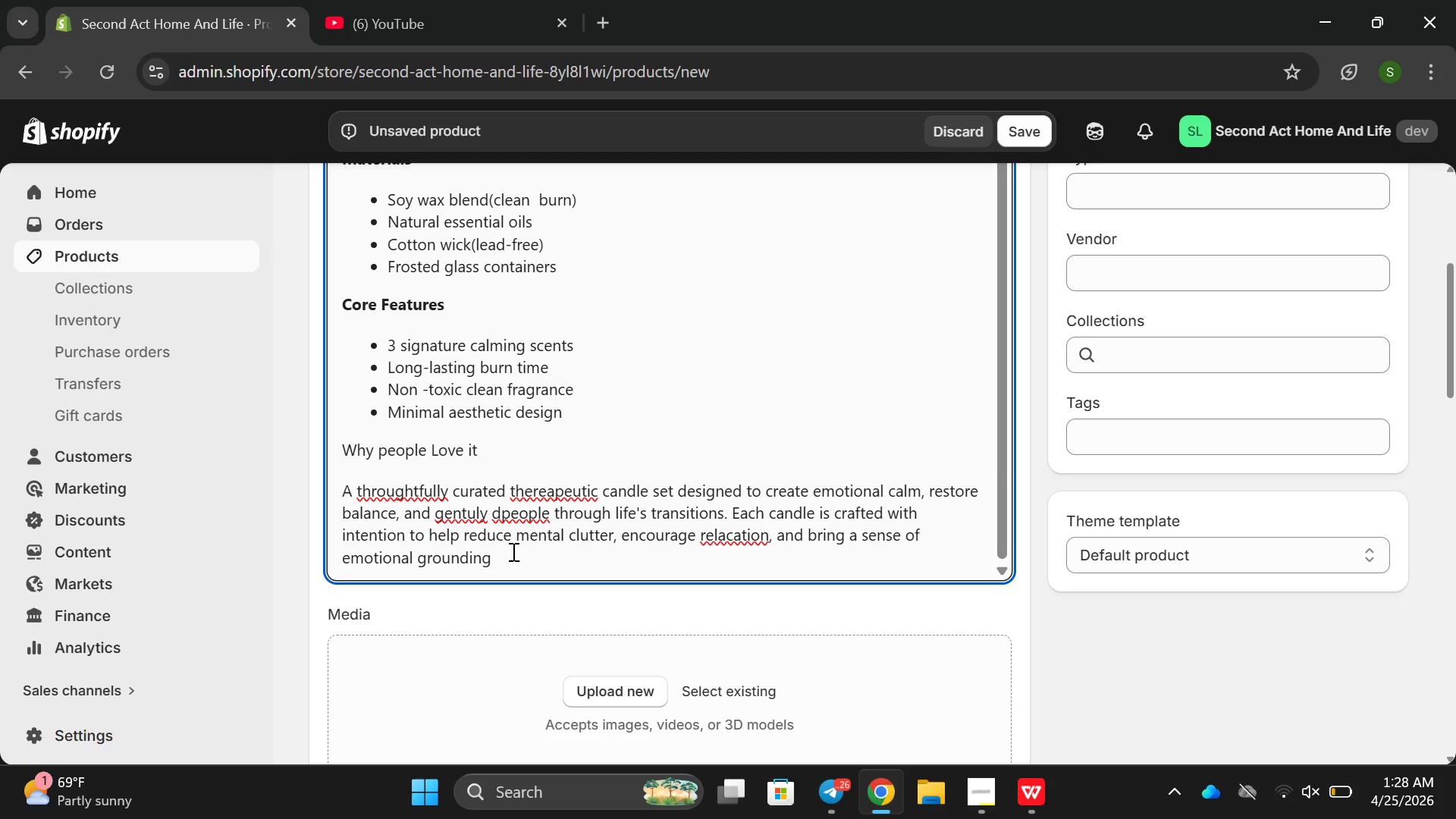 
left_click([513, 552])
 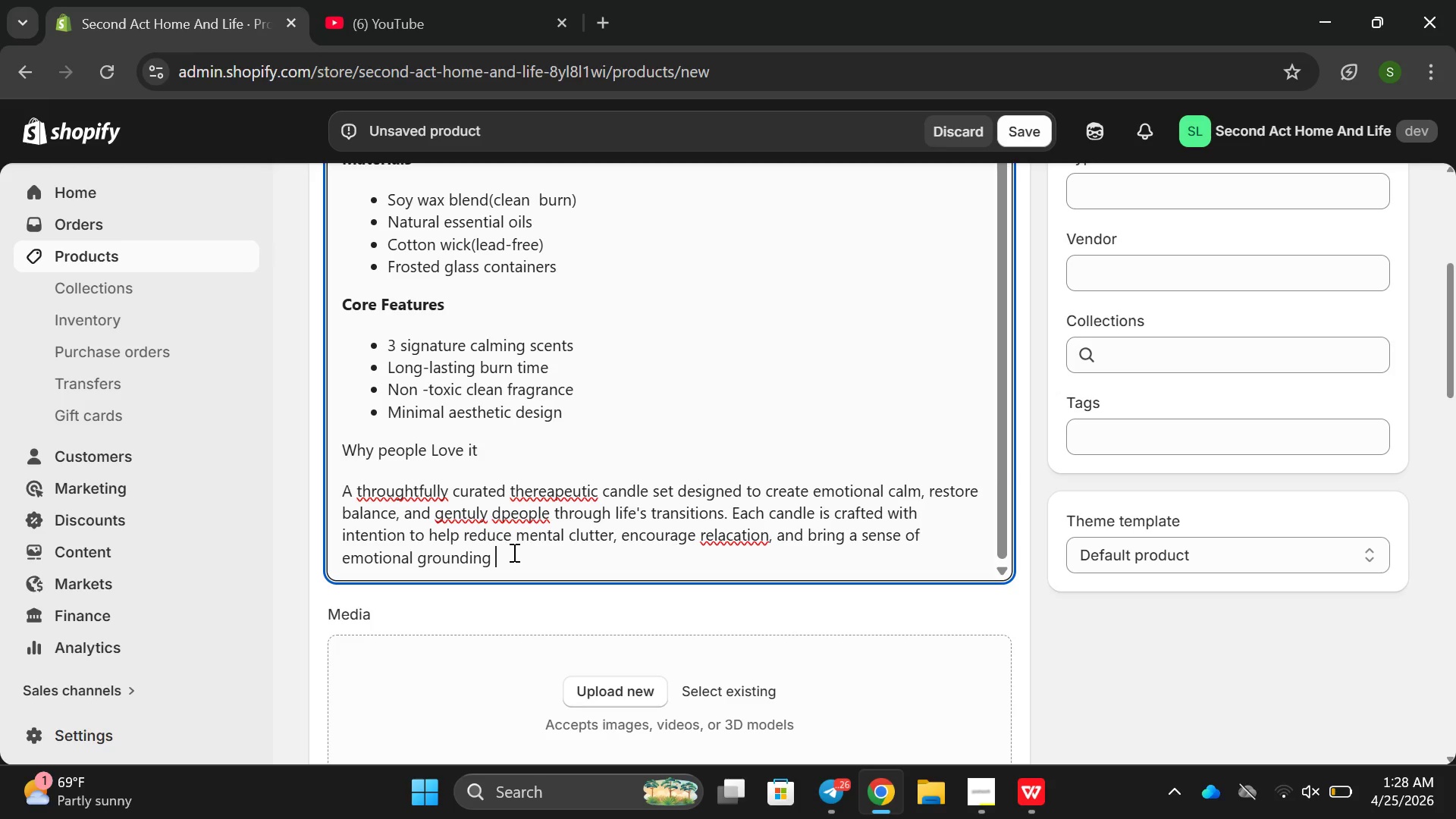 
type(during stressfuk)
key(Backspace)
type(l =, )
key(Backspace)
key(Backspace)
key(Backspace)
key(Backspace)
type(, uncertain or overwhelmiing m)
key(Backspace)
key(Backspace)
key(Backspace)
key(Backspace)
key(Backspace)
type(ng moeme)
key(Backspace)
key(Backspace)
key(Backspace)
type(metns)
key(Backspace)
key(Backspace)
key(Backspace)
type(nts )
key(Backspace)
type(,)
key(Backspace)
type(. The set s)
key(Backspace)
type(is meanst )
key(Backspace)
key(Backspace)
key(Backspace)
type(n)
key(Backspace)
type(t to transo)
key(Backspace)
type(for )
key(Backspace)
type(m any space into a quoe)
key(Backspace)
key(Backspace)
type(ie)
key(Backspace)
type(et )
key(Backspace)
type(, comforting enviroments)
key(Backspace)
key(Backspace)
key(Backspace)
key(Backspace)
key(Backspace)
type(nment whwr)
key(Backspace)
key(Backspace)
type(ere them)
key(Backspace)
type( mind can slow deo)
key(Backspace)
key(Backspace)
type(own and reset )
key(Backspace)
type(. Tma)
key(Backspace)
key(Backspace)
key(Backspace)
type(Image ALT Tec)
key(Backspace)
type(xts.)
 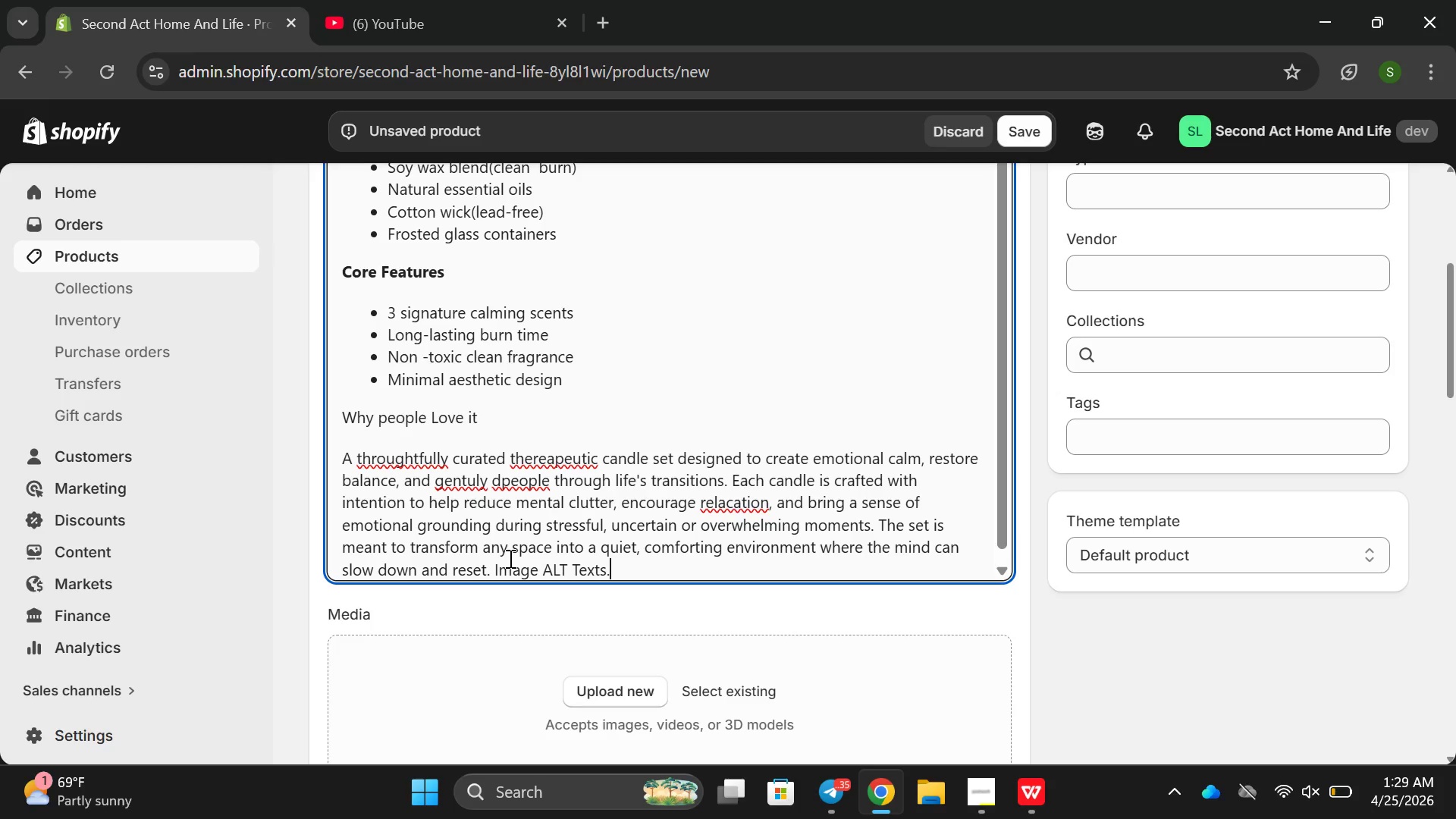 
double_click([725, 504])
 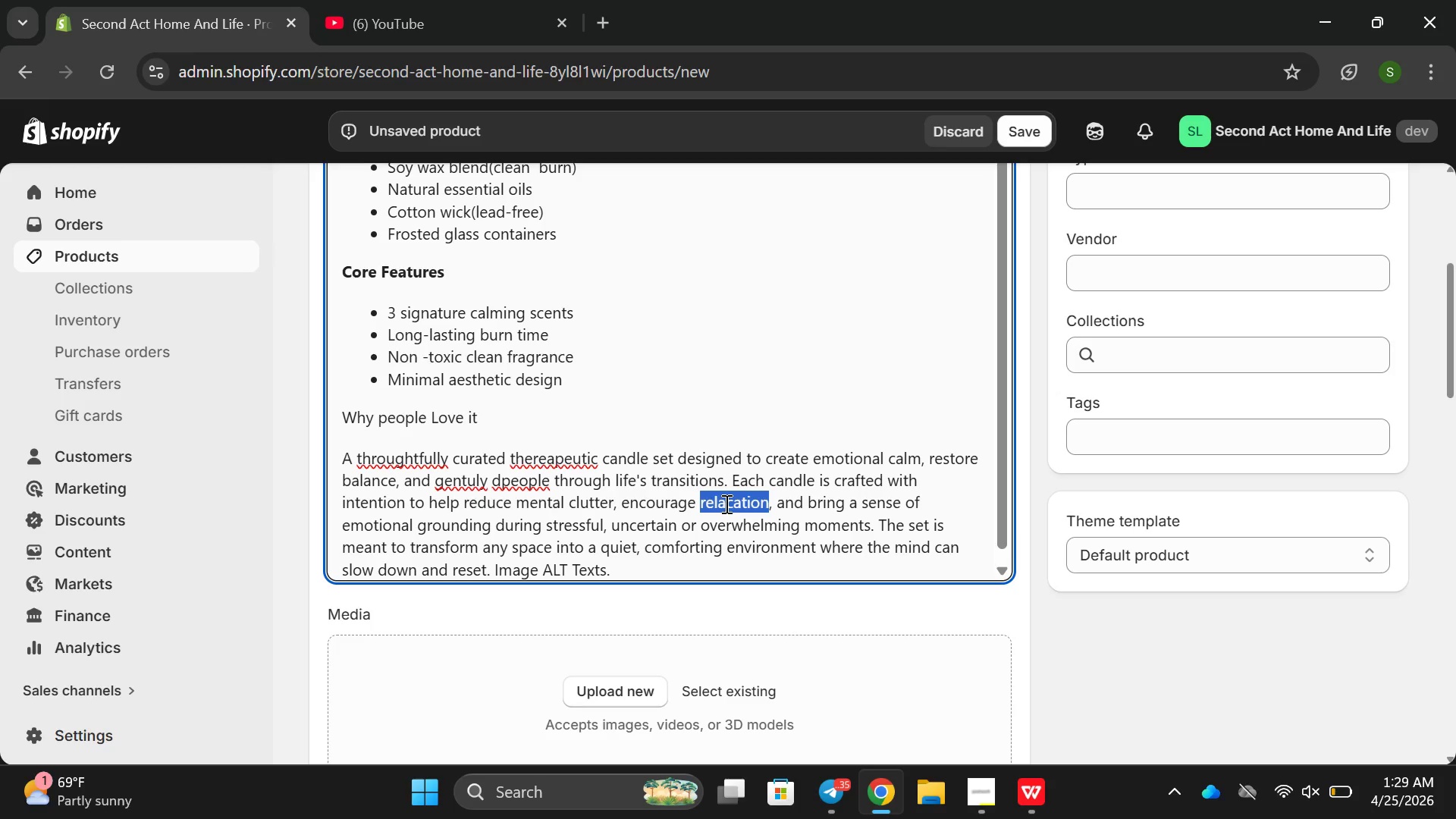 
left_click([725, 504])
 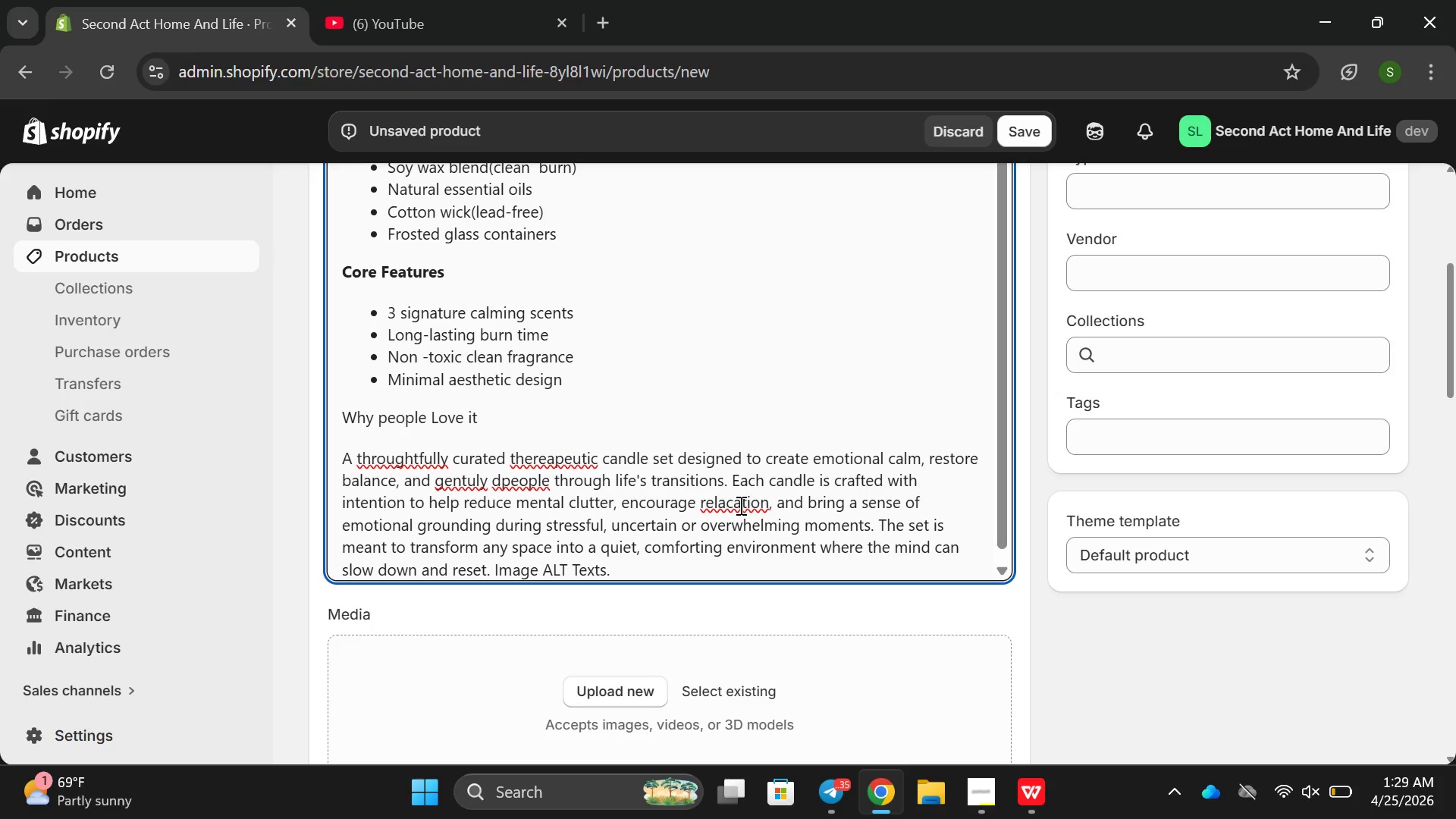 
left_click([740, 505])
 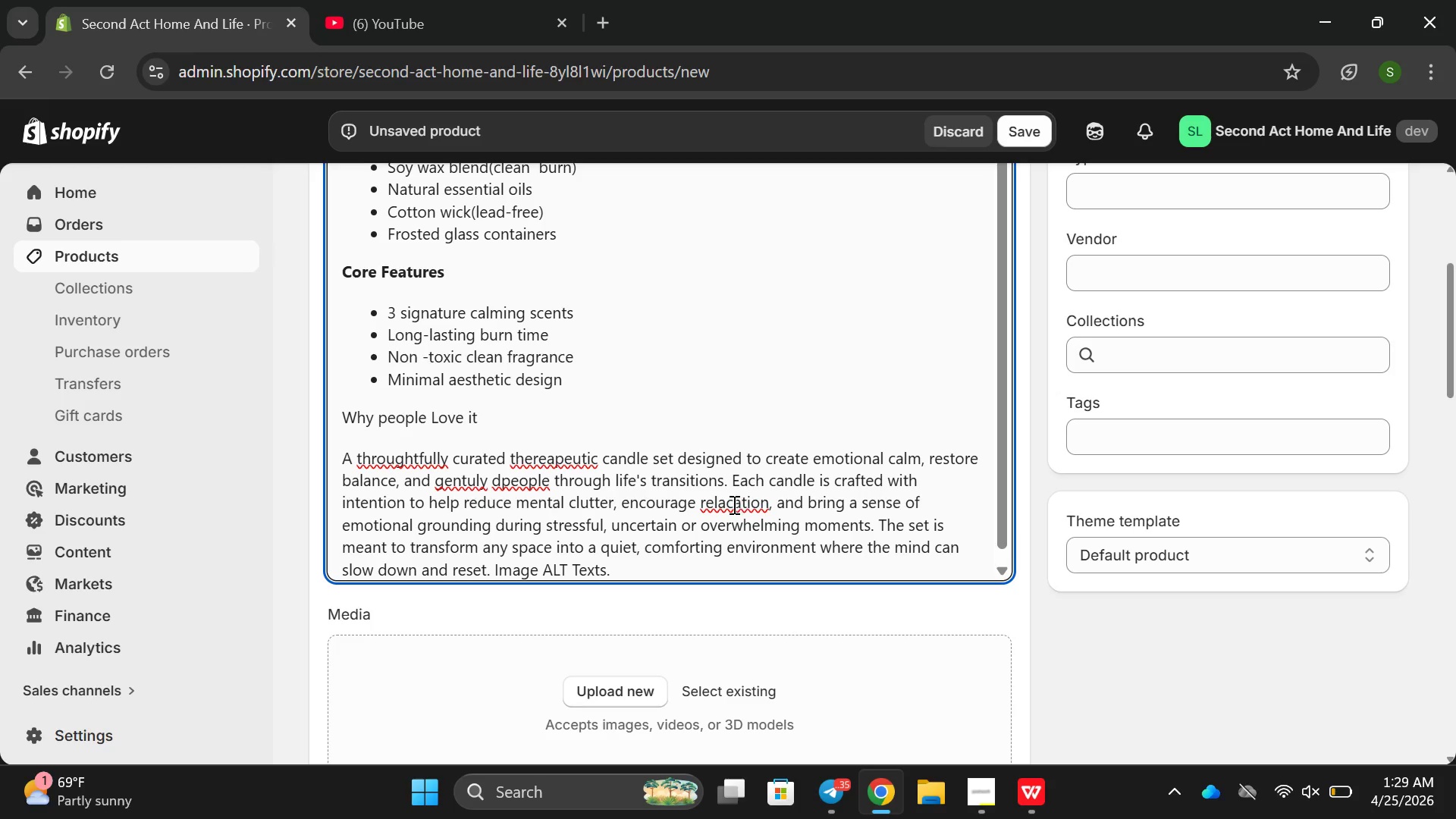 
left_click([732, 504])
 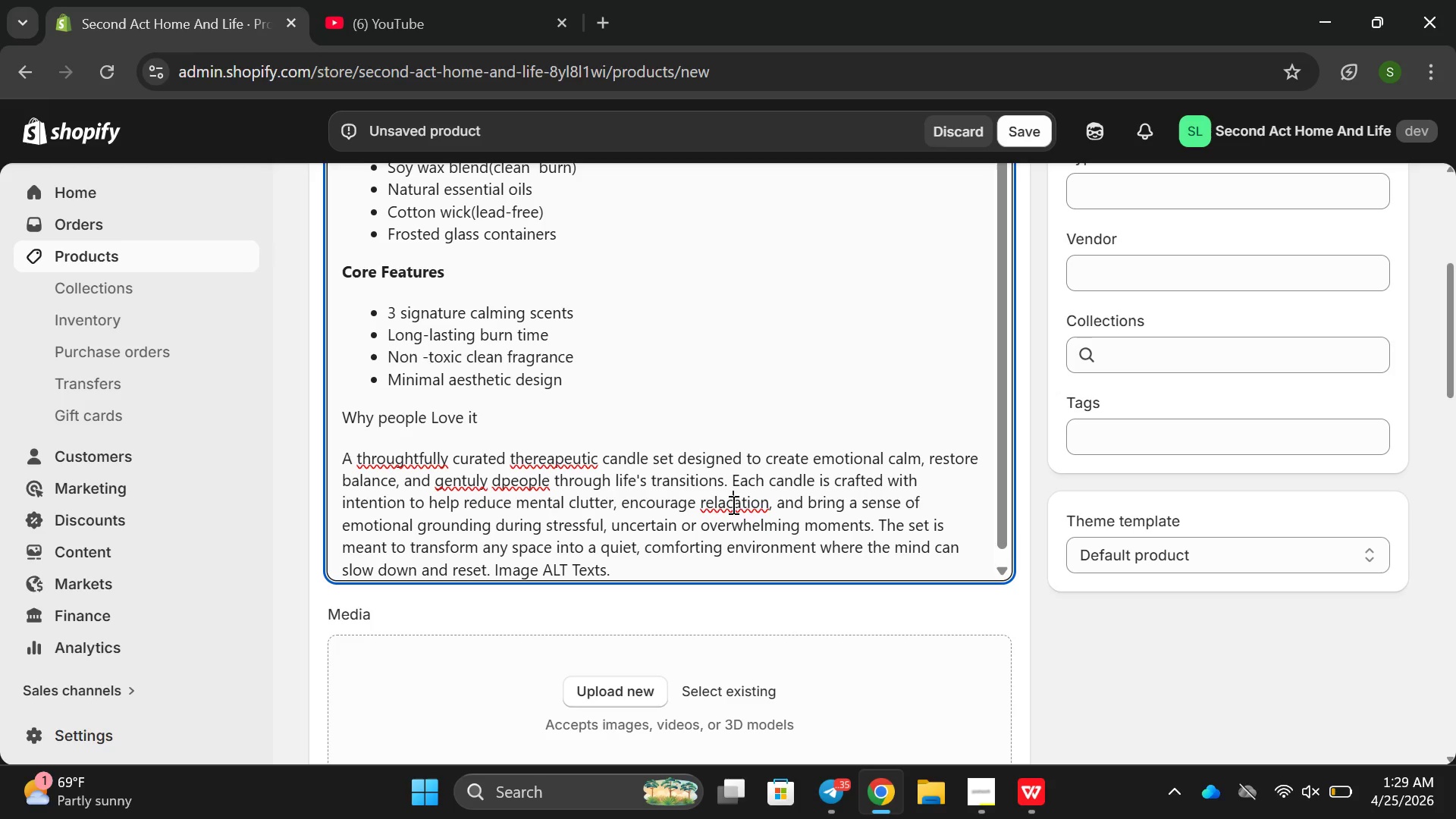 
key(Backspace)
 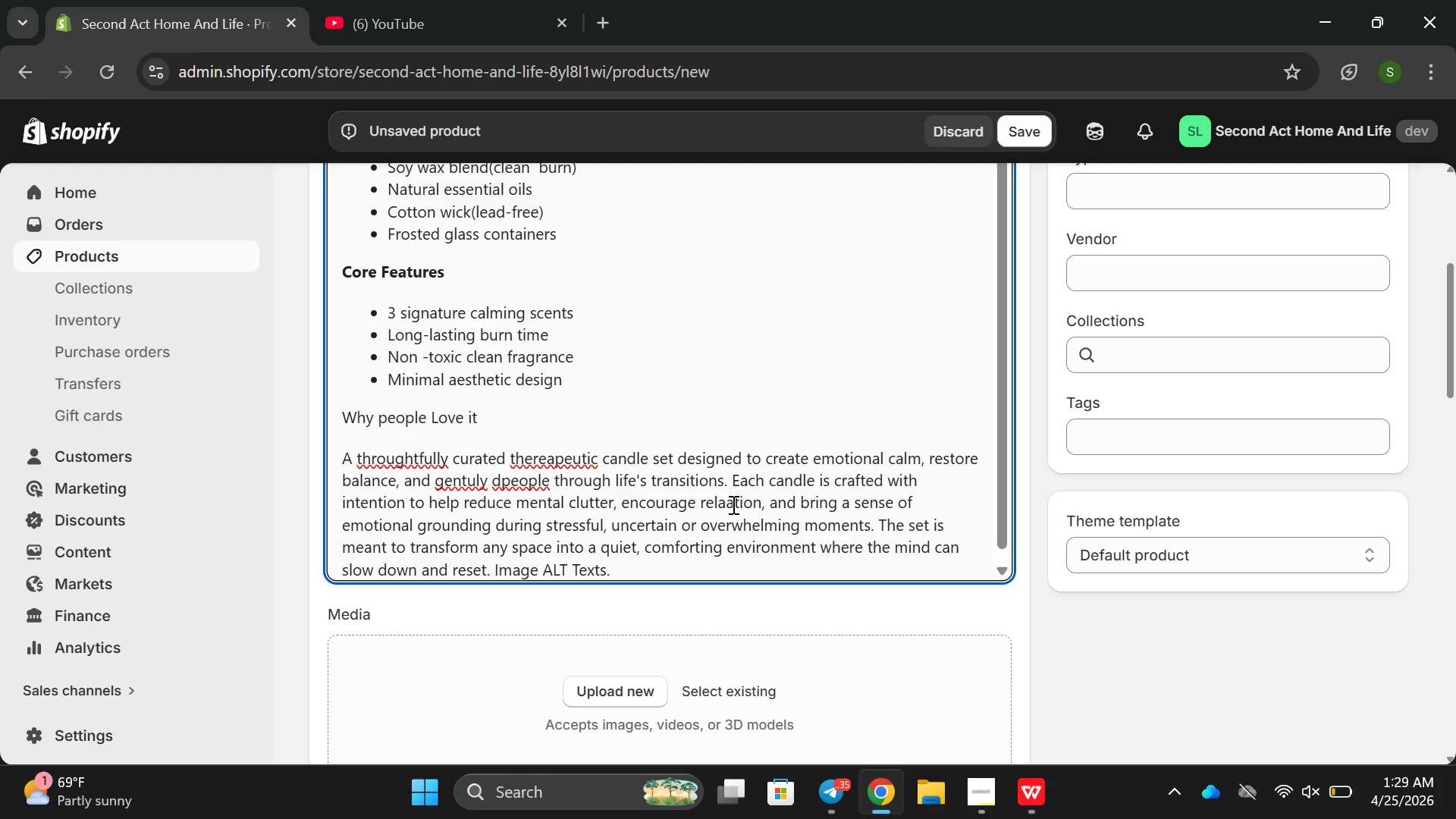 
key(X)
 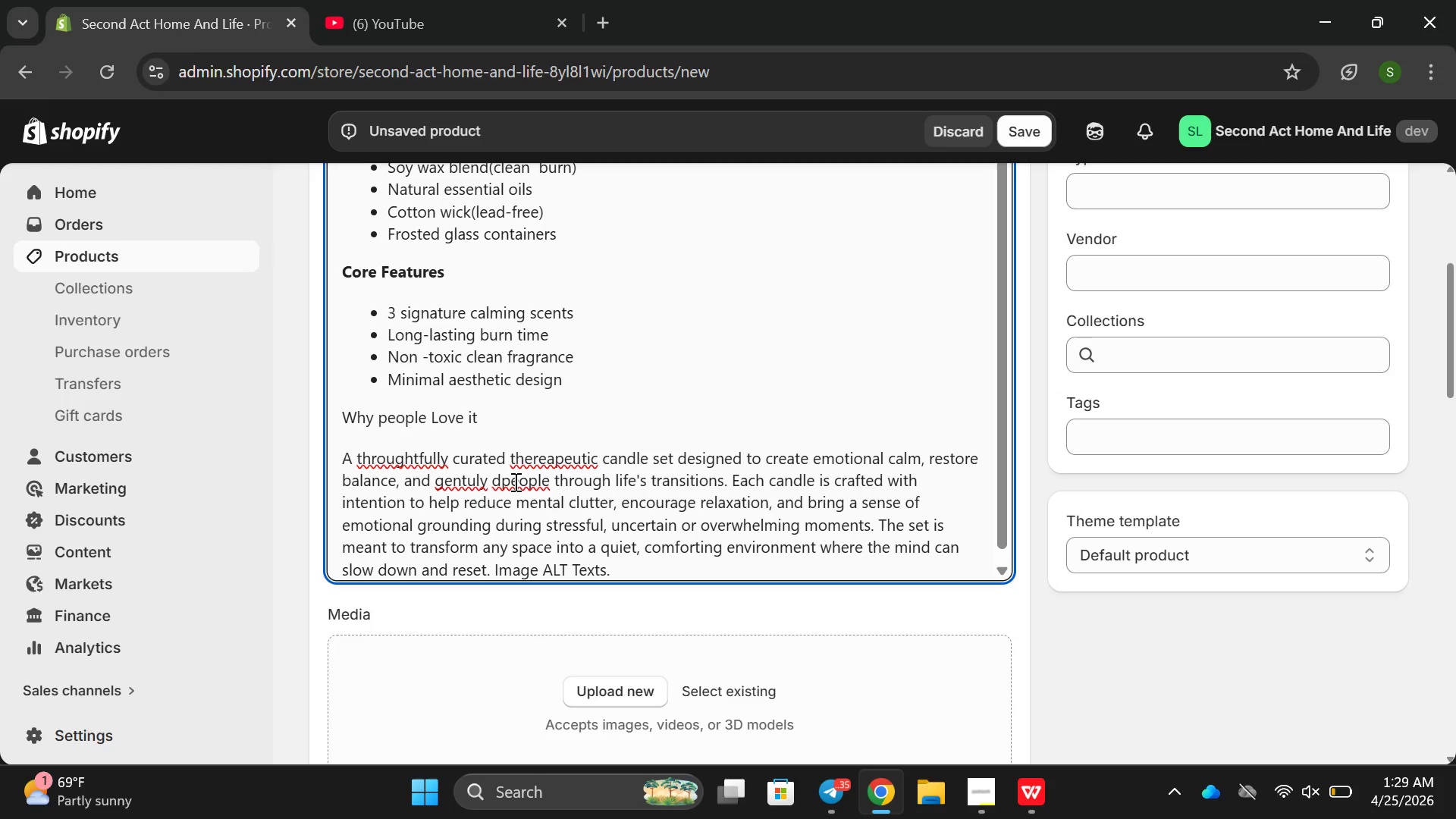 
left_click([509, 482])
 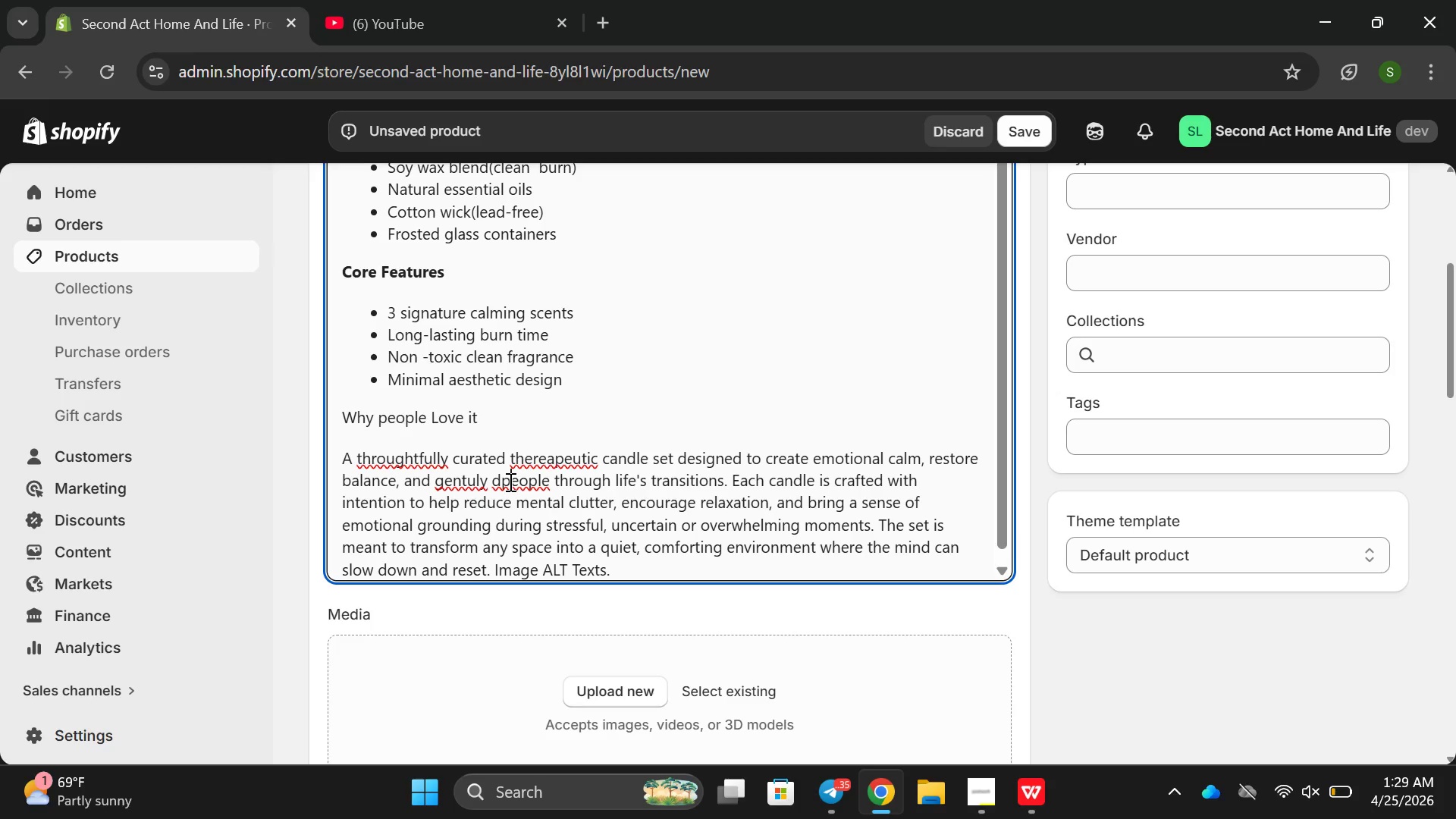 
key(ArrowLeft)
 